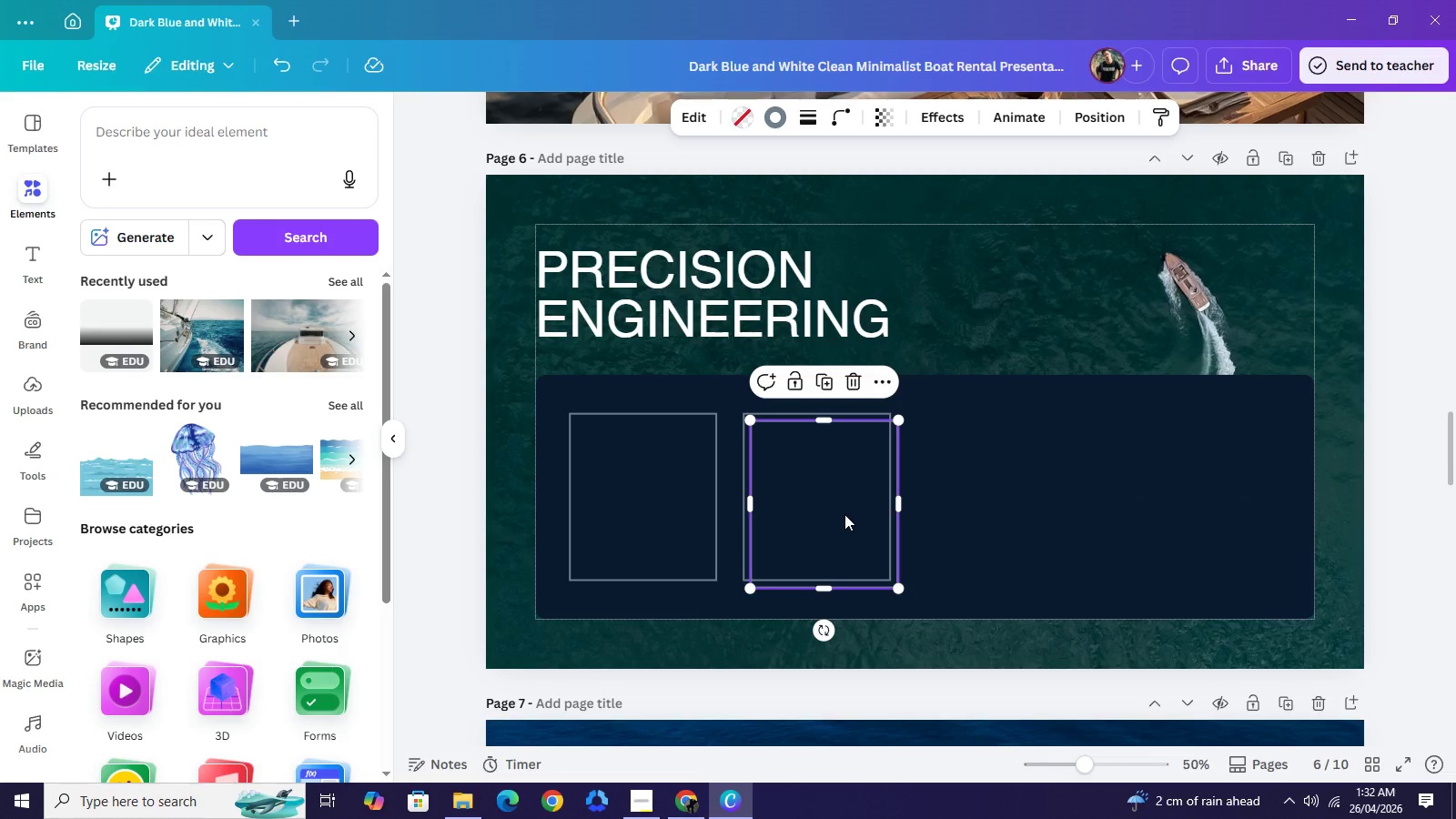 
key(Control+V)
 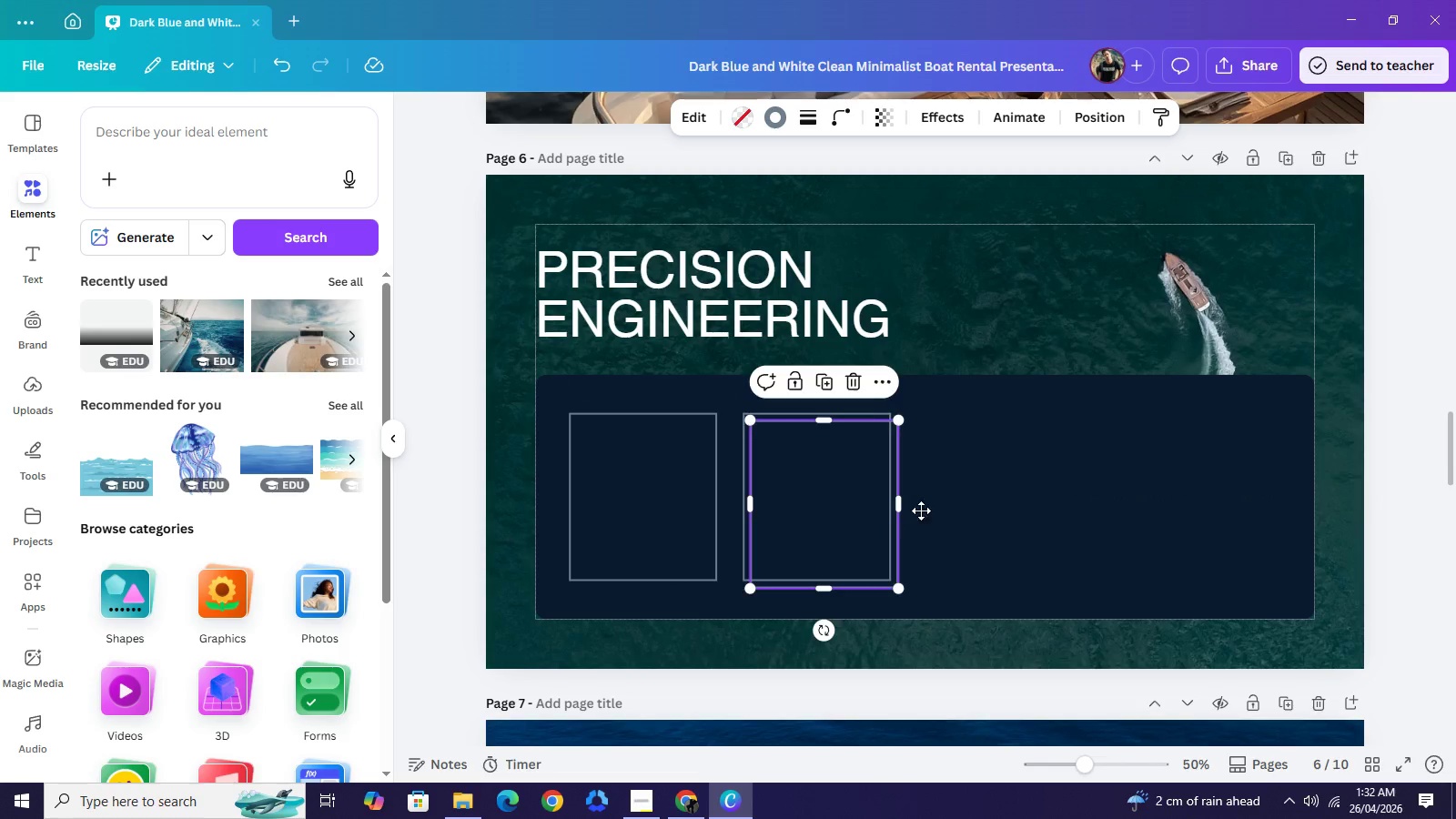 
left_click_drag(start_coordinate=[844, 514], to_coordinate=[1013, 504])
 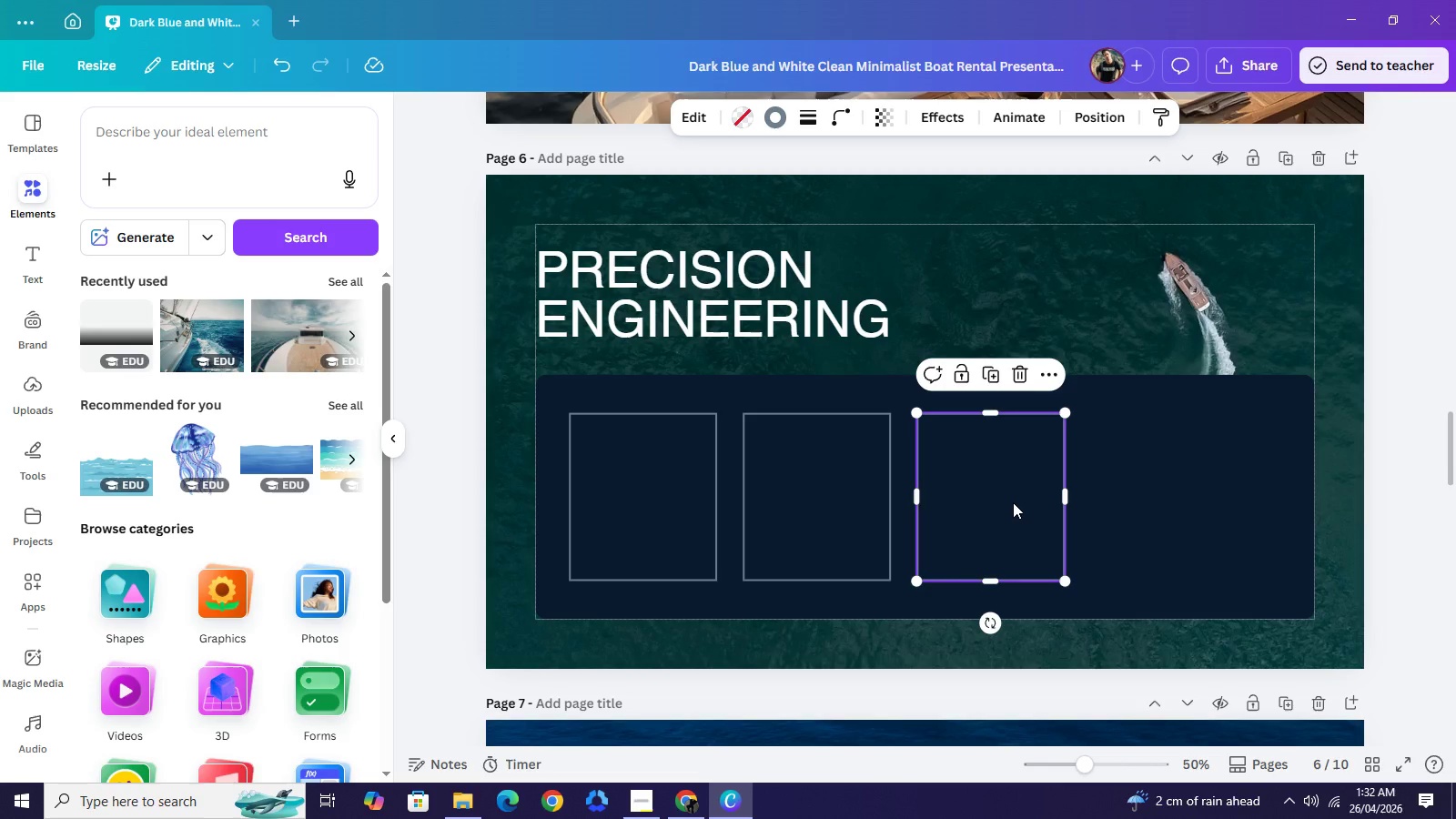 
key(Control+C)
 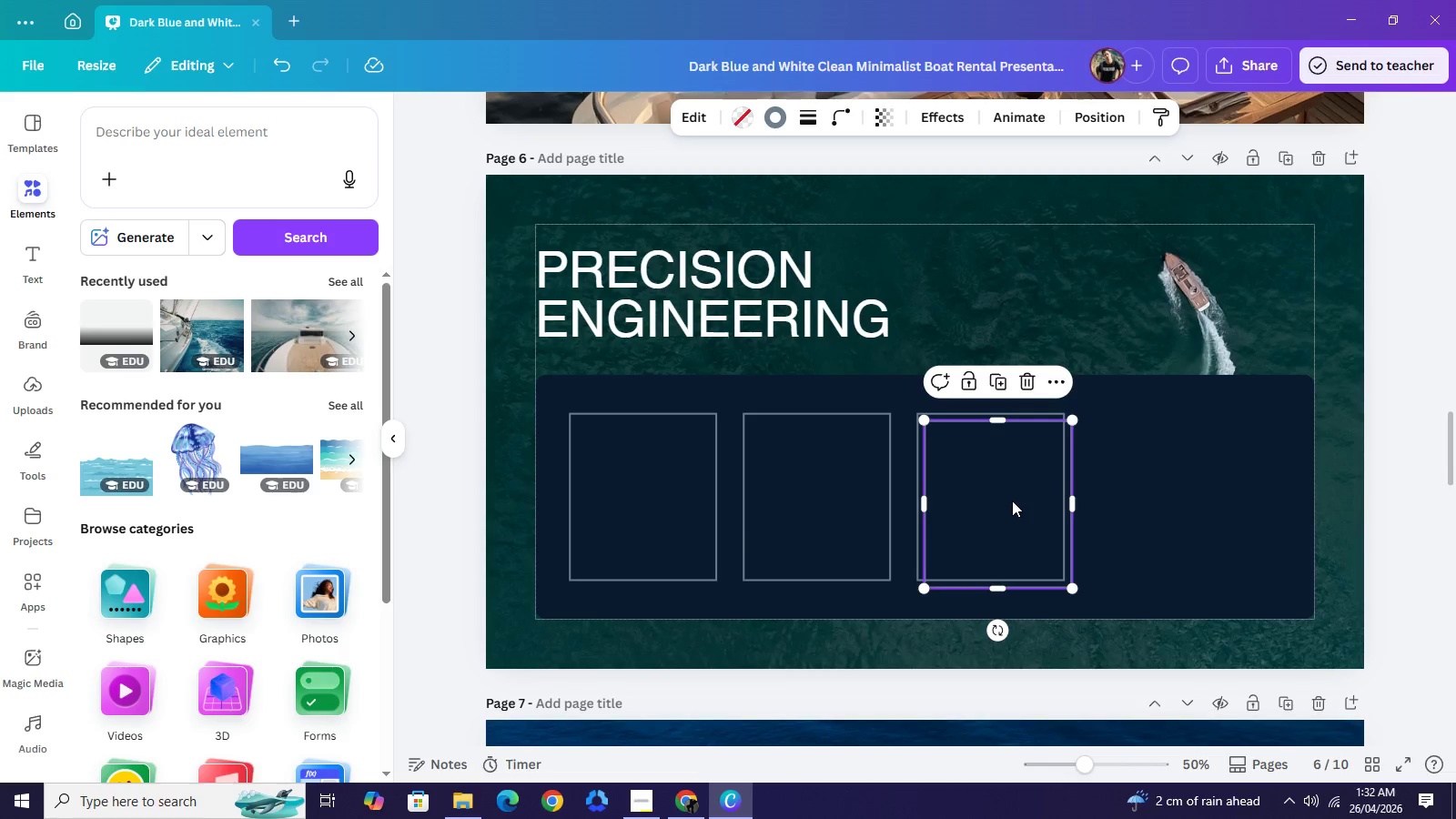 
key(Control+V)
 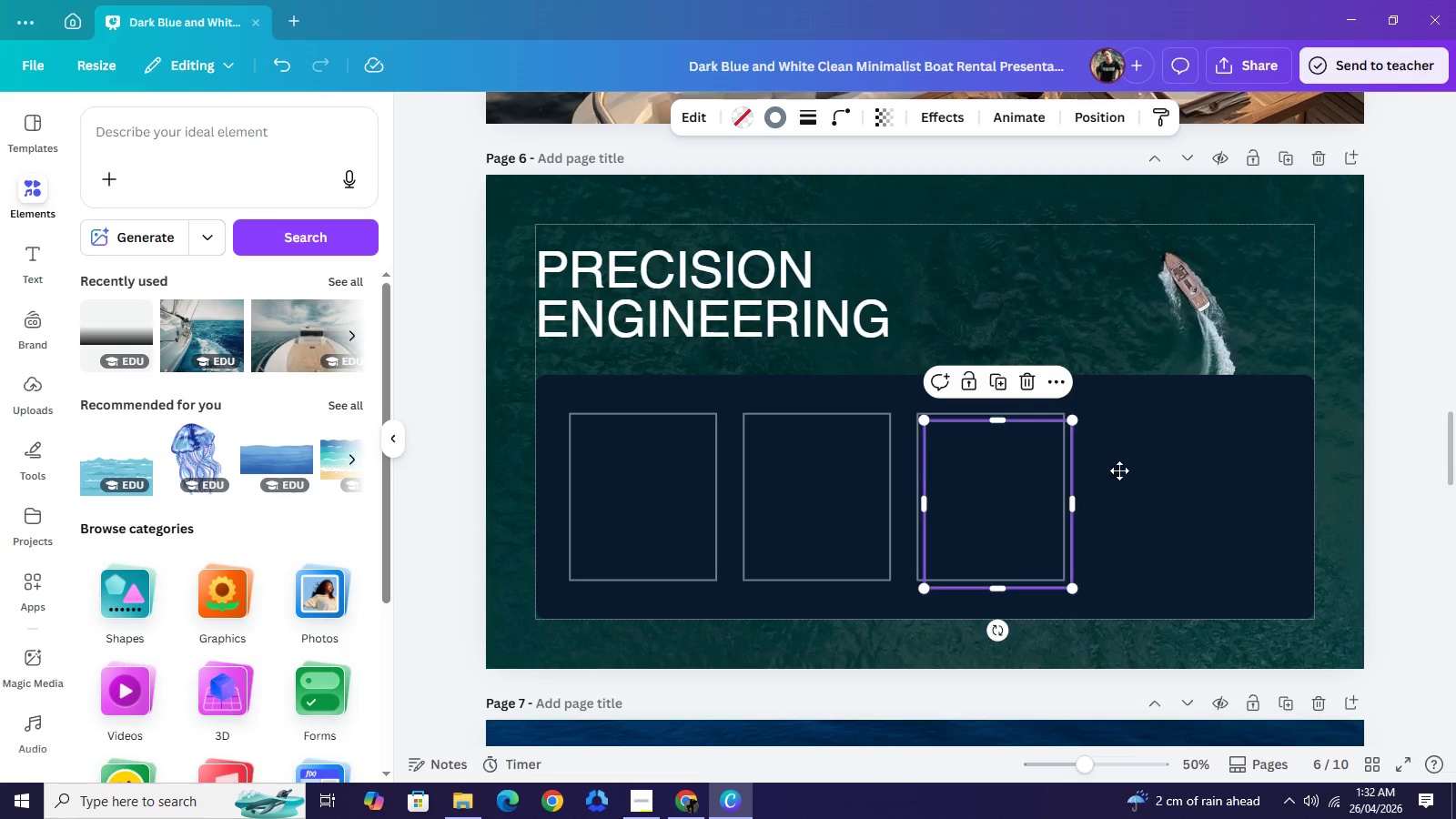 
left_click_drag(start_coordinate=[1010, 500], to_coordinate=[1181, 492])
 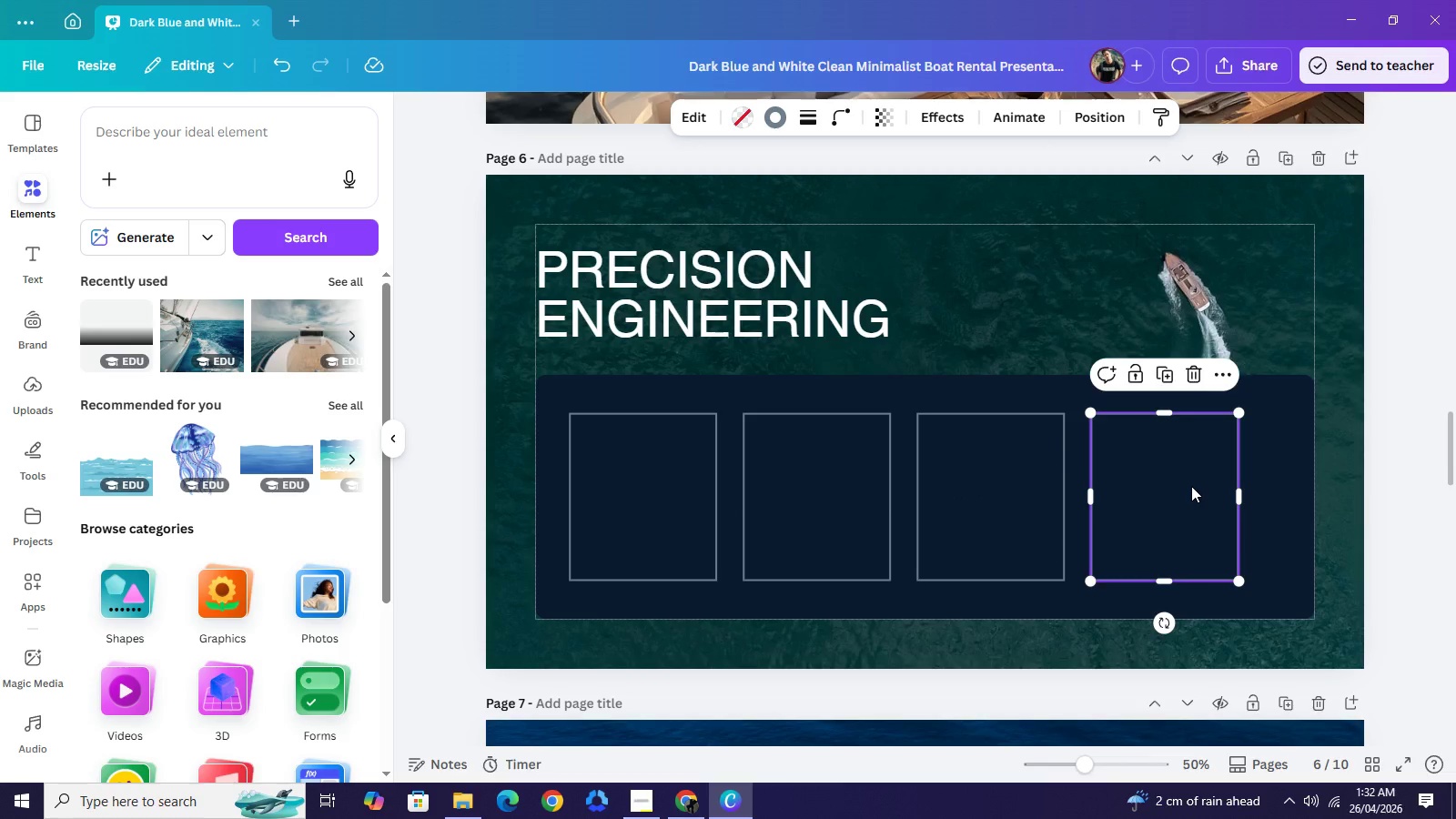 
left_click_drag(start_coordinate=[1191, 486], to_coordinate=[1236, 484])
 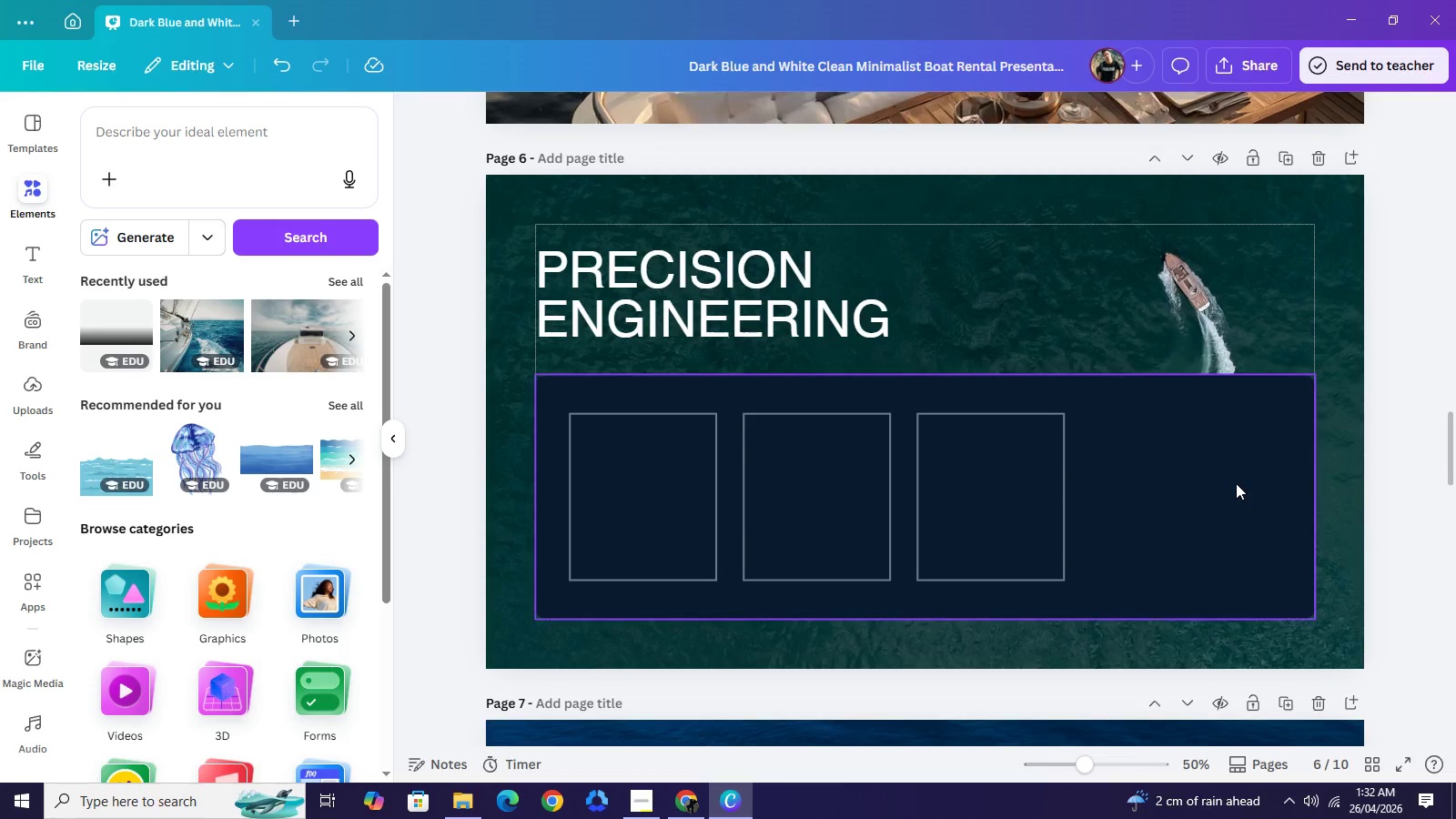 
key(Backspace)
 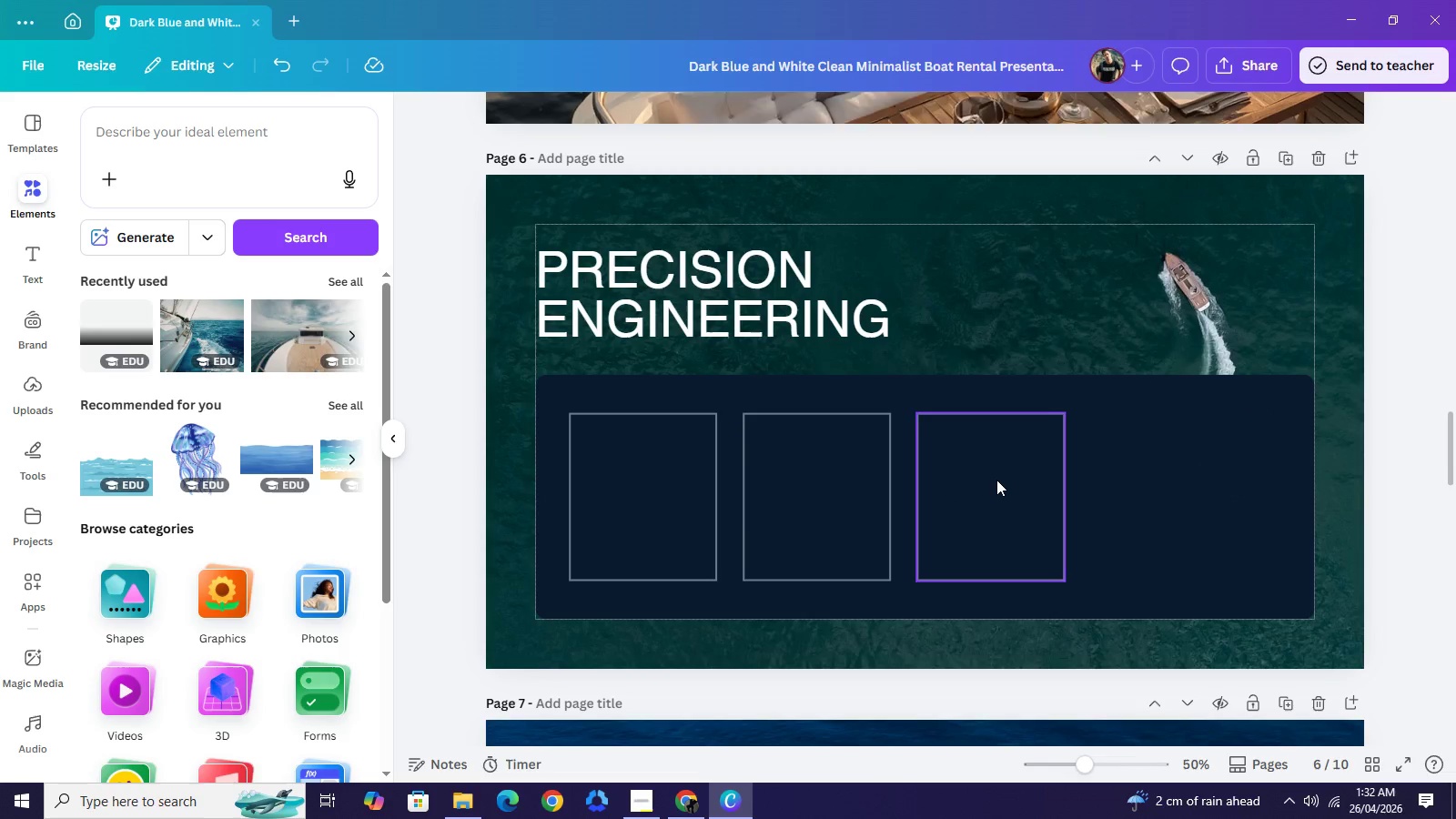 
left_click([999, 480])
 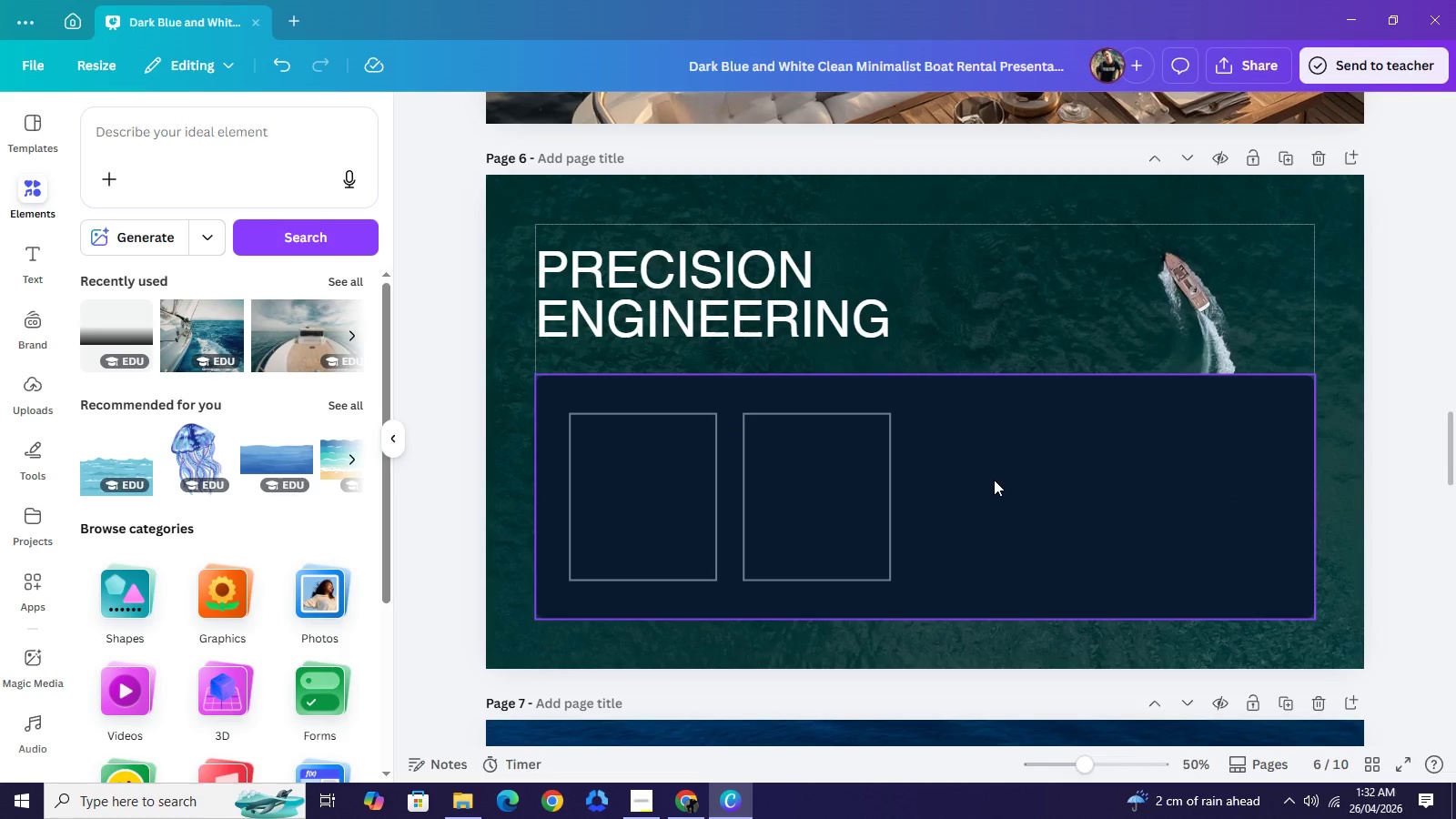 
key(Backspace)
 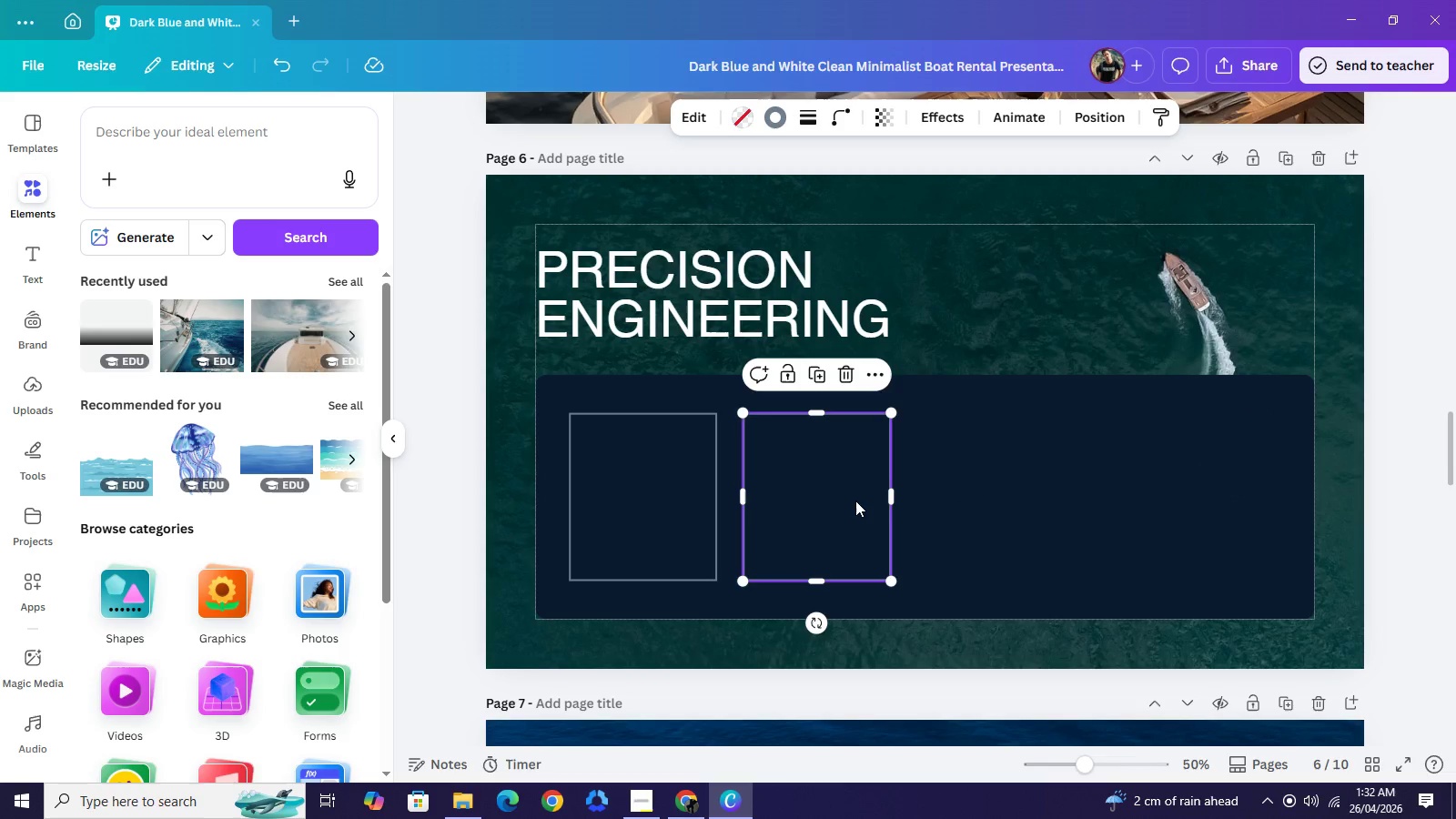 
left_click([855, 500])
 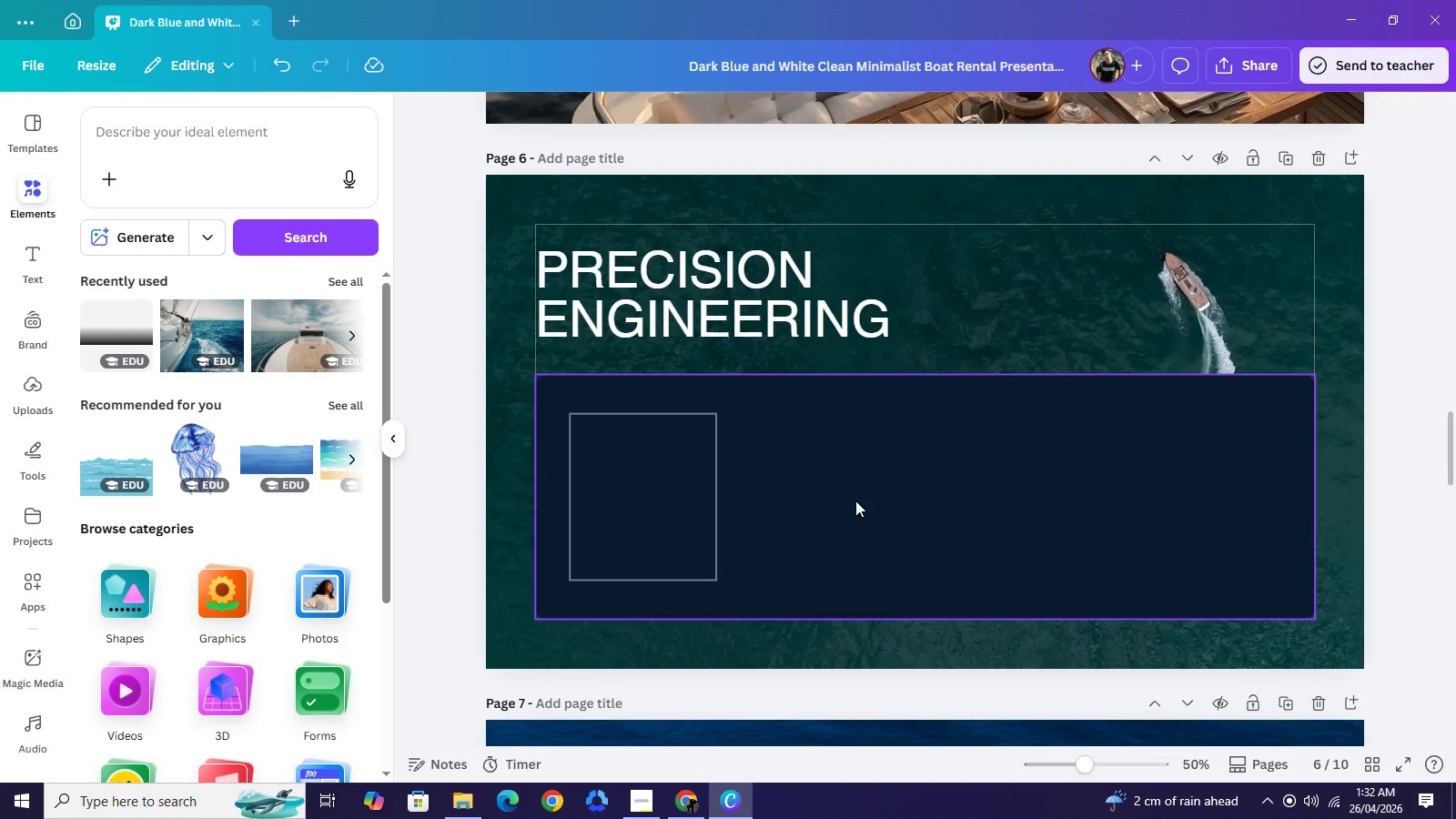 
key(Backspace)
 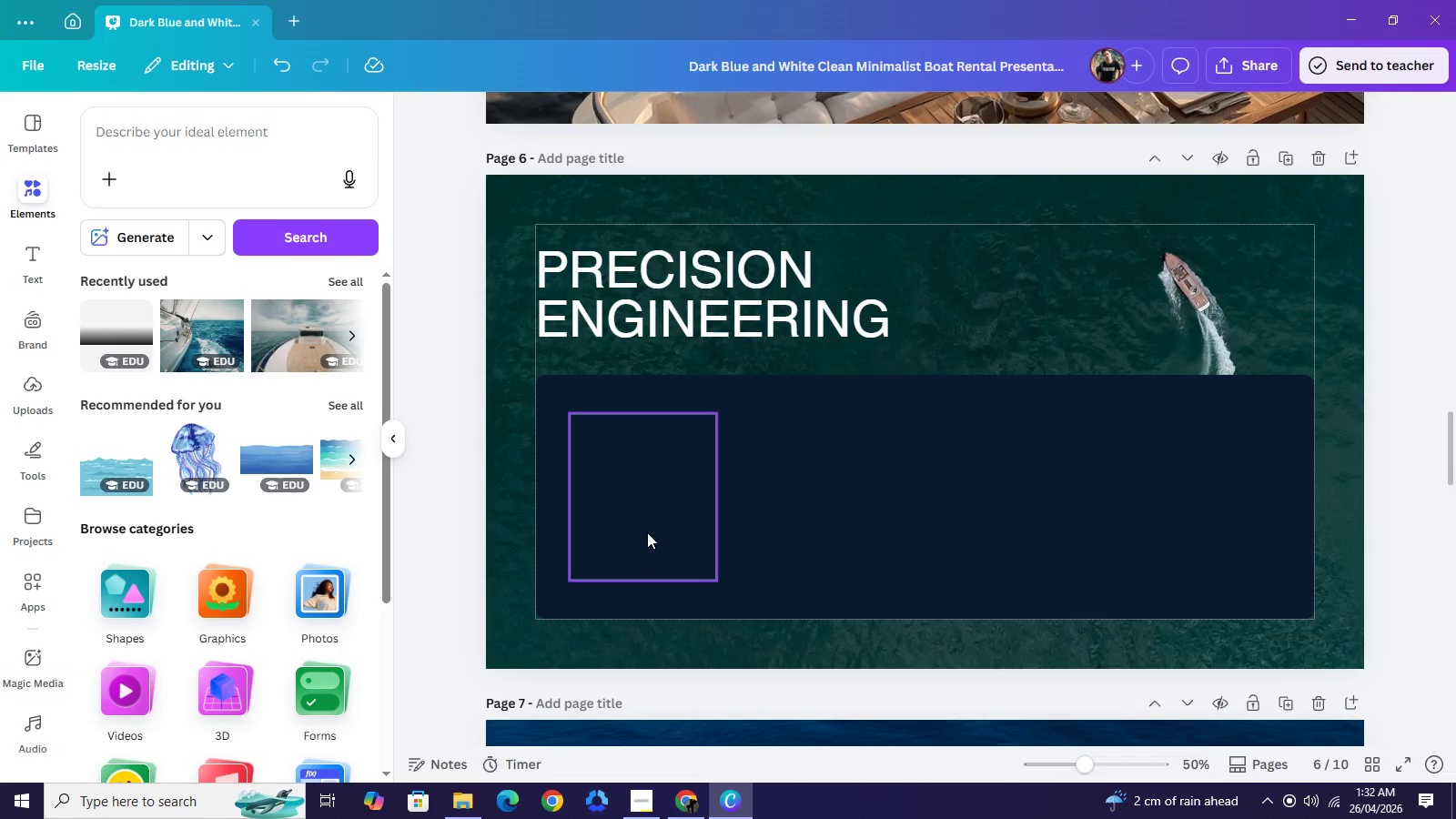 
left_click([647, 532])
 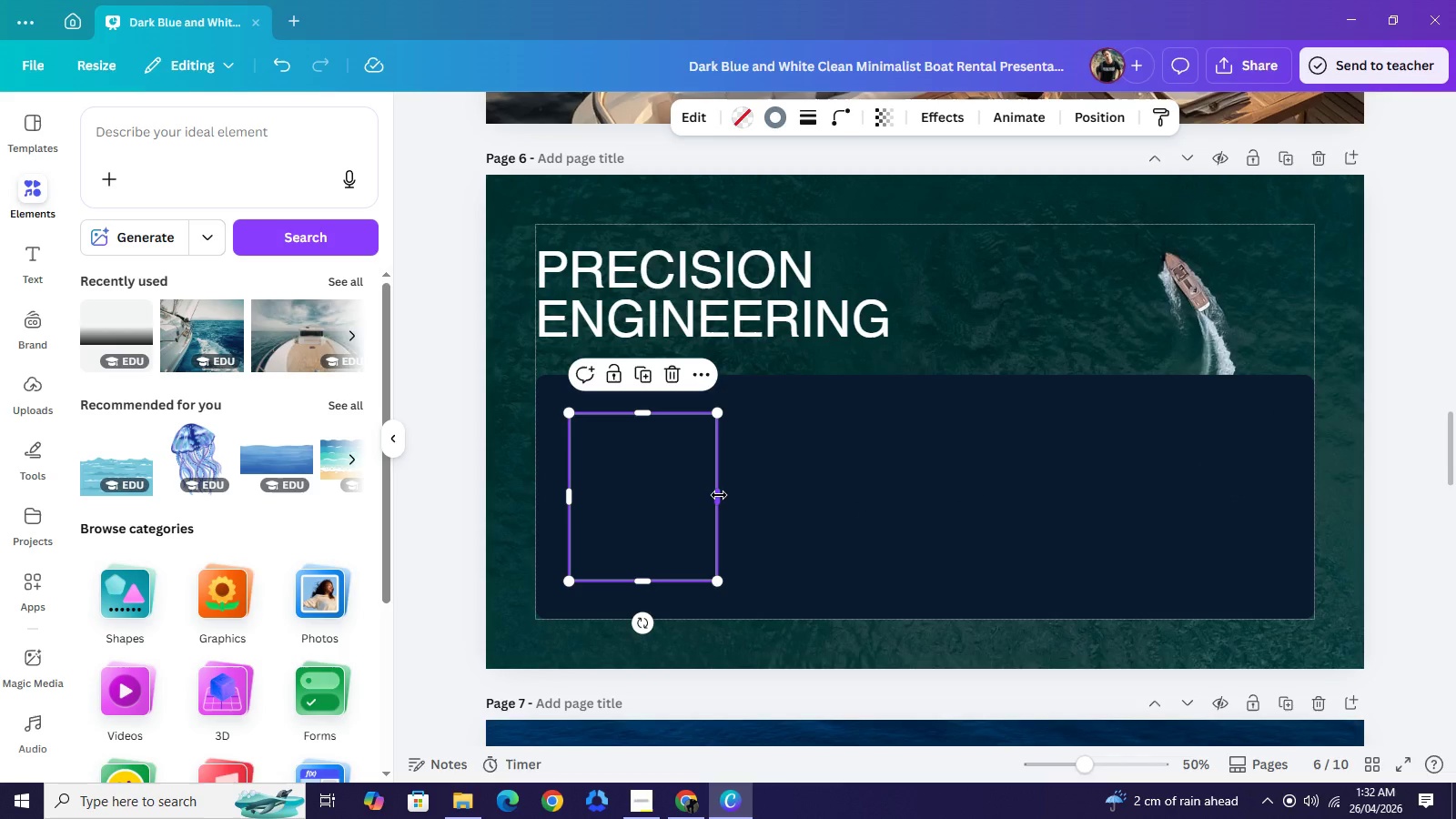 
left_click_drag(start_coordinate=[719, 495], to_coordinate=[737, 498])
 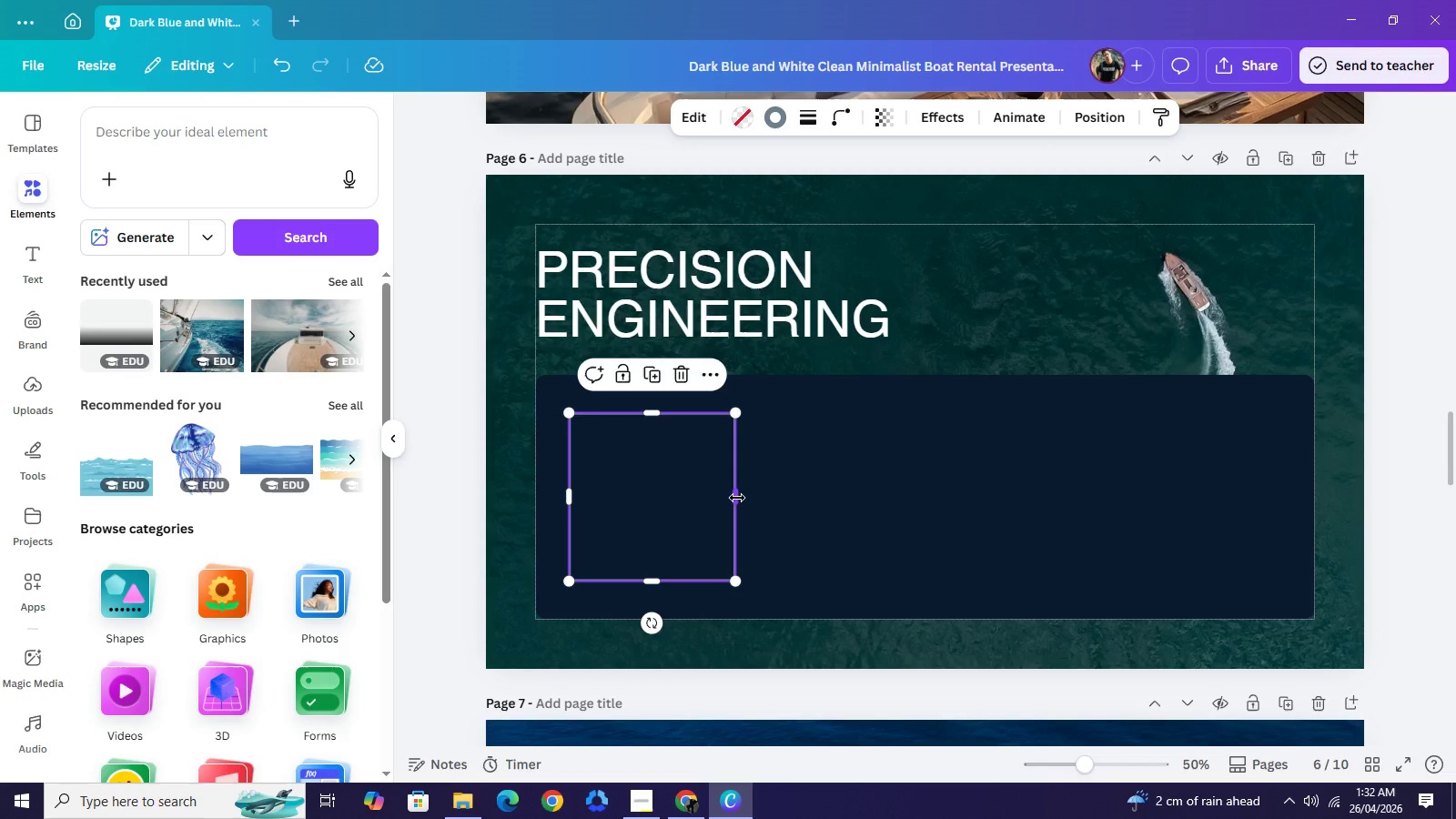 
key(Control+C)
 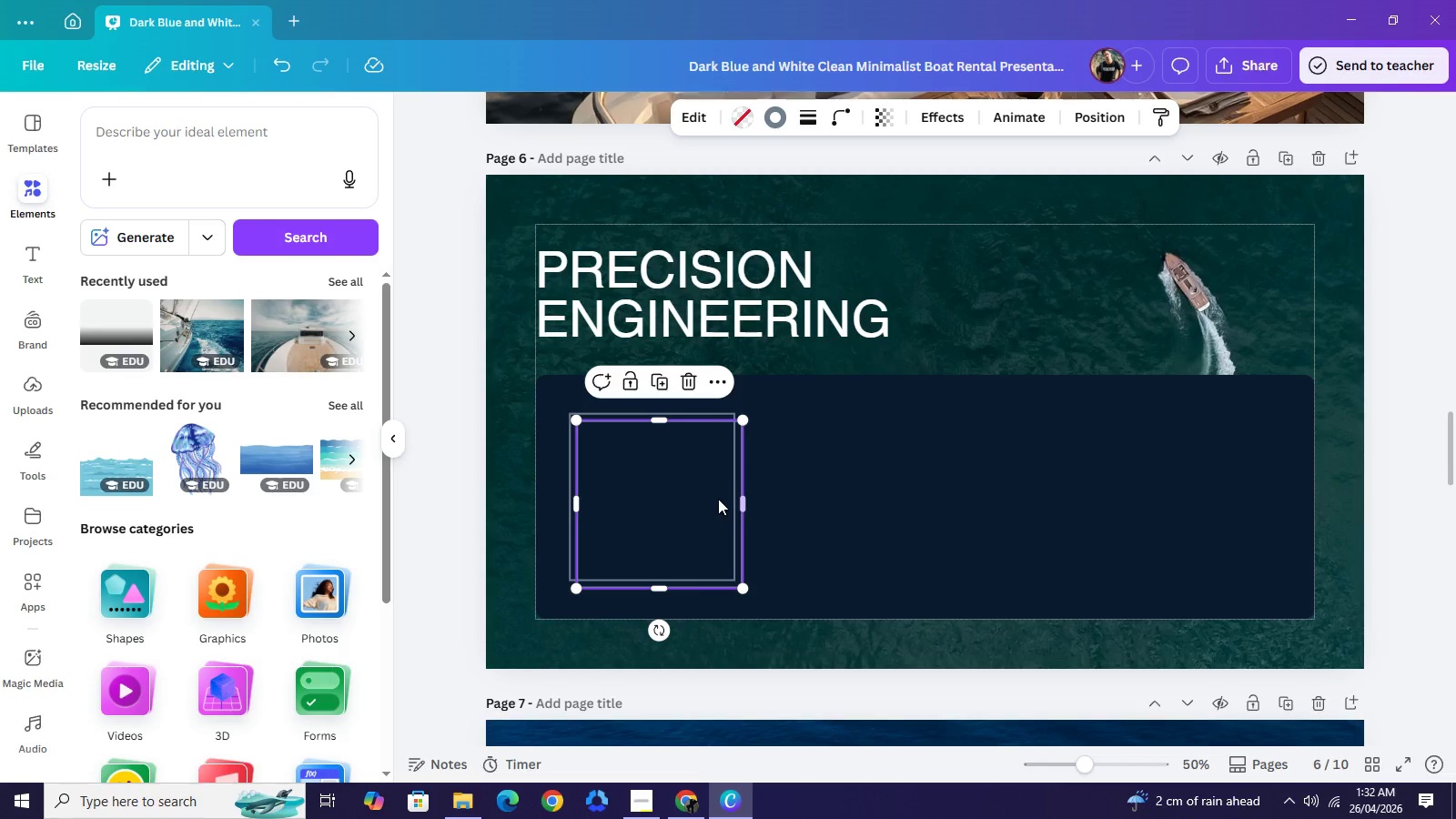 
key(Control+V)
 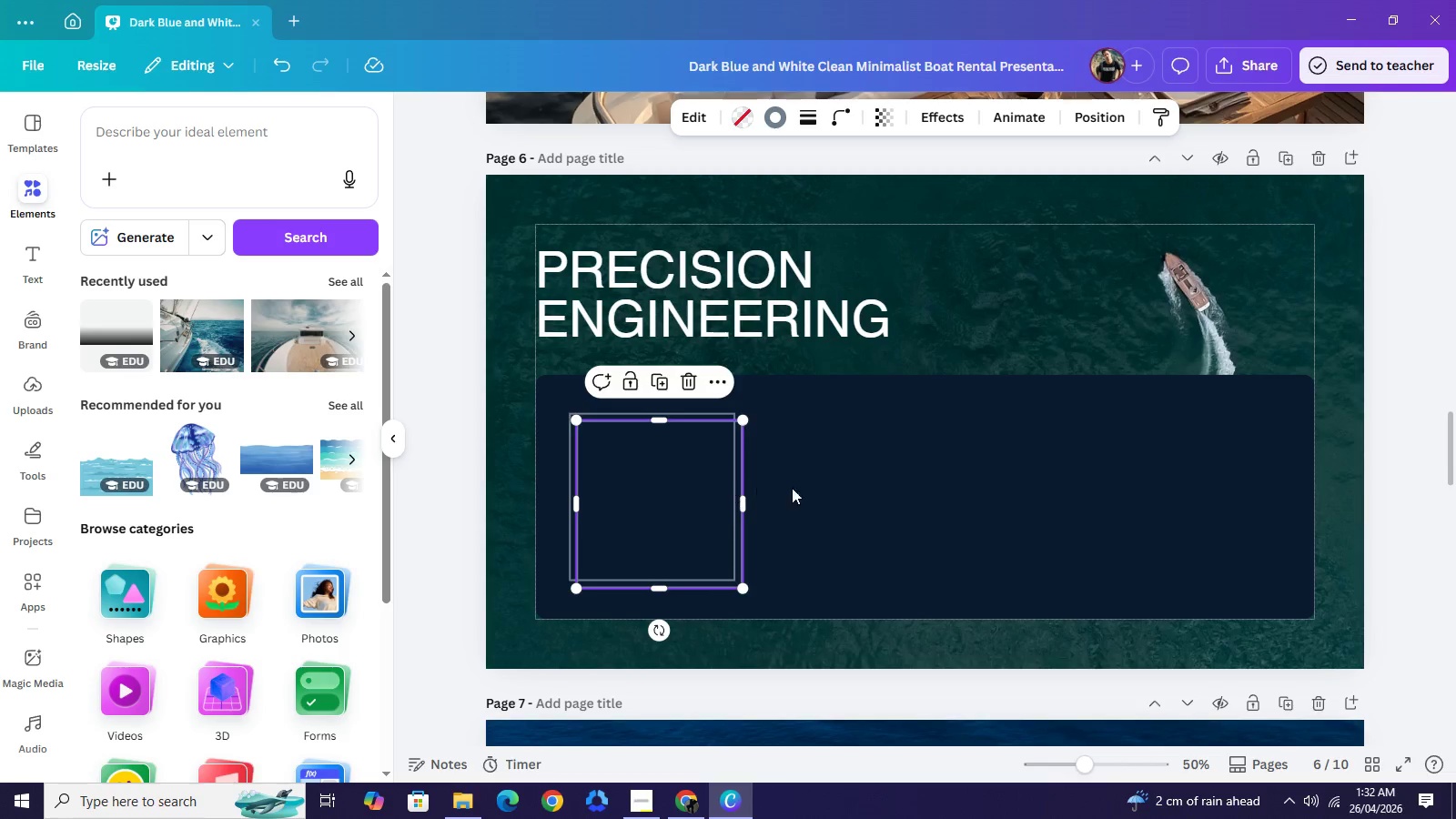 
left_click_drag(start_coordinate=[691, 500], to_coordinate=[864, 495])
 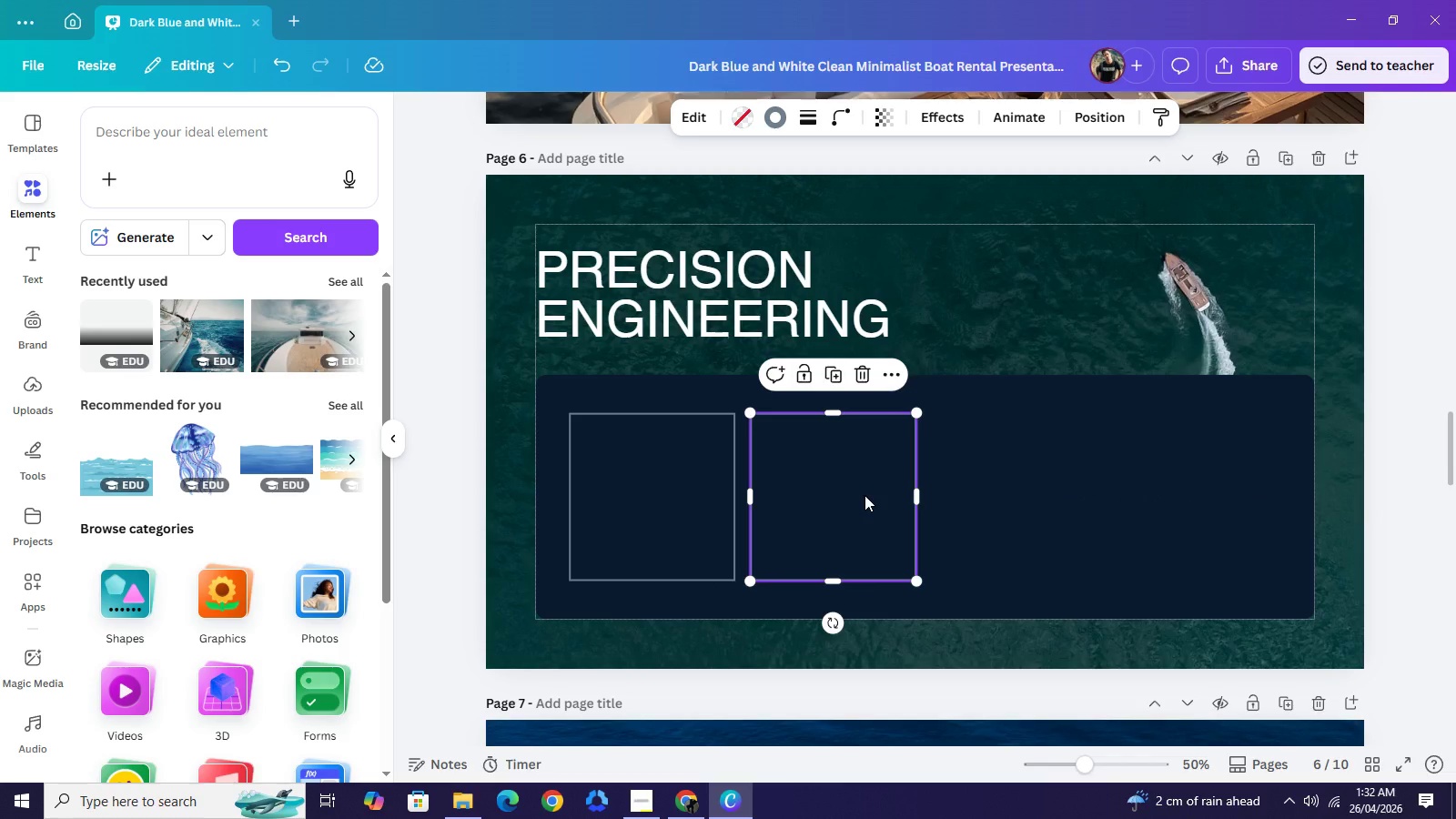 
key(Control+C)
 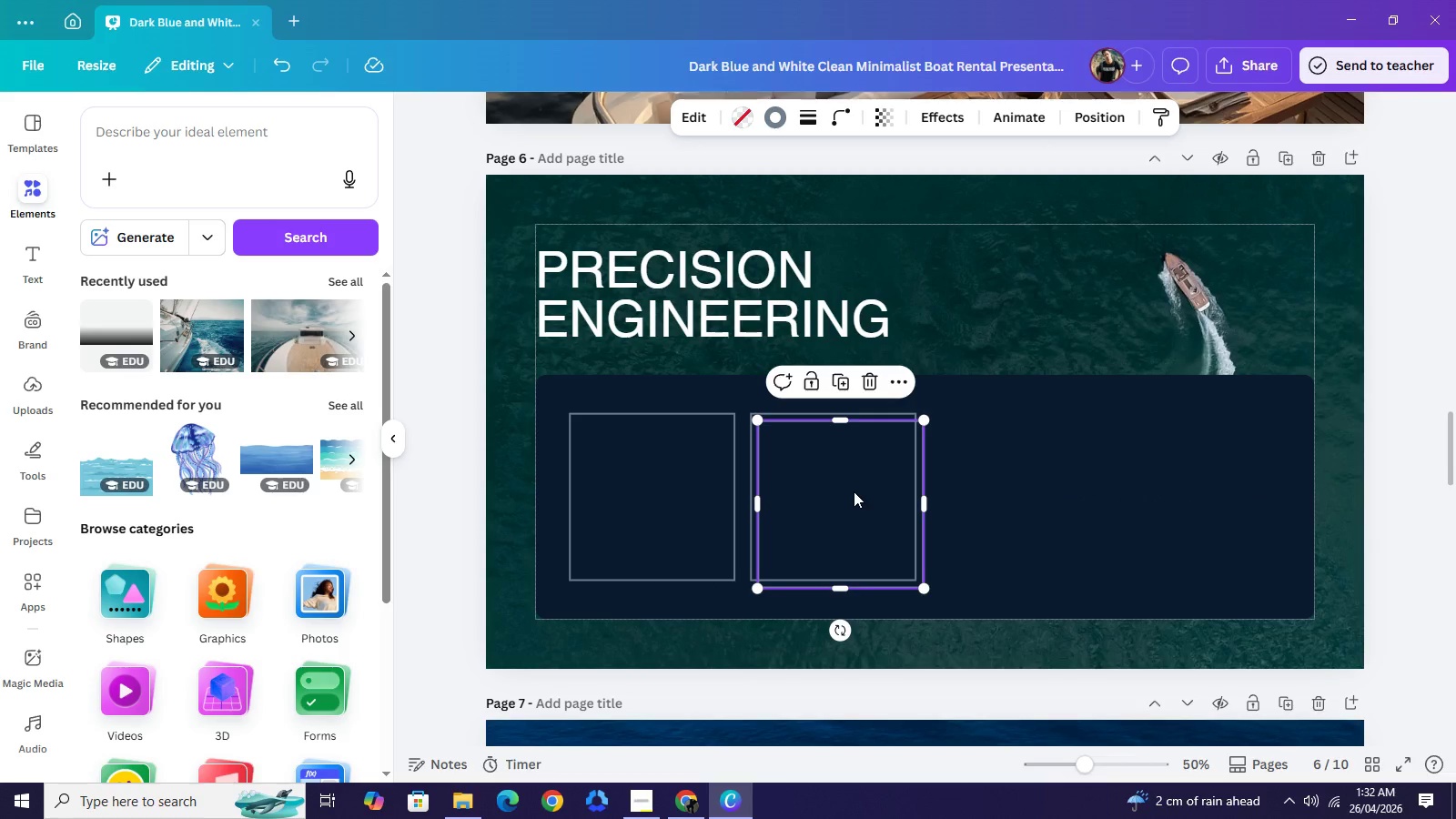 
key(Control+V)
 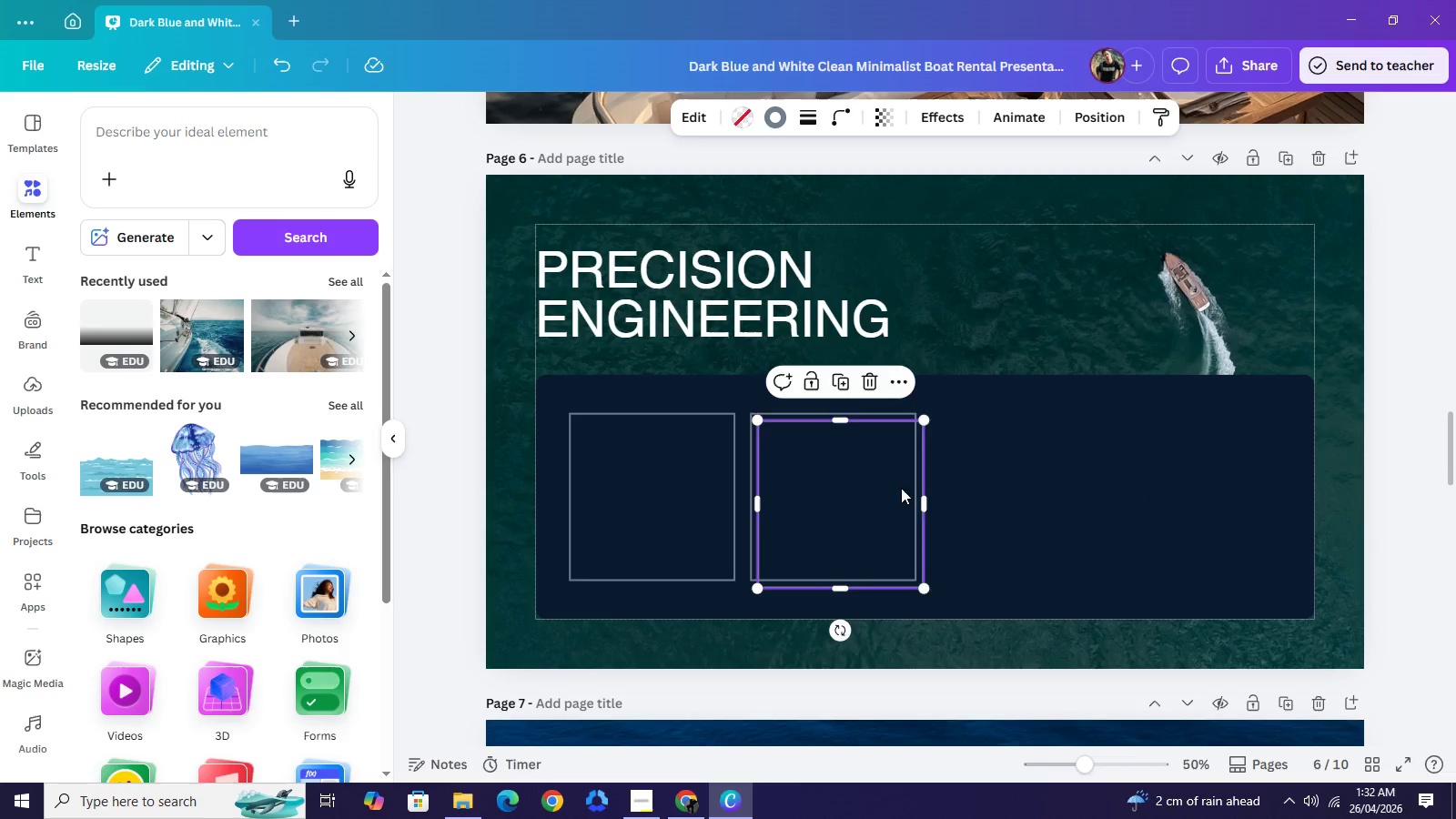 
left_click_drag(start_coordinate=[854, 491], to_coordinate=[1030, 480])
 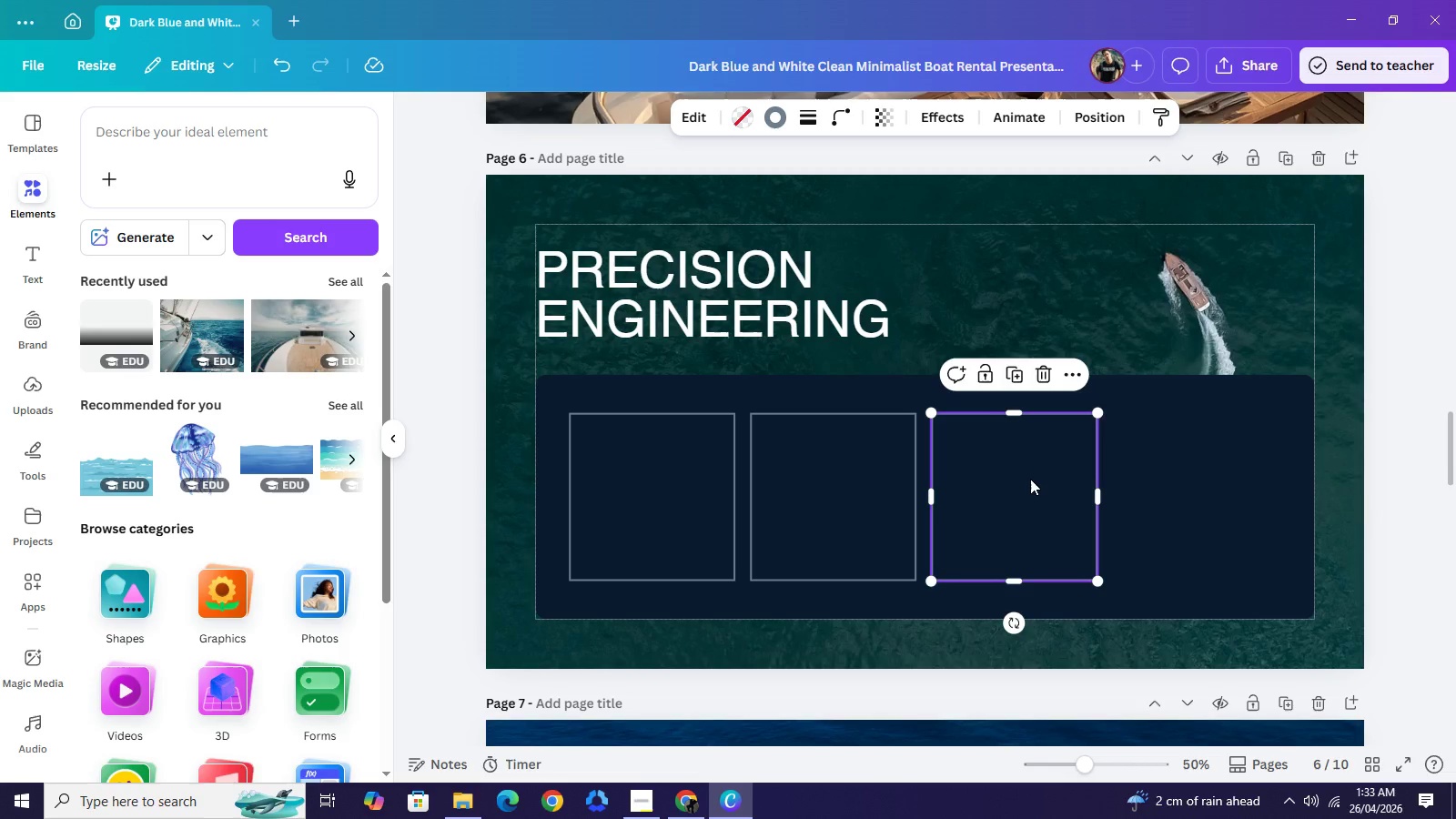 
key(Control+C)
 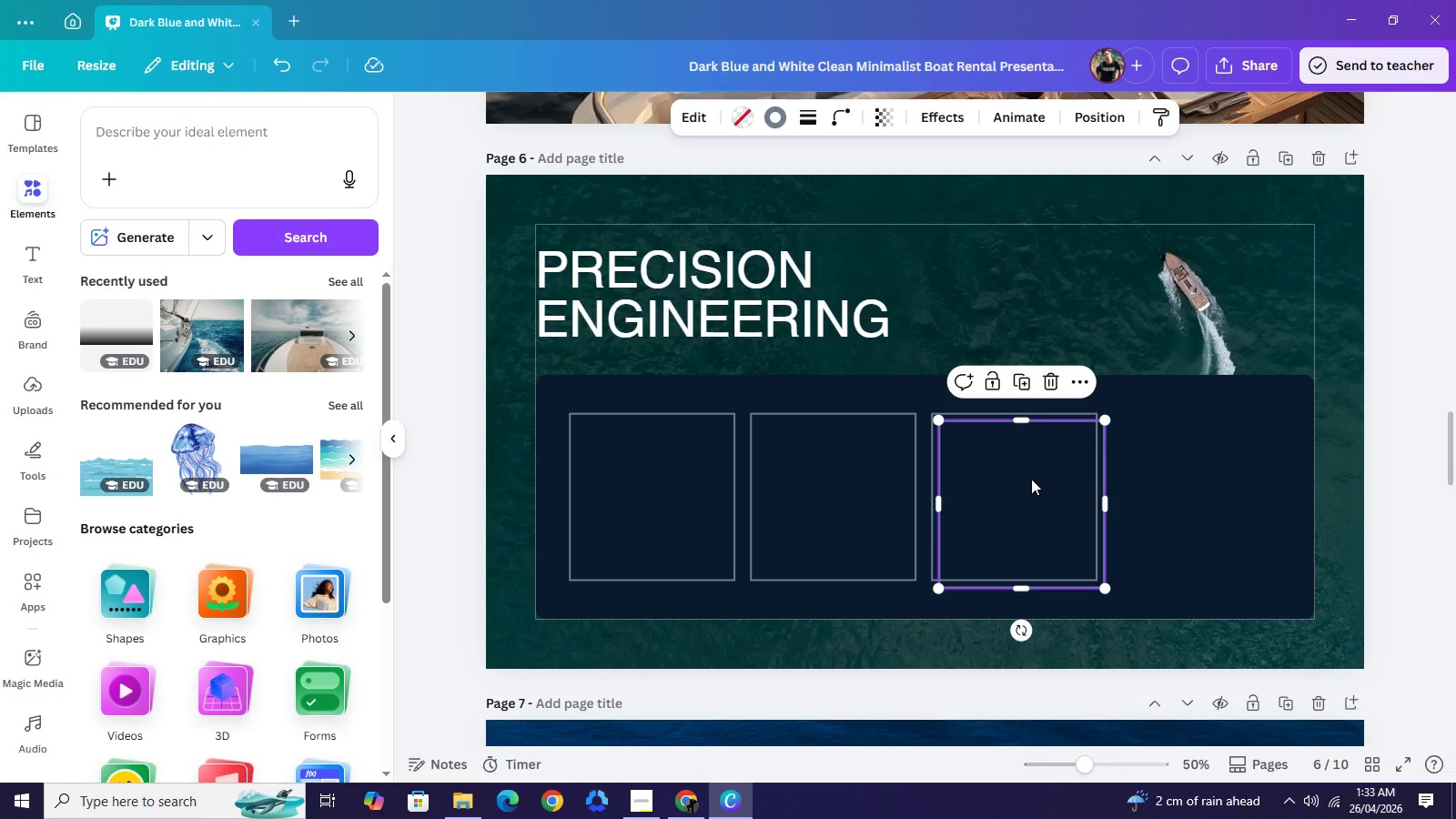 
key(Control+V)
 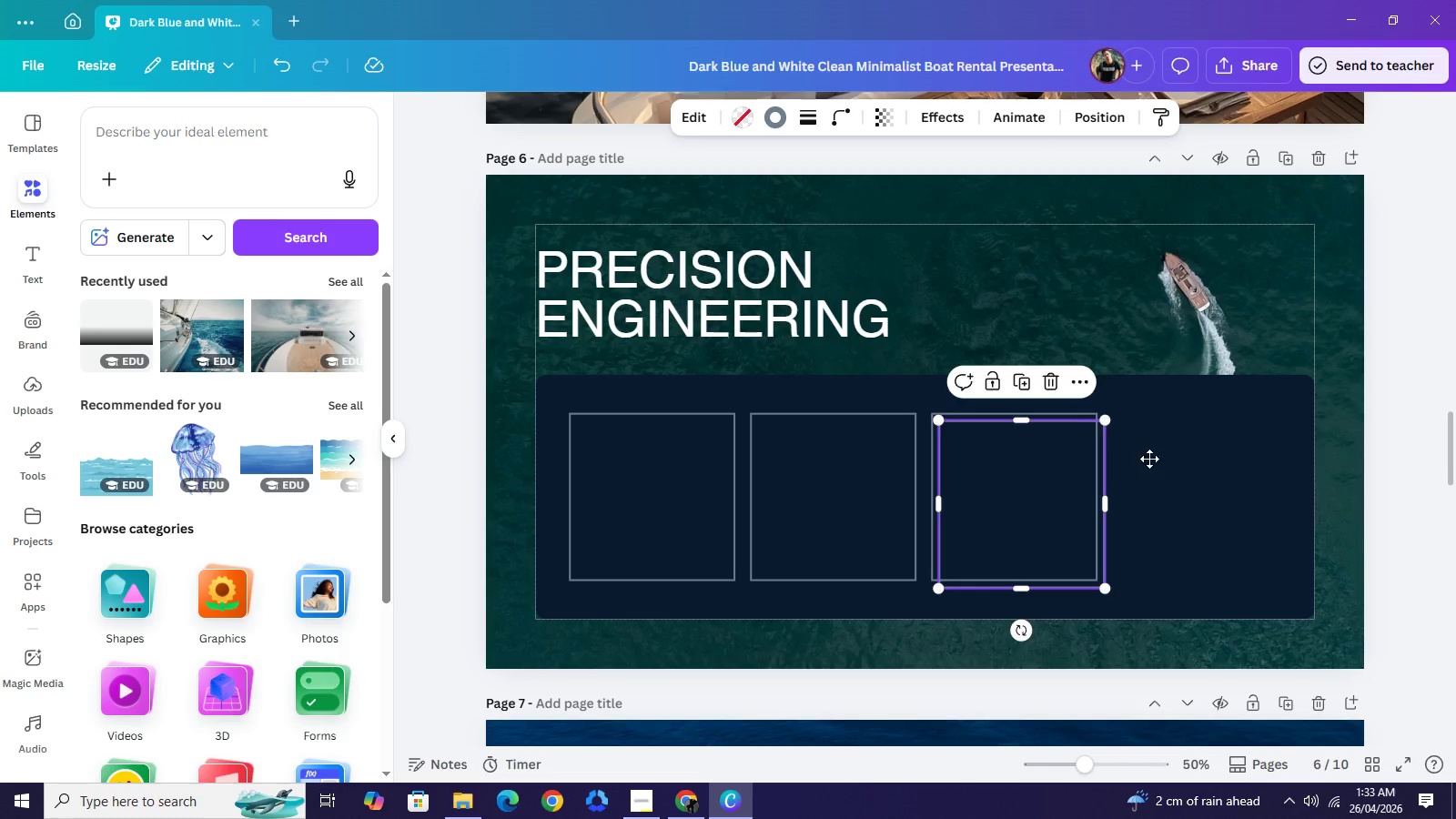 
left_click_drag(start_coordinate=[1036, 483], to_coordinate=[1209, 473])
 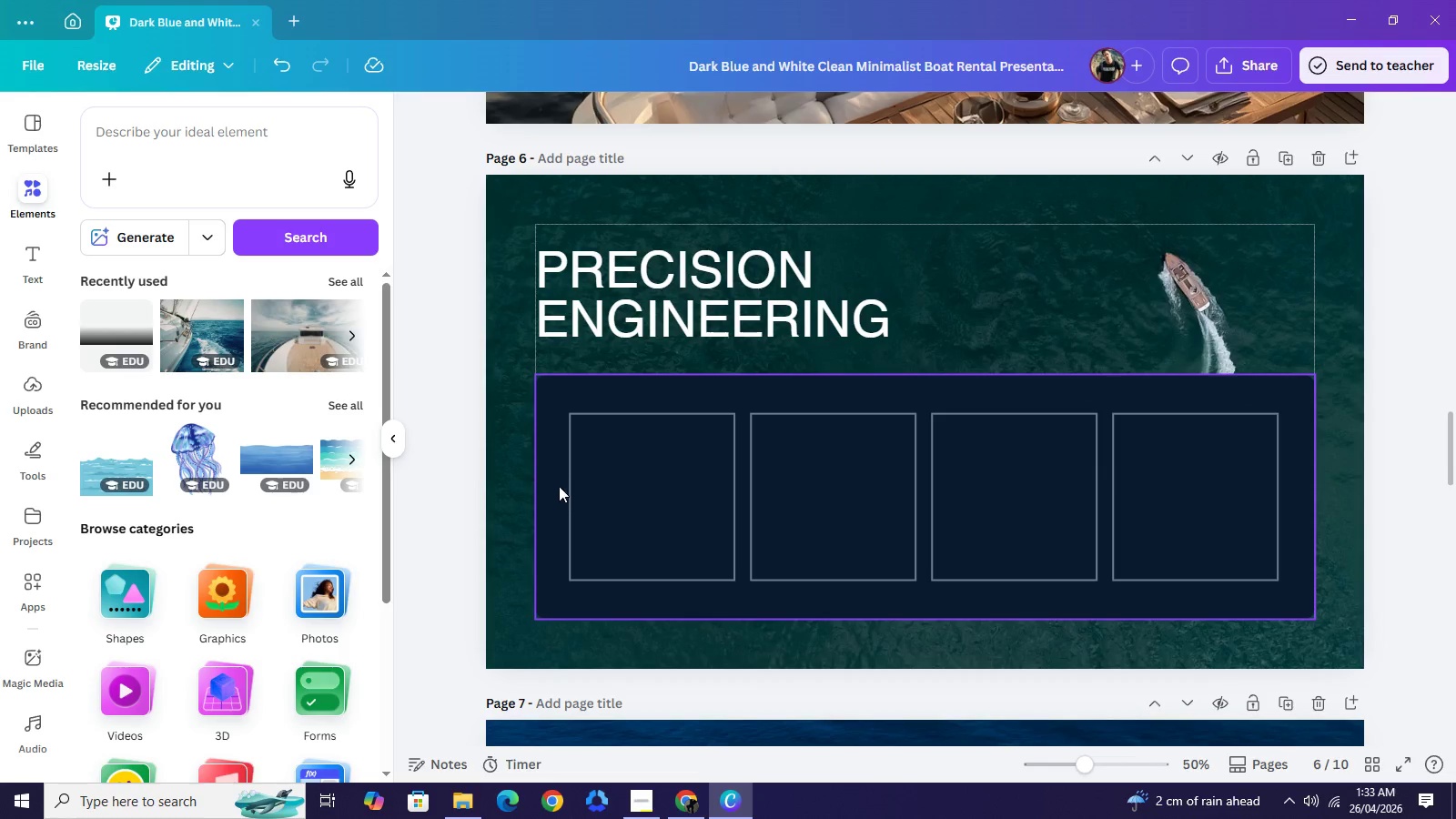 
left_click([558, 484])
 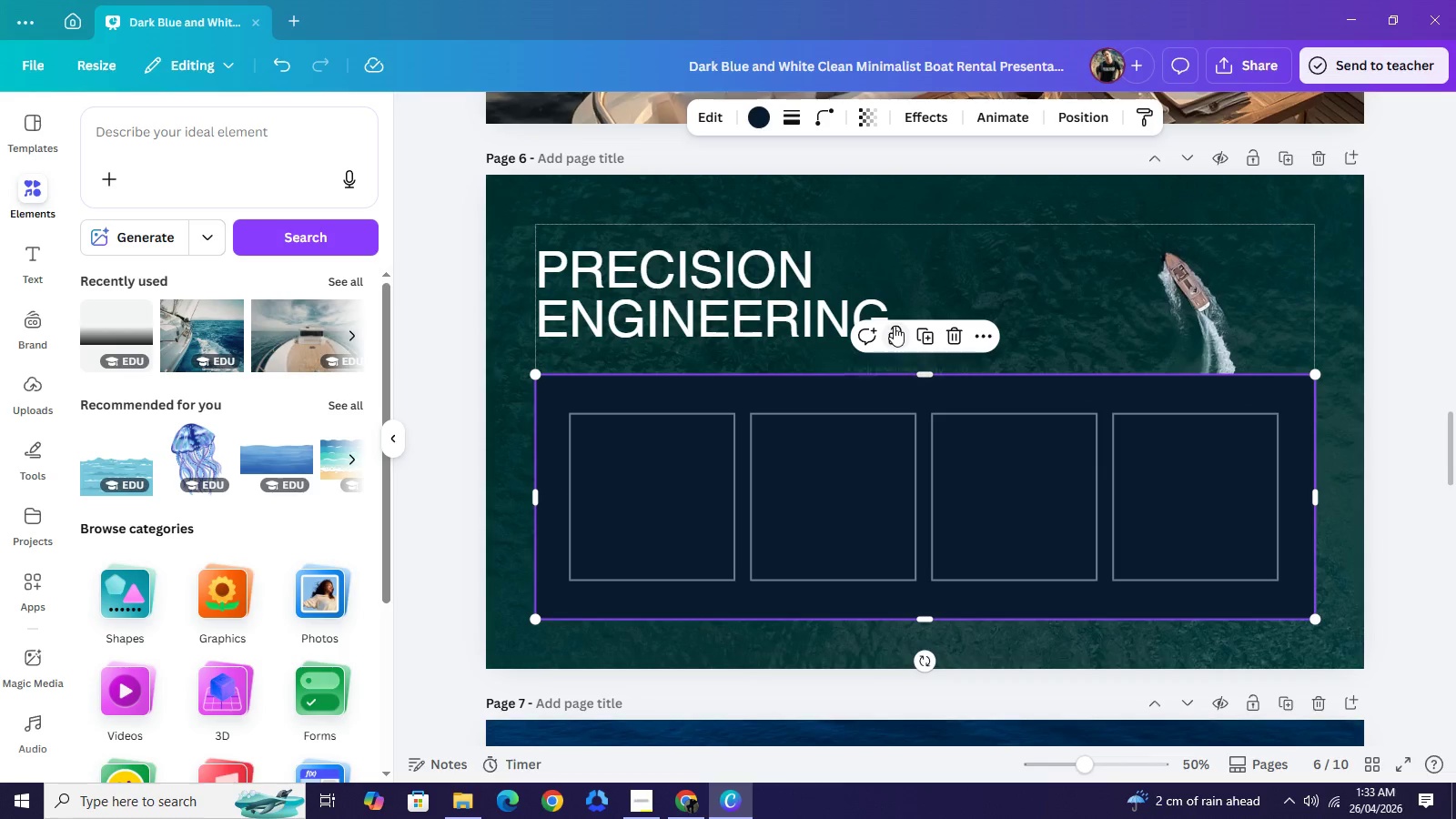 
left_click([894, 326])
 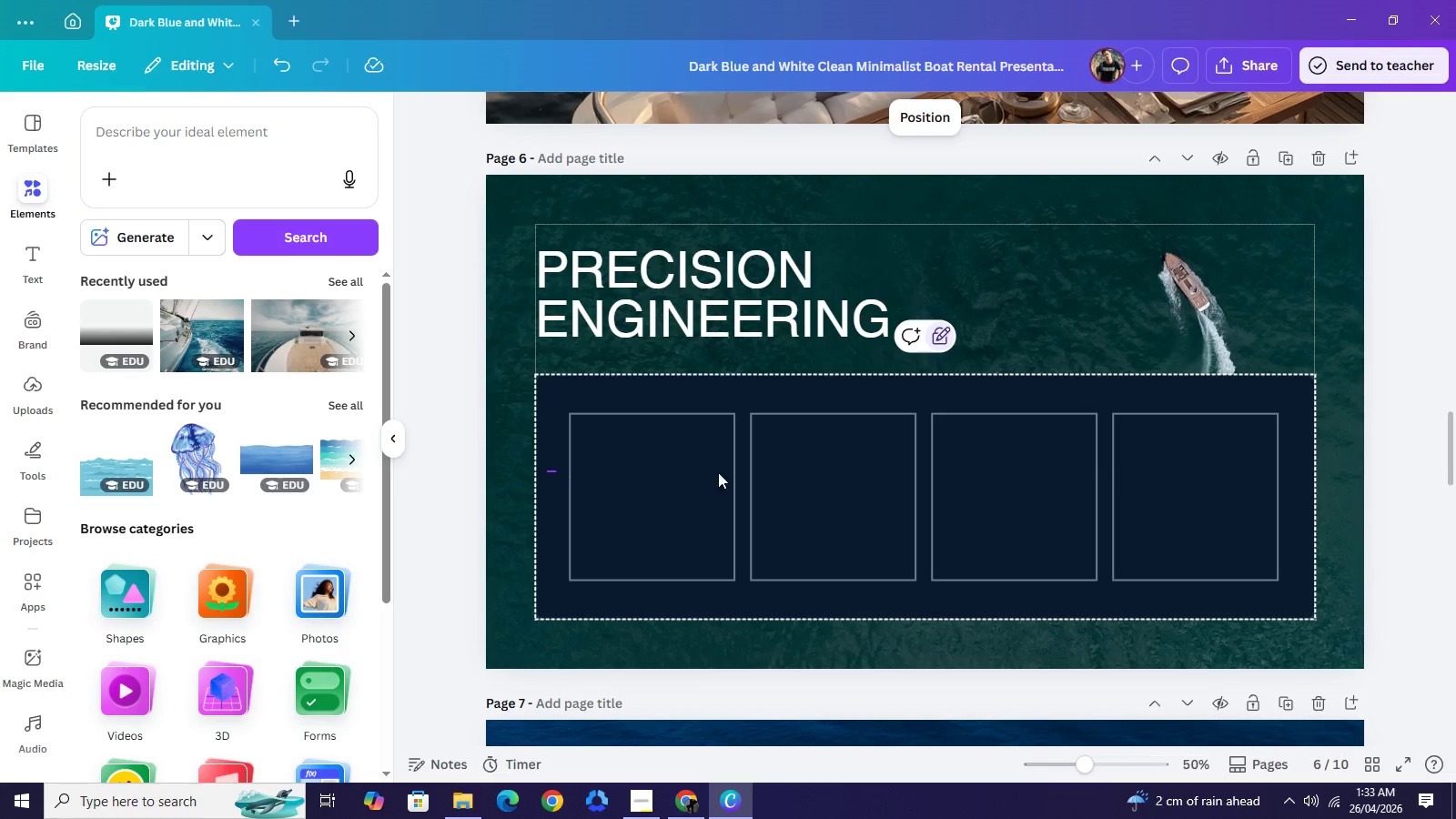 
left_click_drag(start_coordinate=[547, 470], to_coordinate=[1178, 498])
 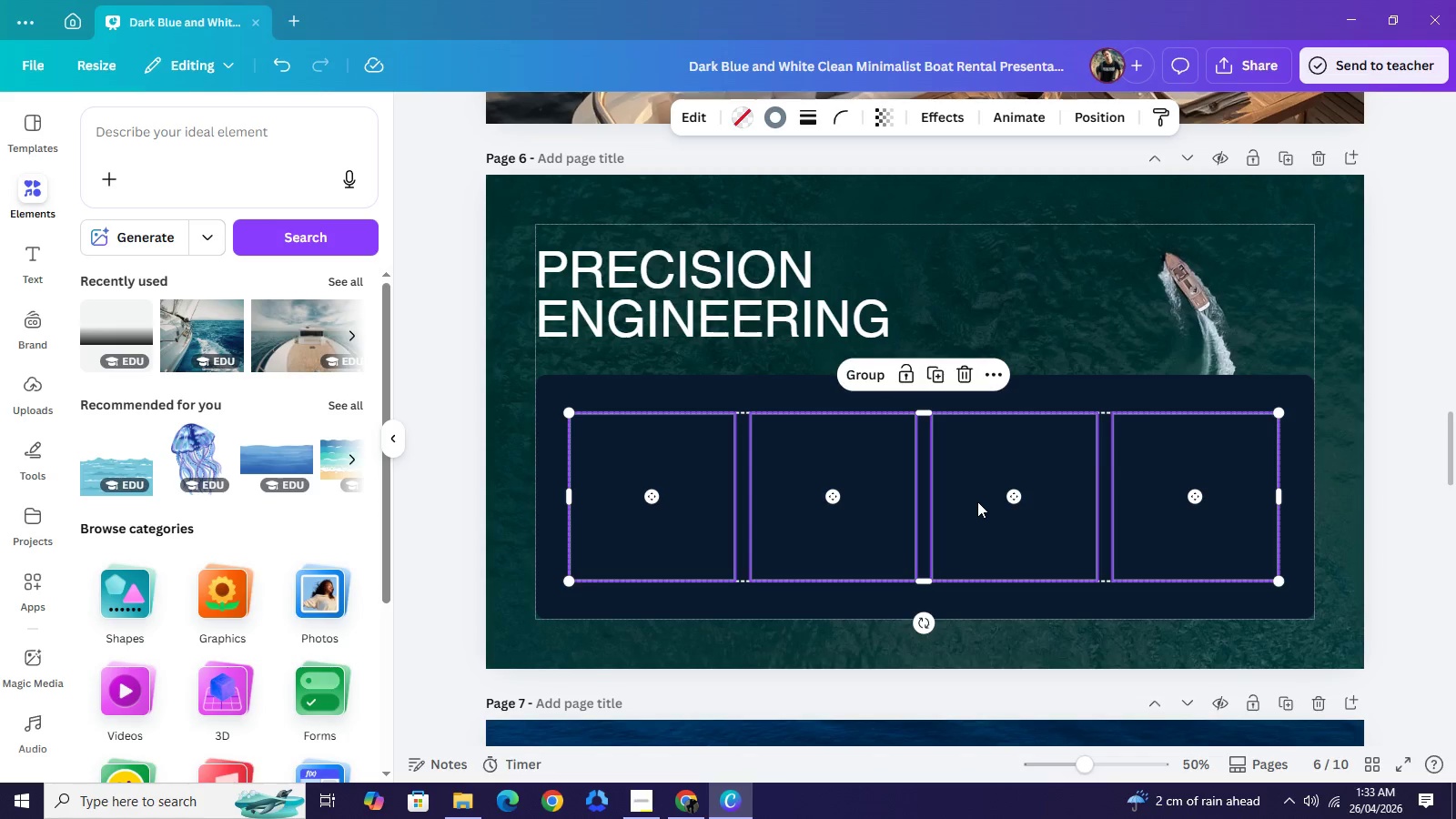 
left_click_drag(start_coordinate=[968, 501], to_coordinate=[973, 504])
 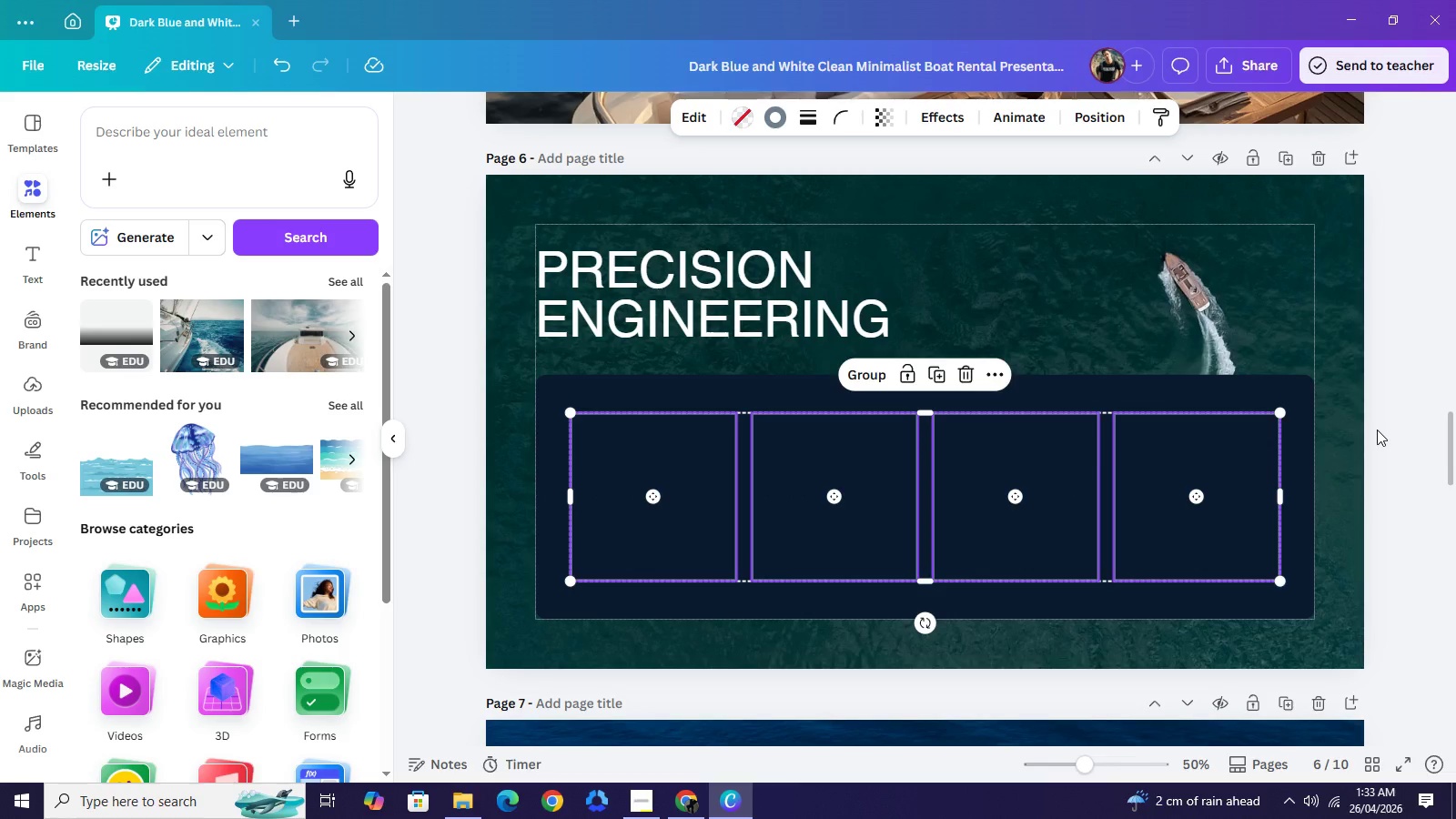 
left_click([1377, 430])
 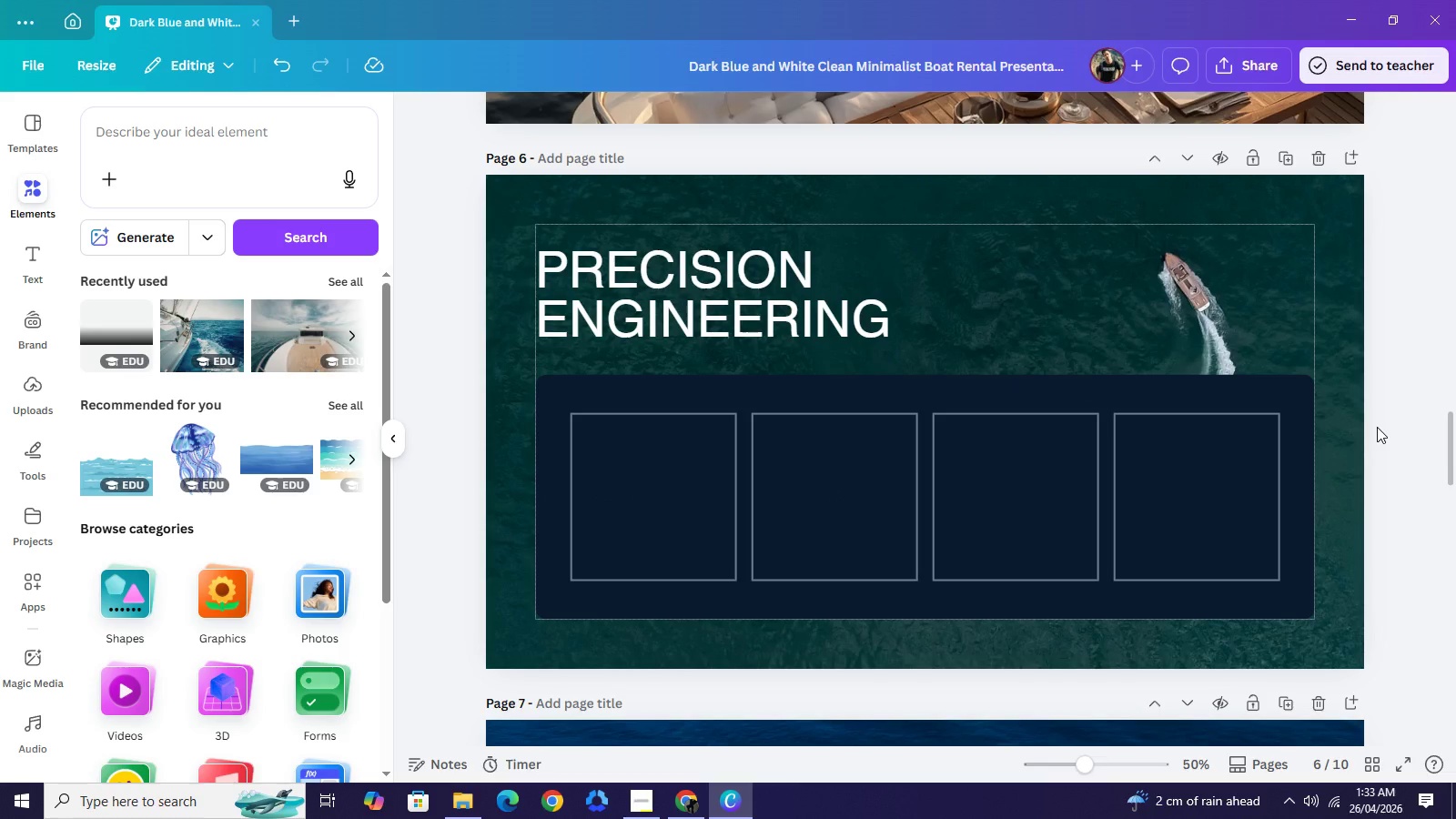 
left_click([1377, 427])
 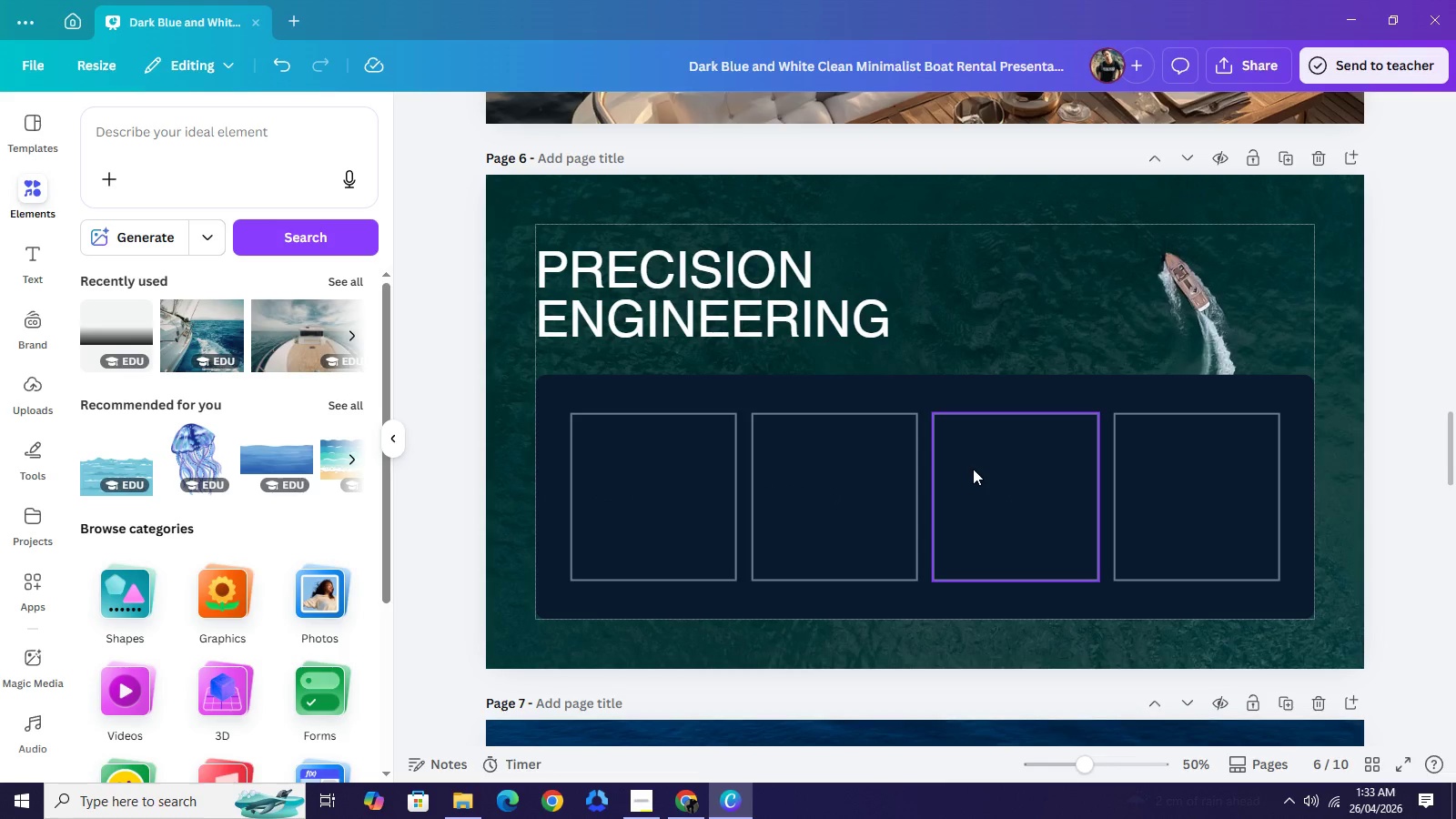 
scroll: coordinate [750, 475], scroll_direction: up, amount: 6.0
 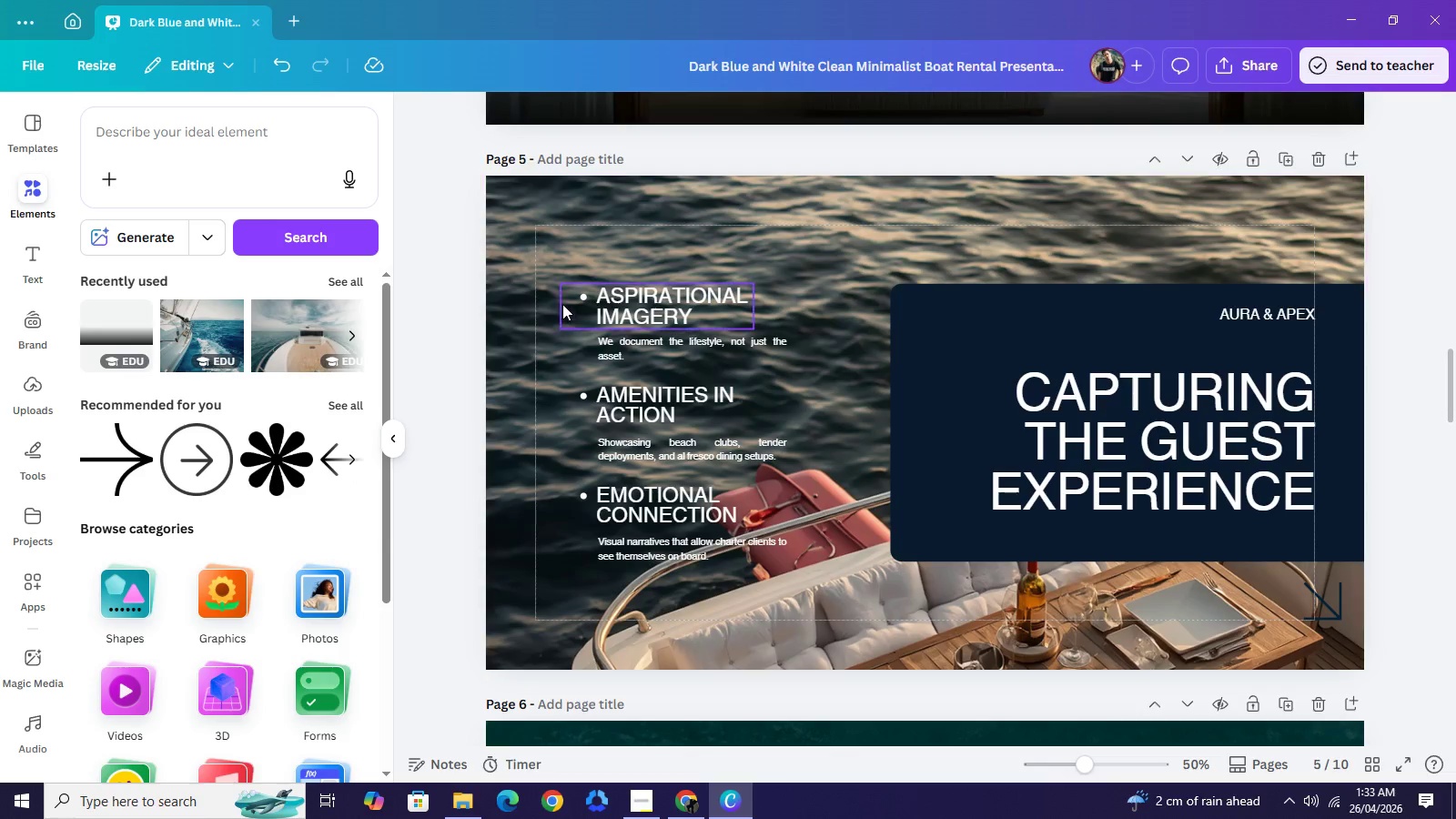 
left_click_drag(start_coordinate=[548, 294], to_coordinate=[684, 347])
 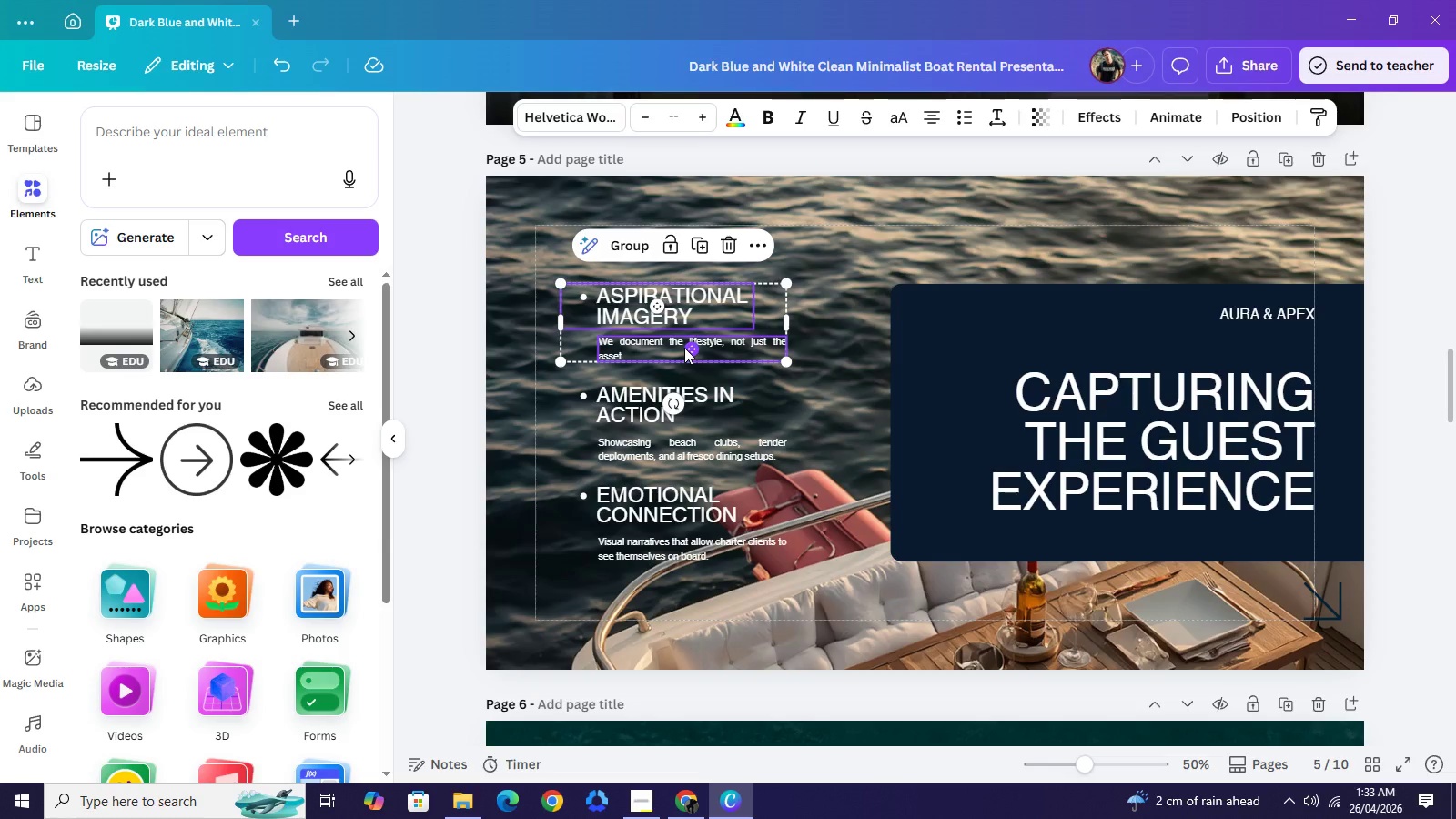 
key(Control+ControlLeft)
 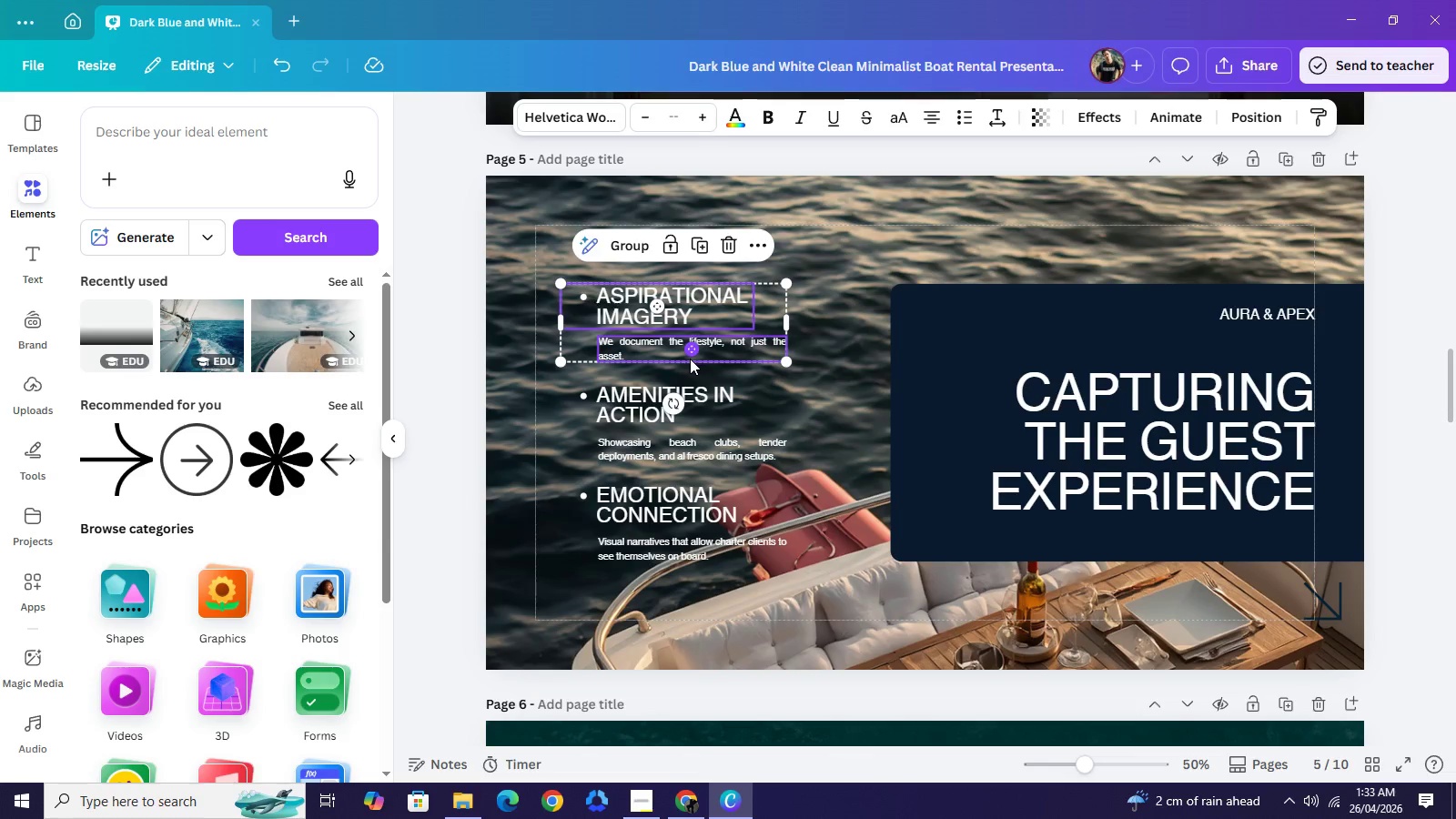 
key(Control+C)
 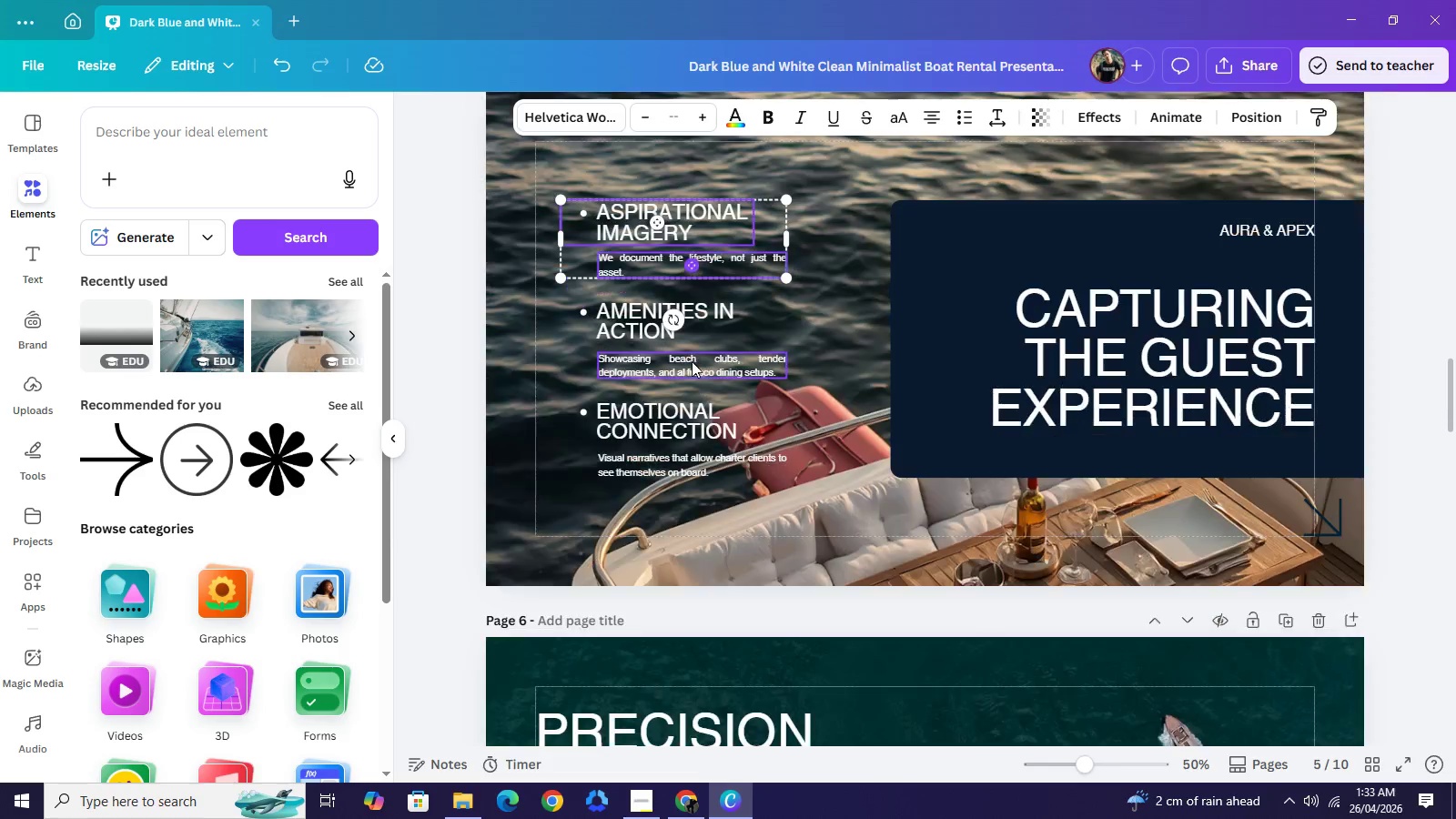 
scroll: coordinate [693, 362], scroll_direction: none, amount: 0.0
 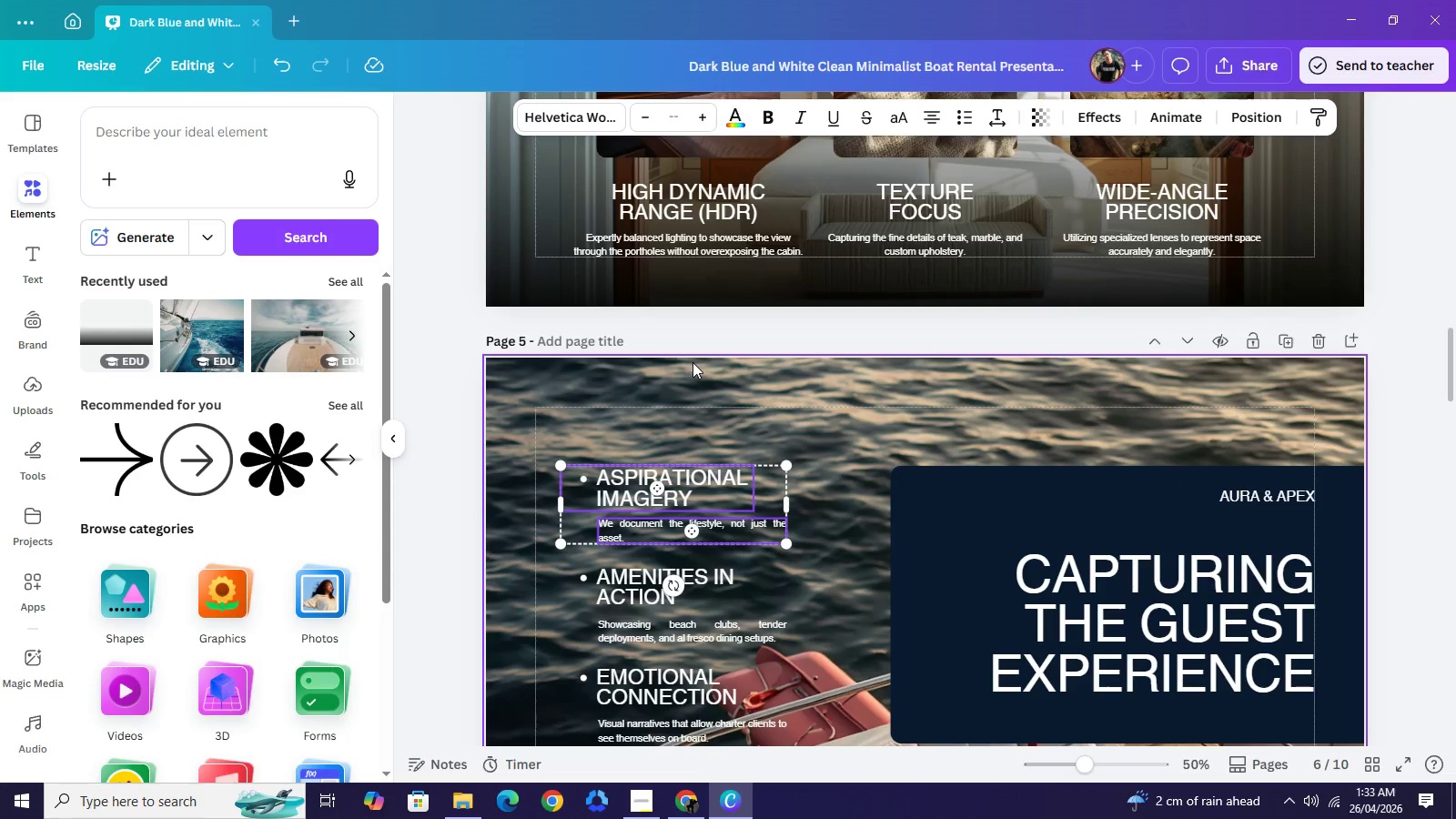 
scroll: coordinate [693, 362], scroll_direction: up, amount: 3.0
 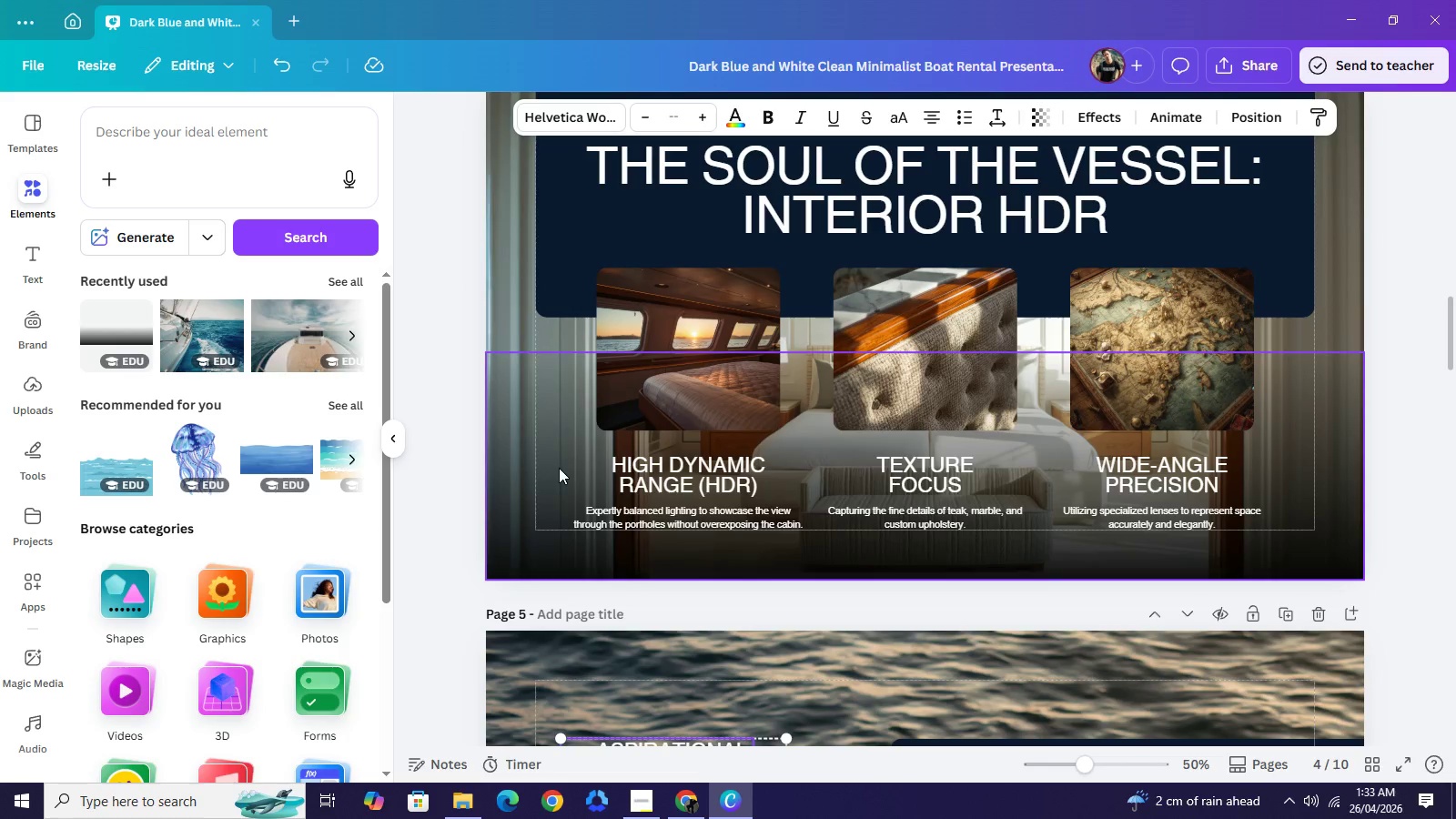 
left_click_drag(start_coordinate=[559, 468], to_coordinate=[650, 493])
 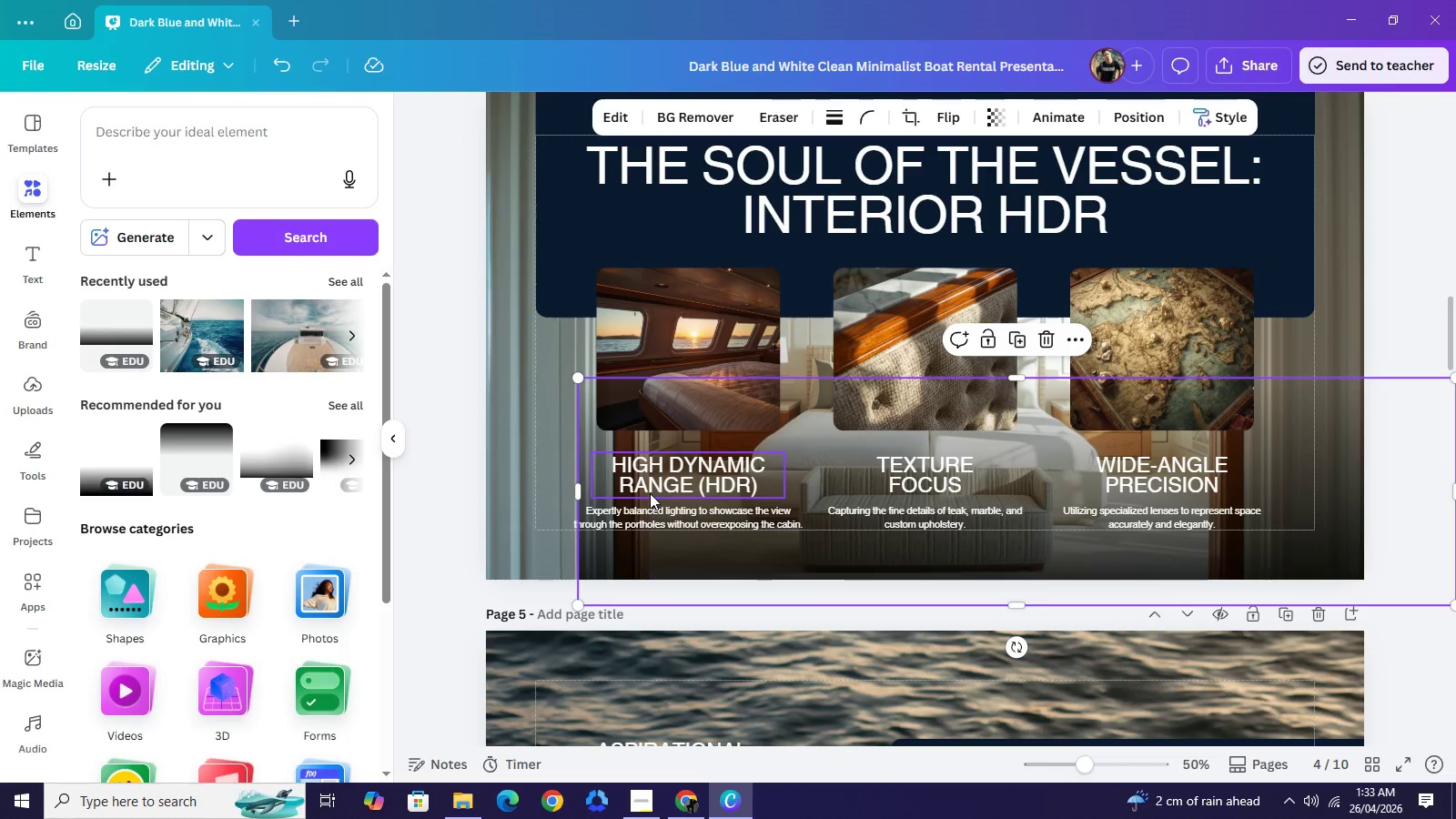 
key(Control+Z)
 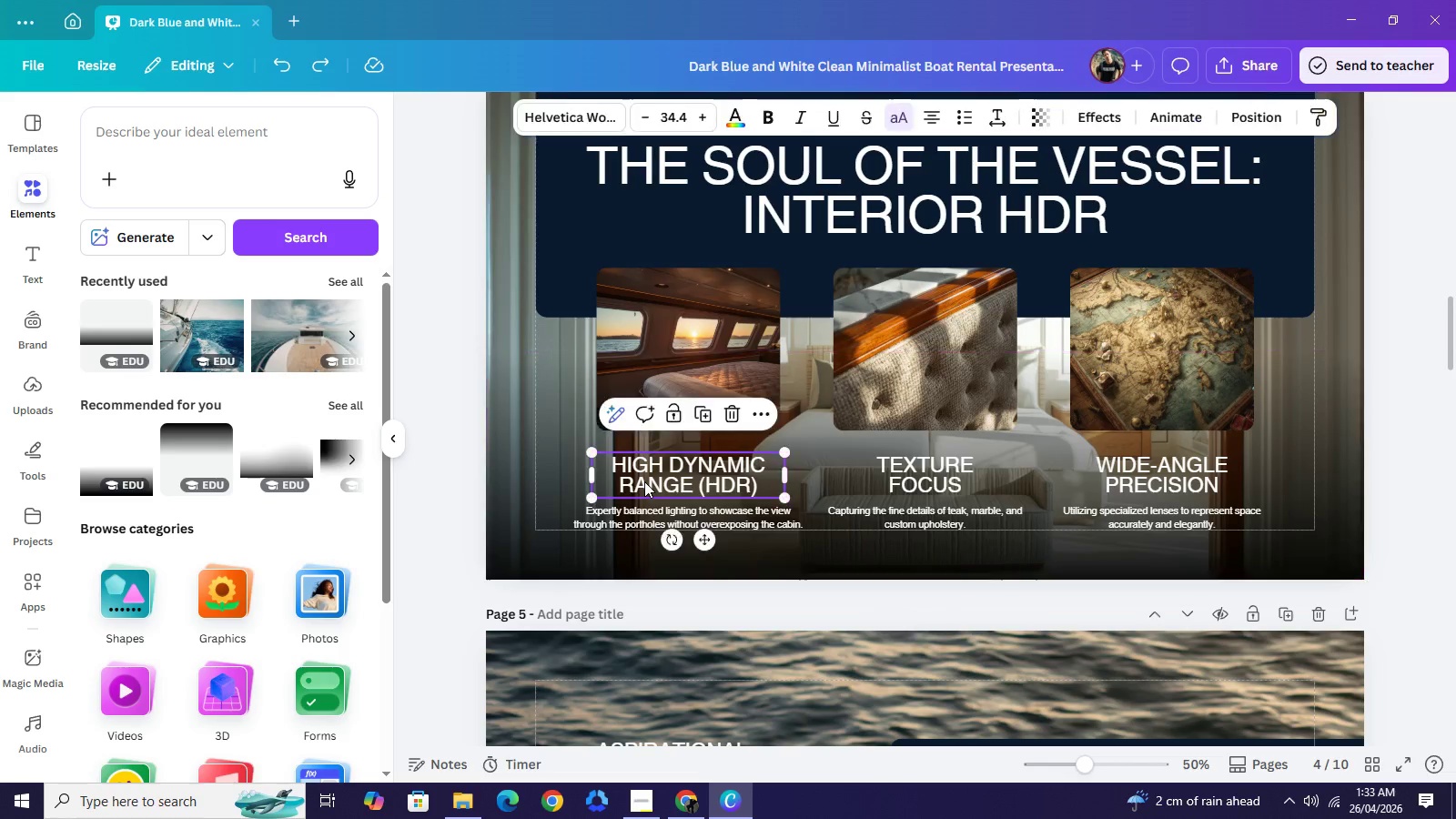 
left_click([644, 481])
 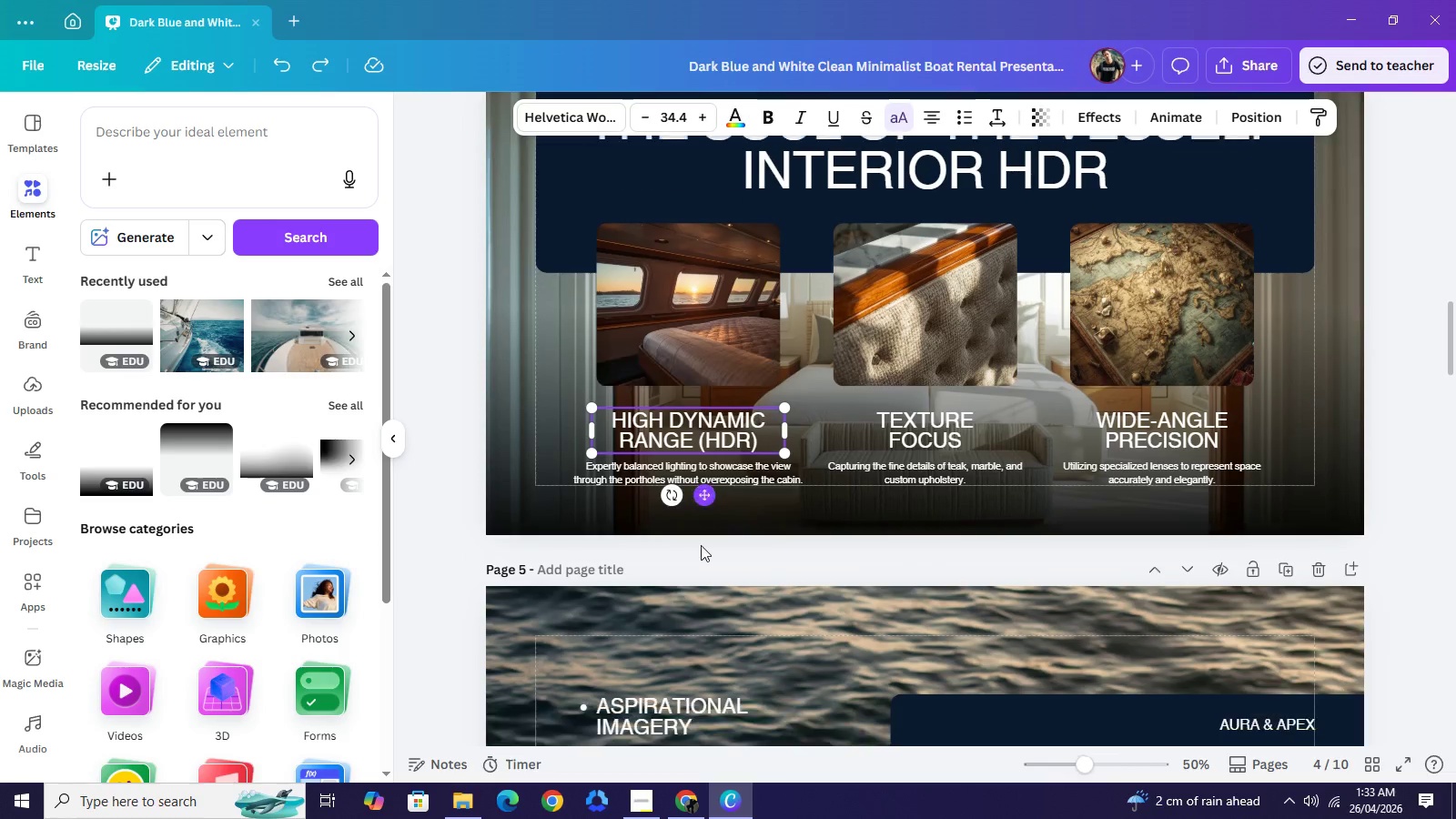 
scroll: coordinate [701, 545], scroll_direction: down, amount: 3.0
 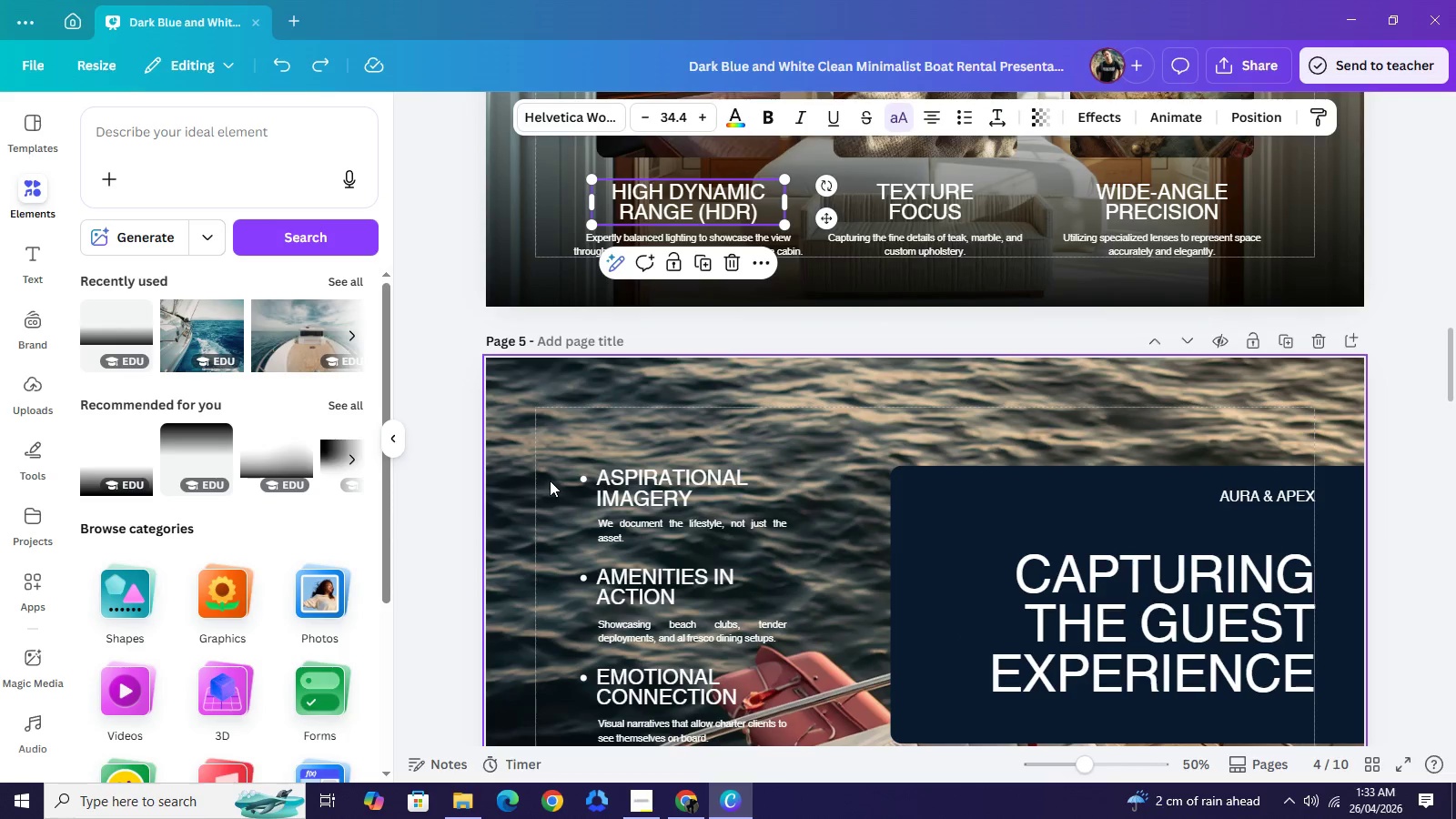 
left_click_drag(start_coordinate=[550, 480], to_coordinate=[687, 533])
 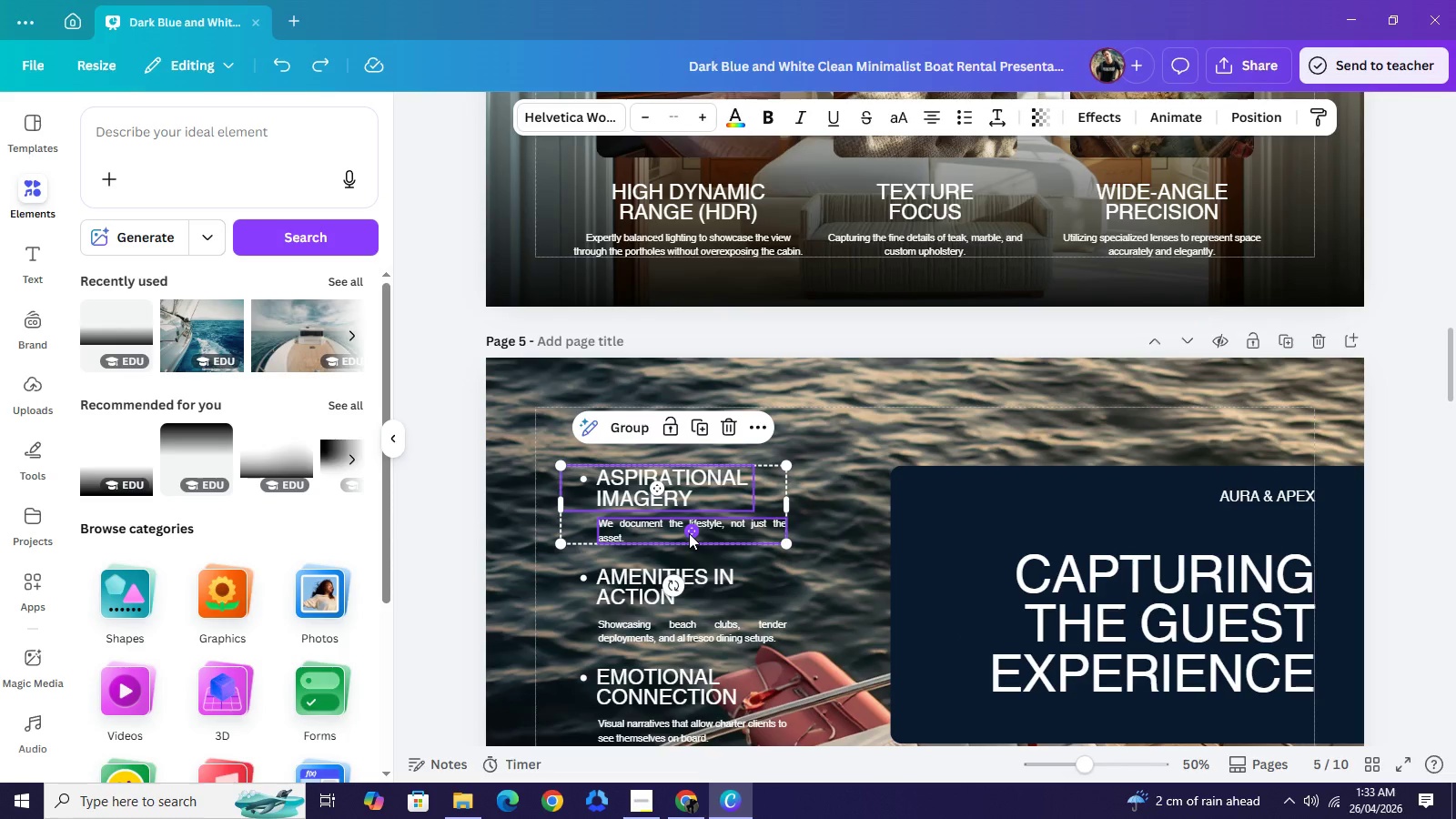 
key(Control+C)
 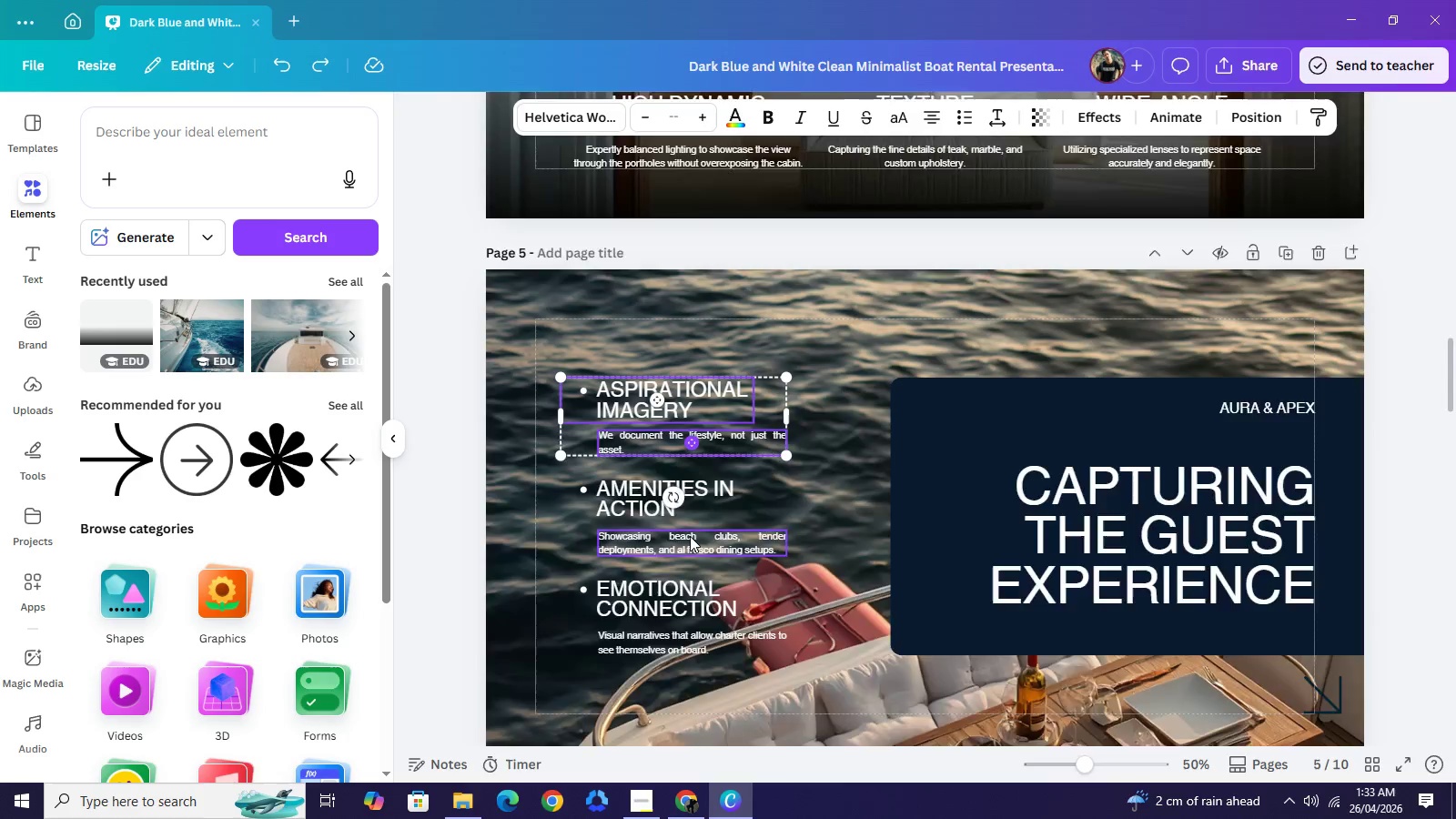 
scroll: coordinate [691, 536], scroll_direction: down, amount: 8.0
 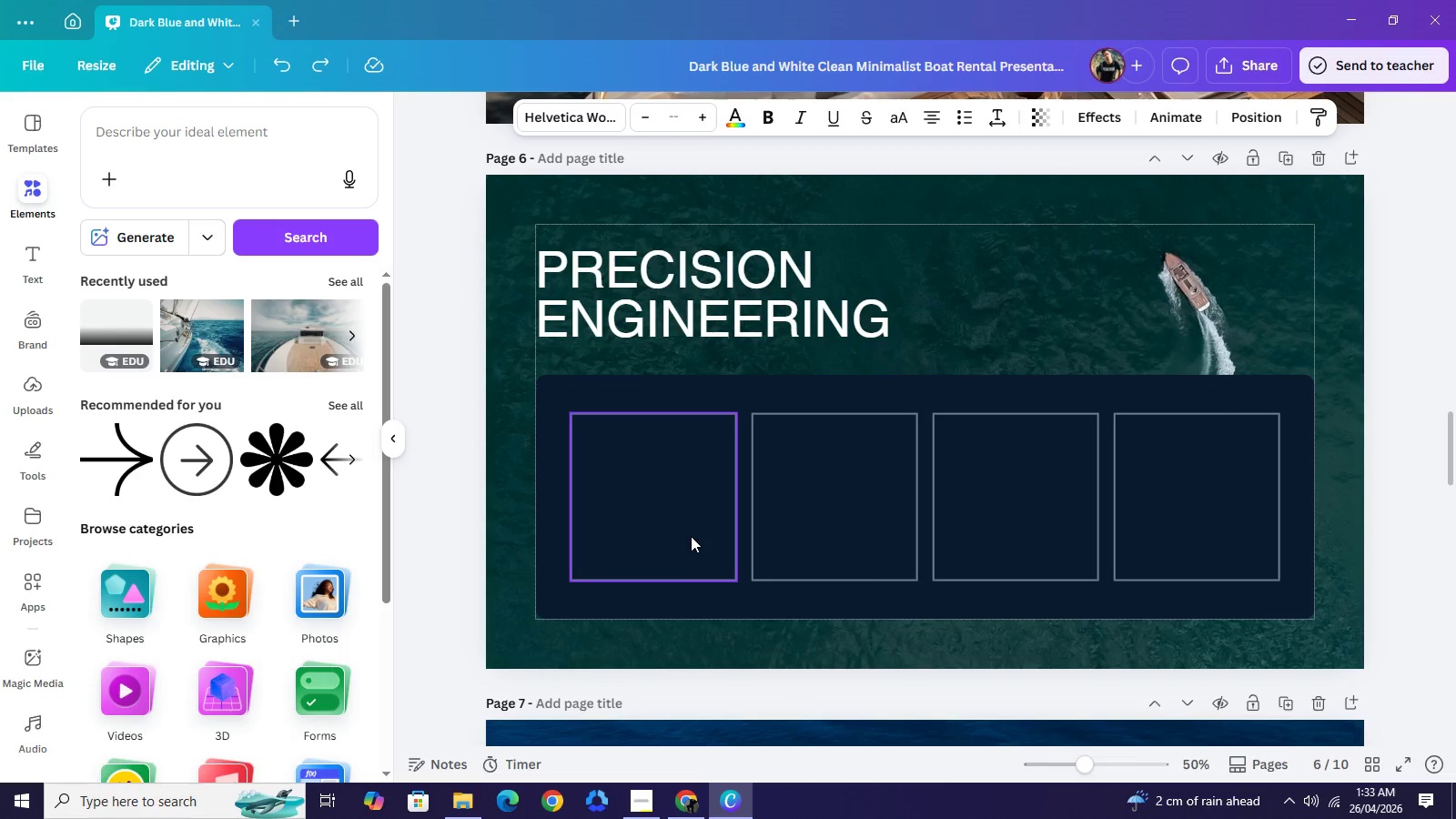 
key(Control+V)
 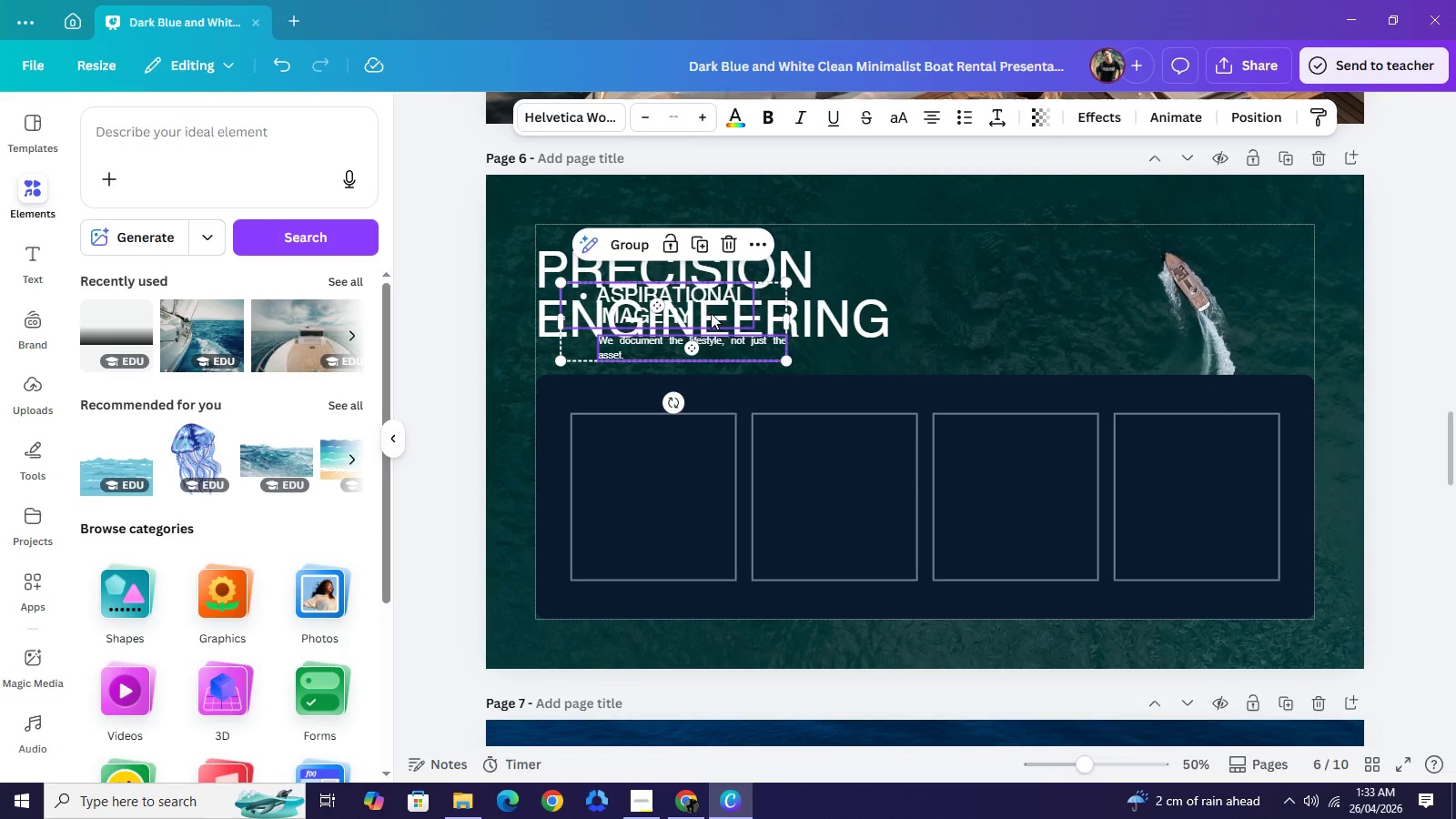 
left_click_drag(start_coordinate=[711, 313], to_coordinate=[722, 475])
 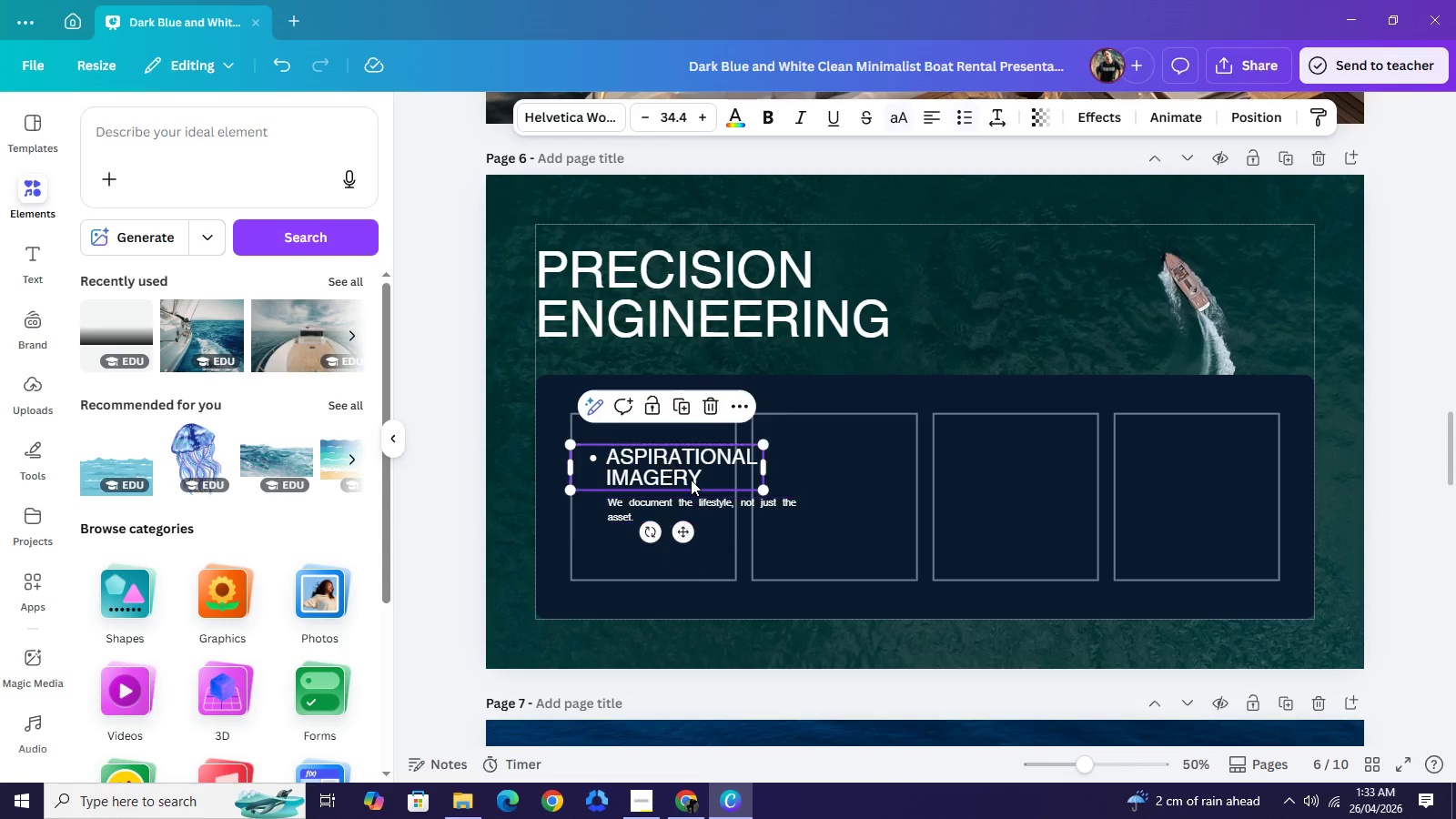 
left_click([691, 480])
 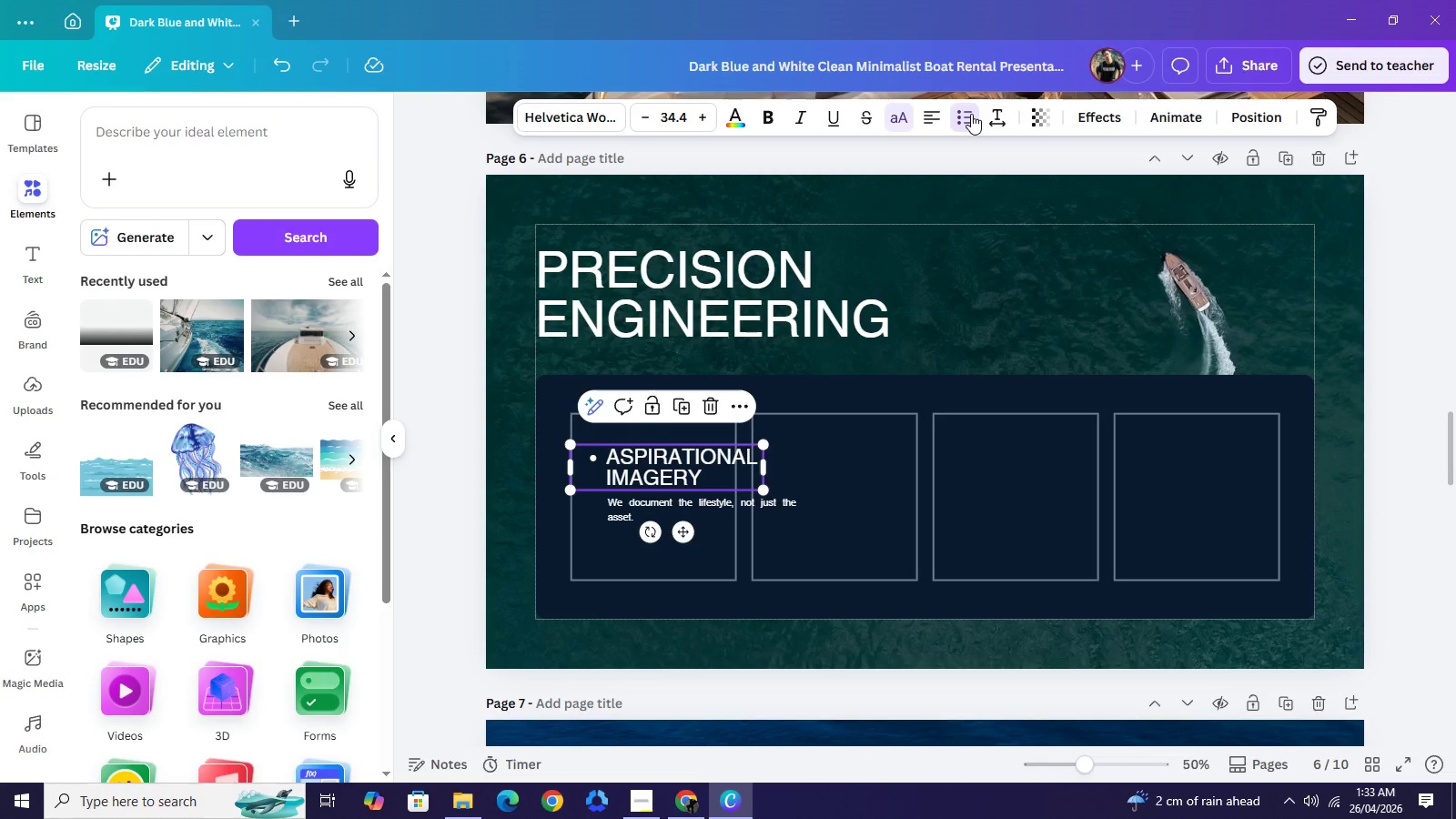 
left_click([971, 114])
 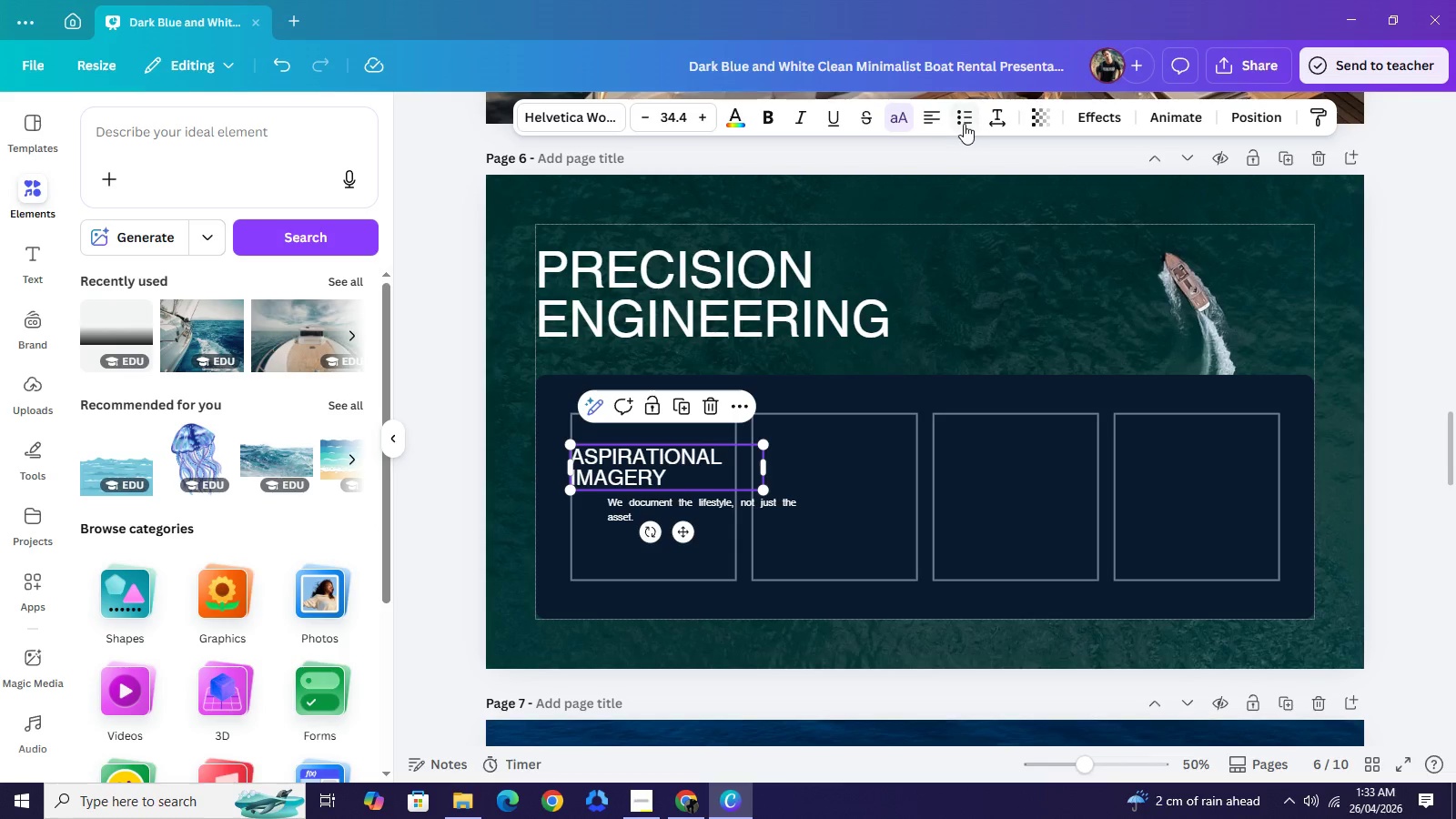 
left_click([942, 121])
 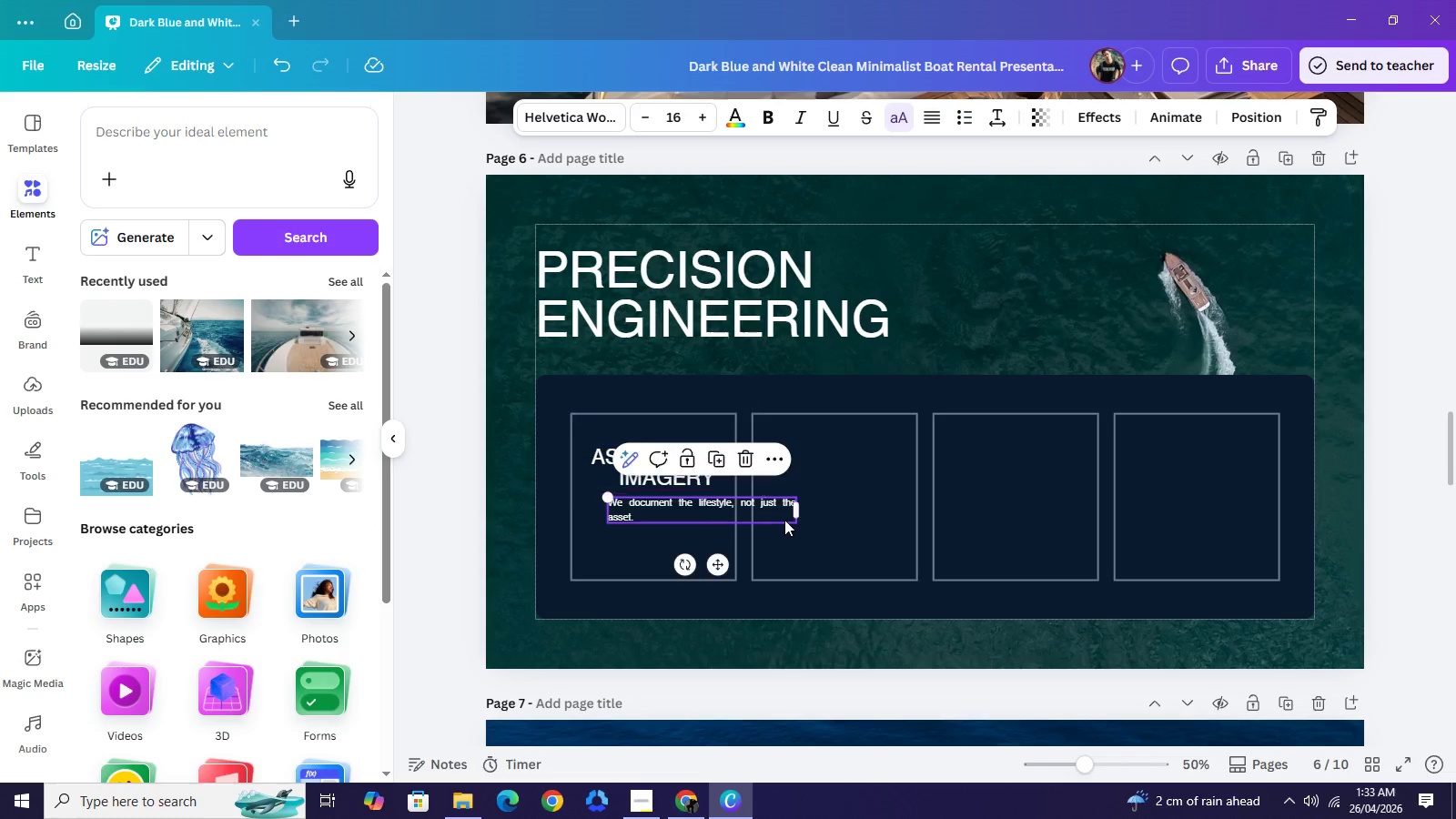 
left_click([784, 520])
 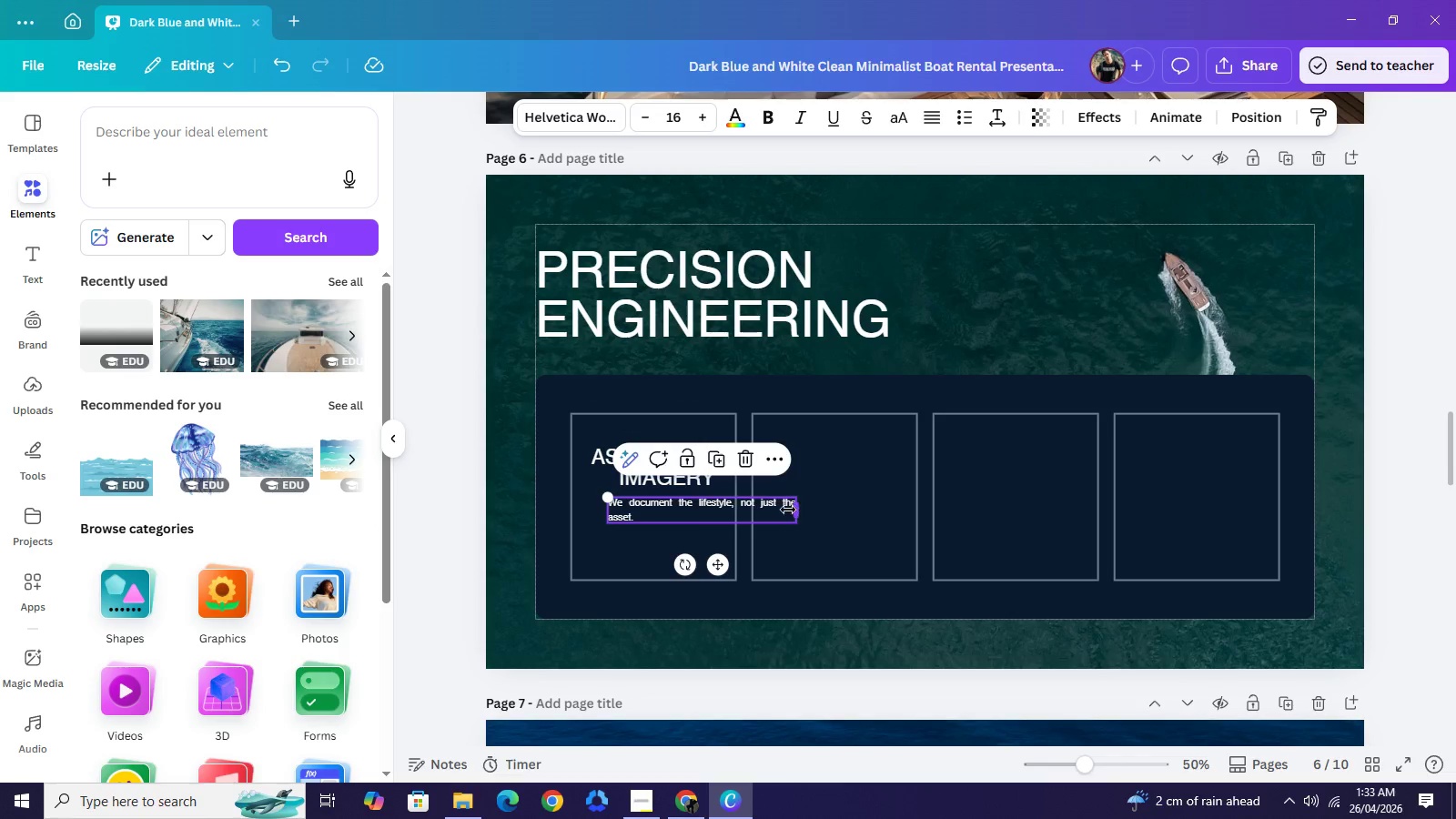 
left_click_drag(start_coordinate=[802, 510], to_coordinate=[728, 511])
 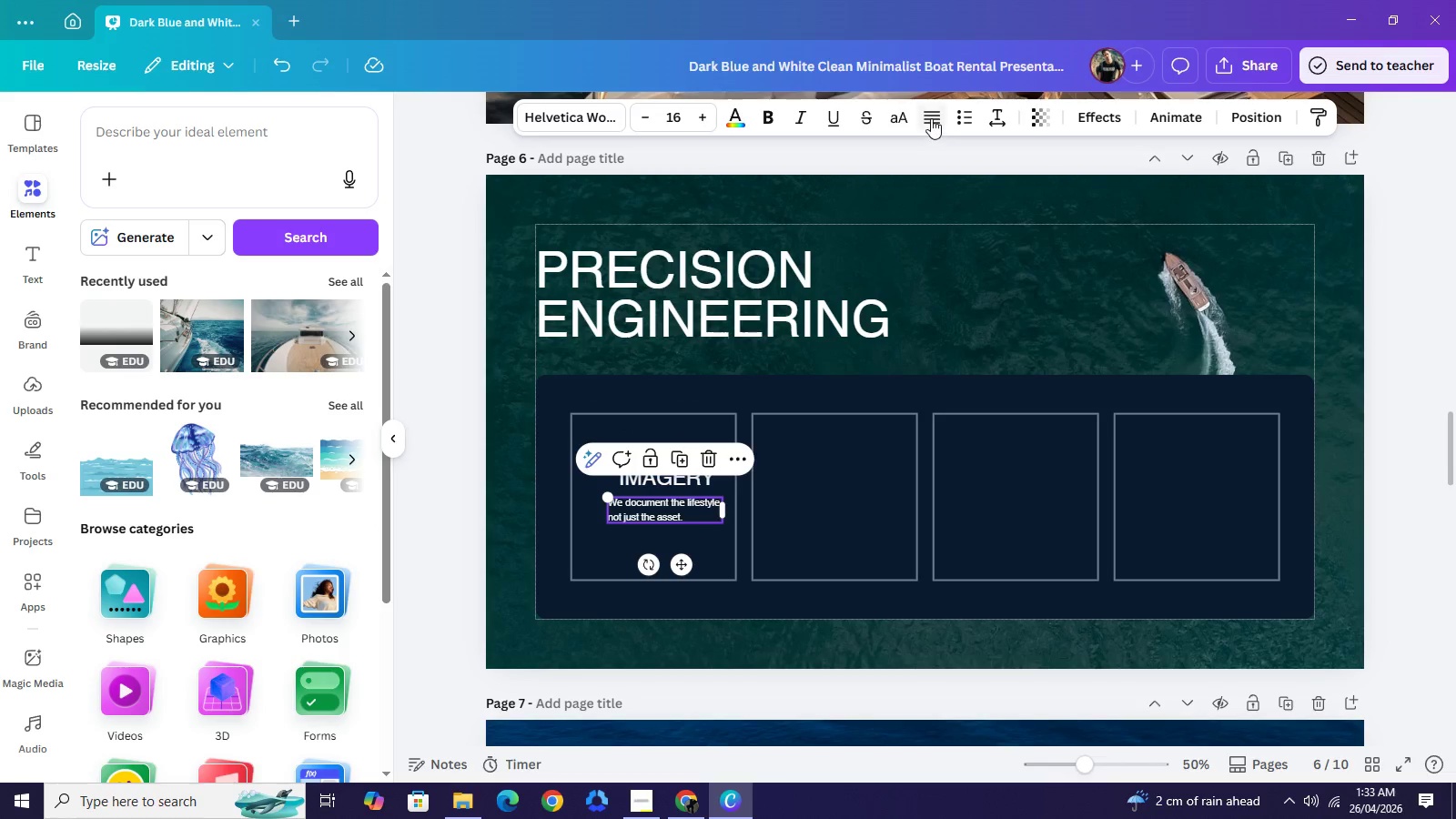 
left_click([931, 118])
 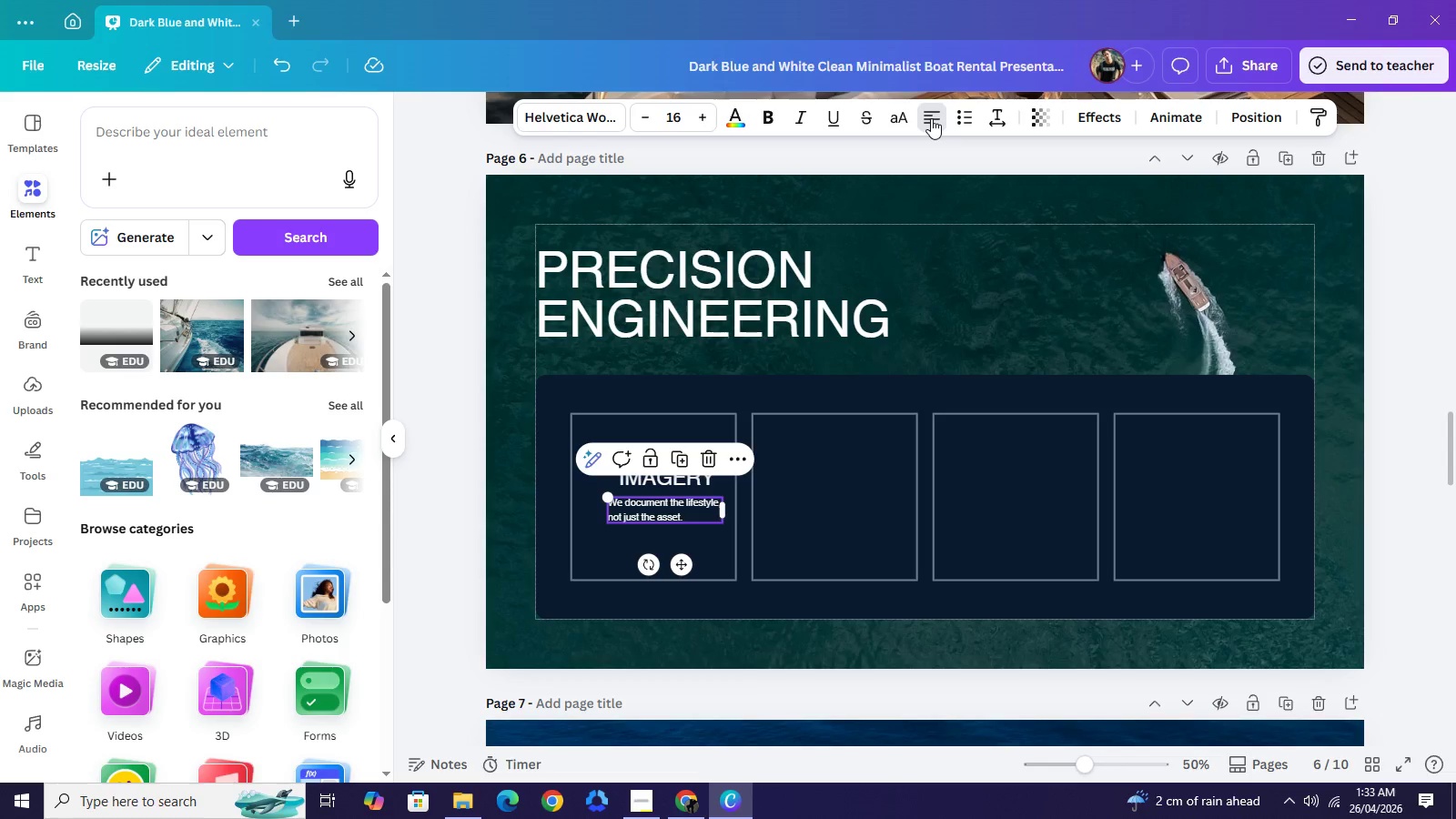 
left_click([931, 118])
 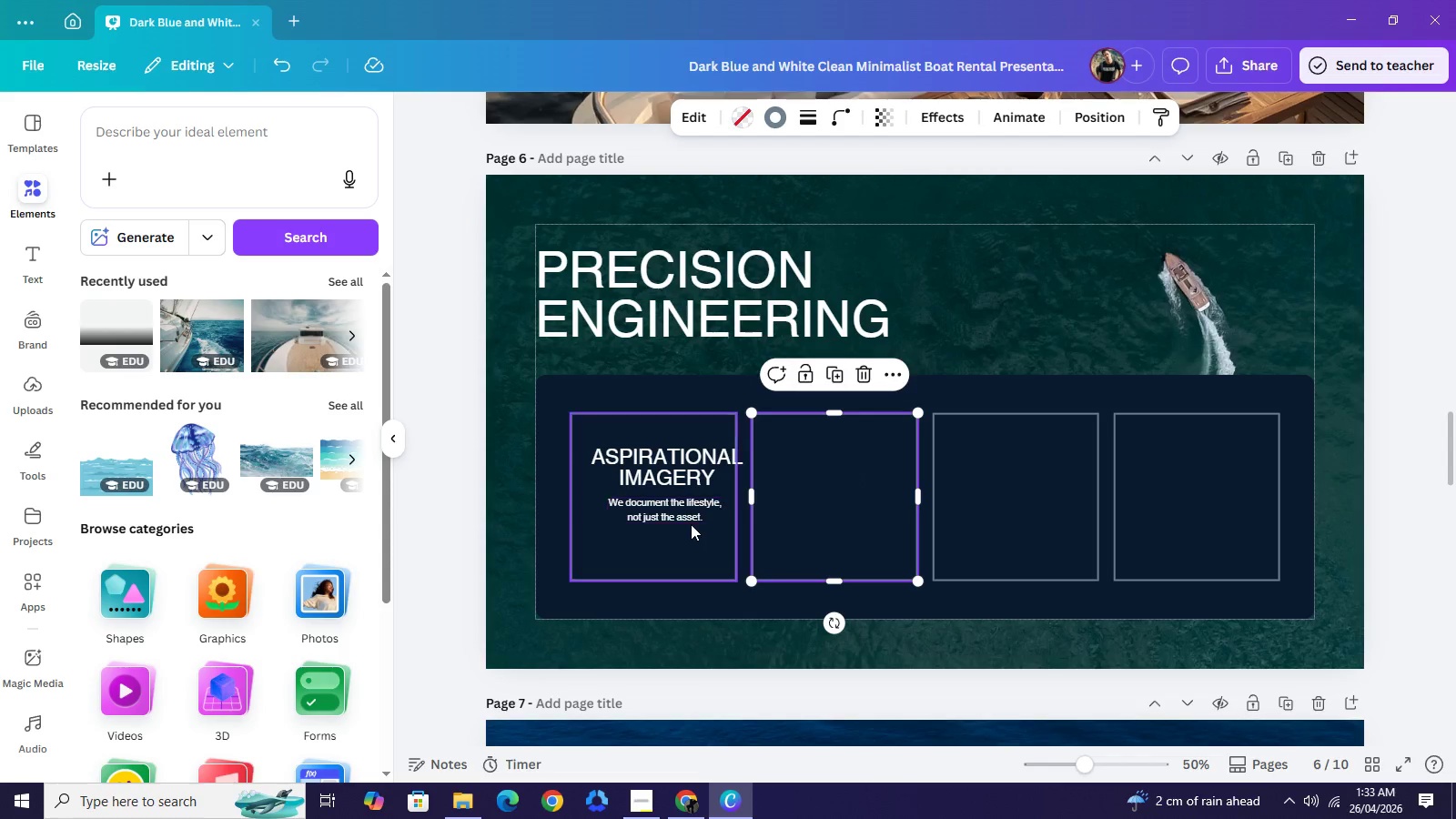 
left_click_drag(start_coordinate=[680, 511], to_coordinate=[671, 541])
 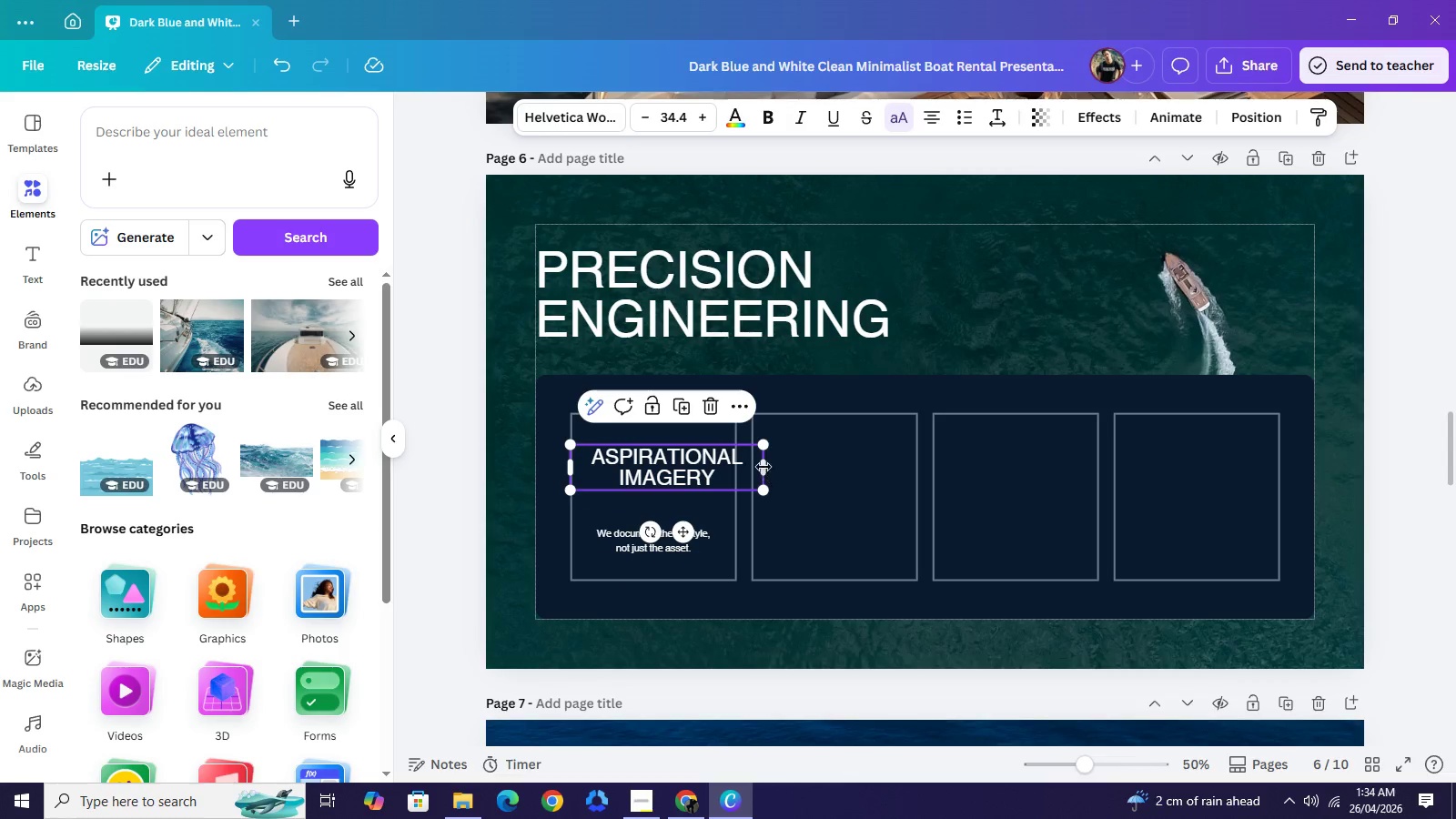 
left_click_drag(start_coordinate=[764, 468], to_coordinate=[737, 467])
 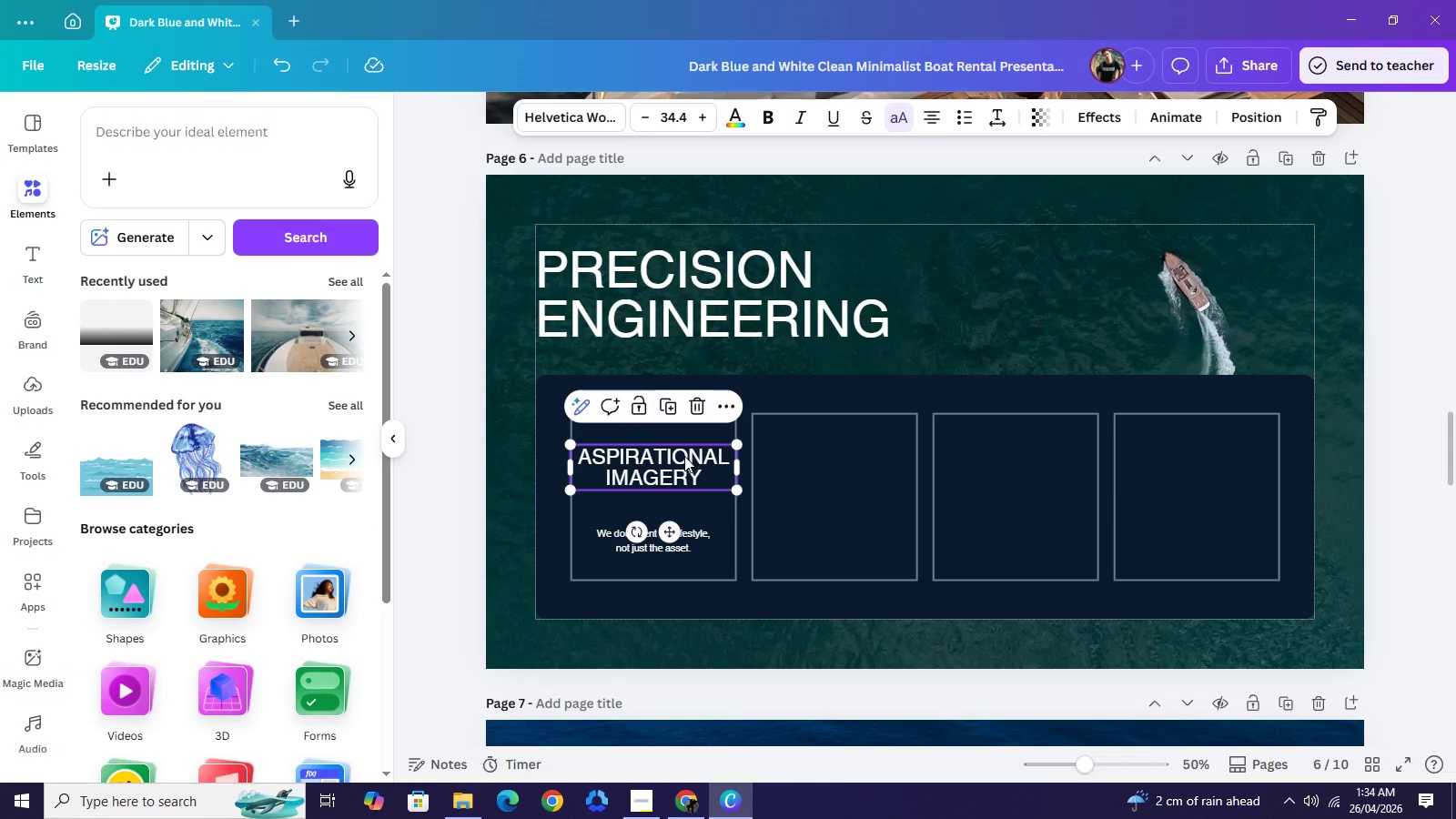 
left_click_drag(start_coordinate=[685, 465], to_coordinate=[684, 450])
 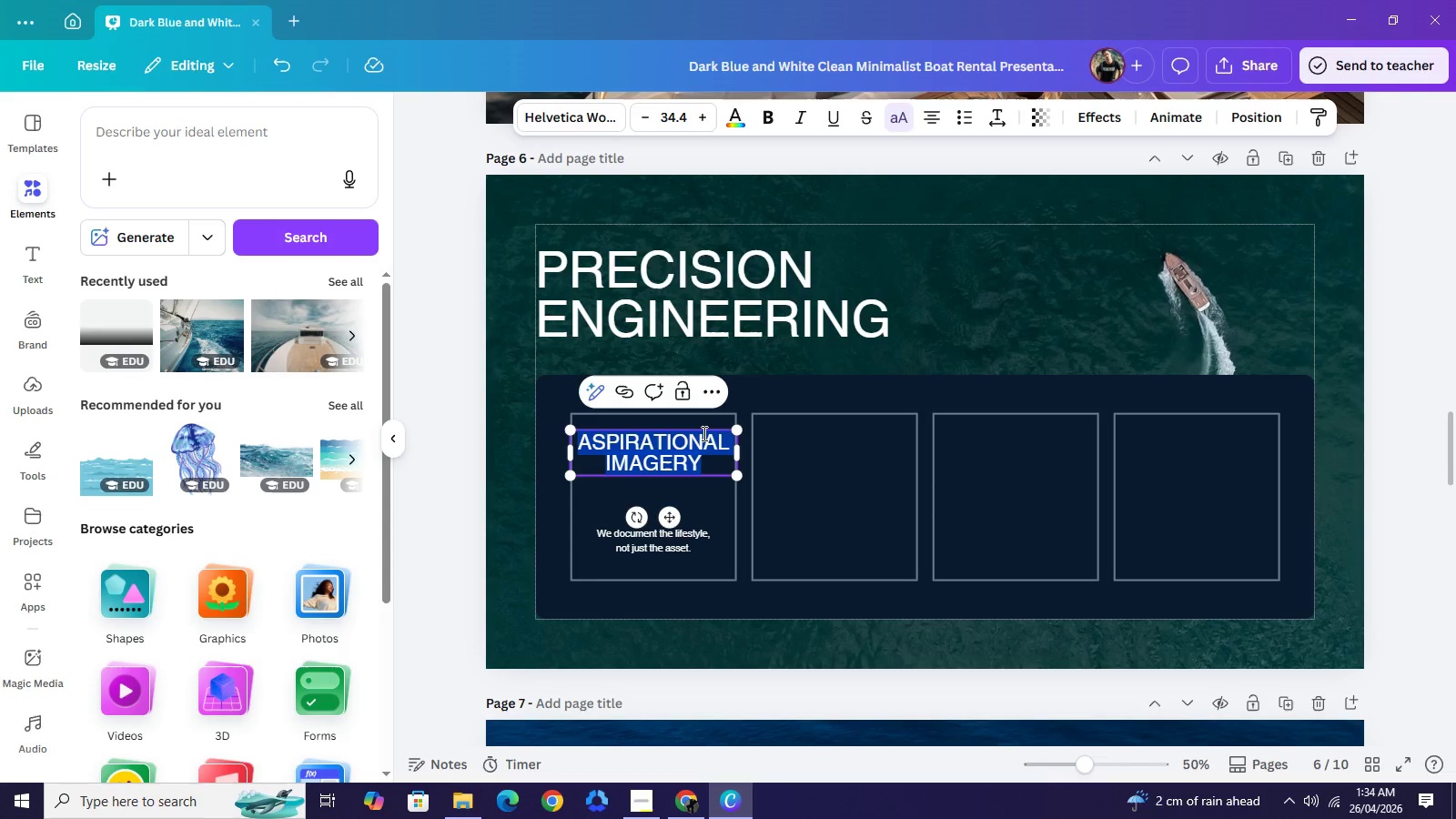 
double_click([684, 450])
 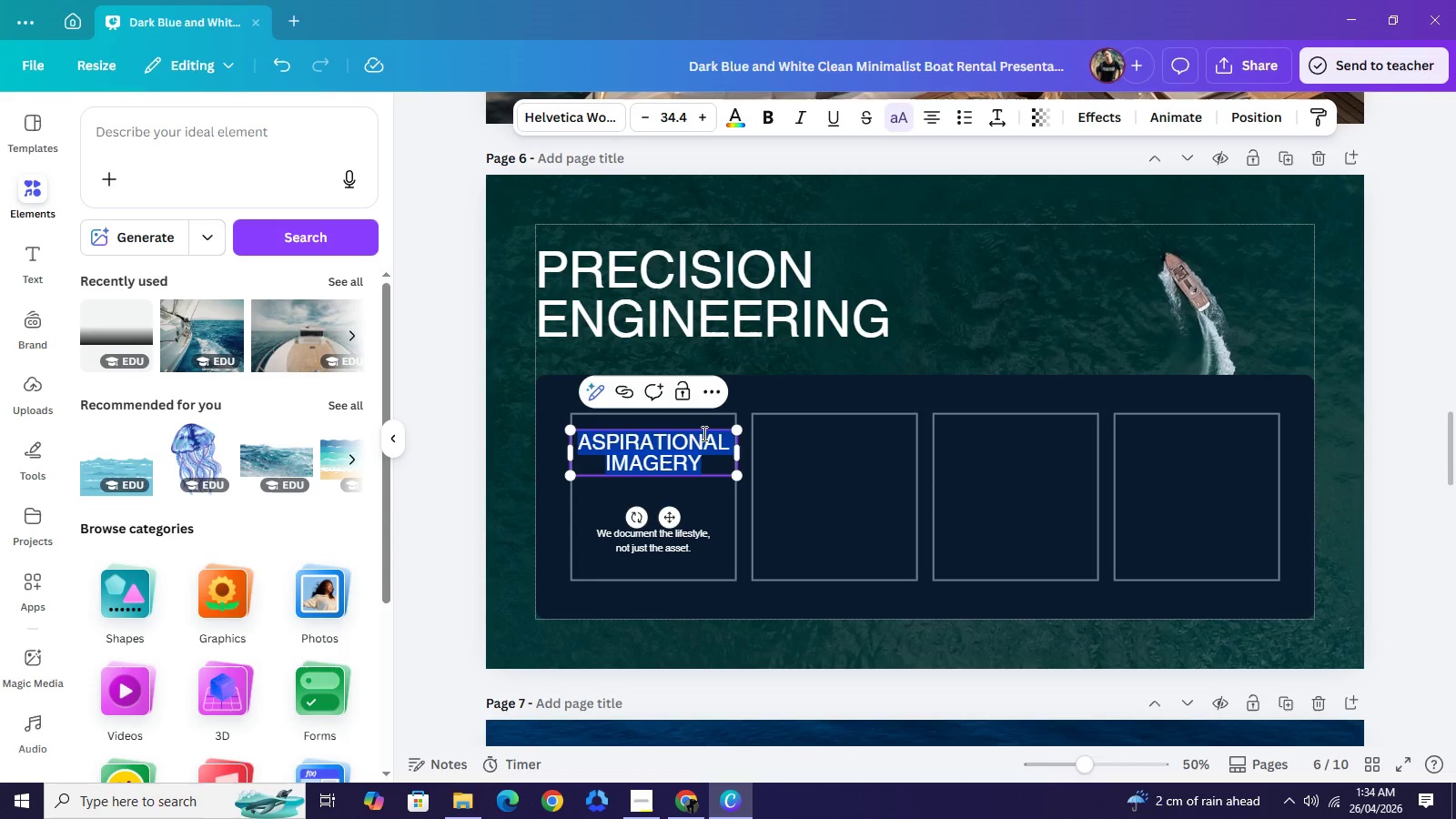 
type(AERIAL)
 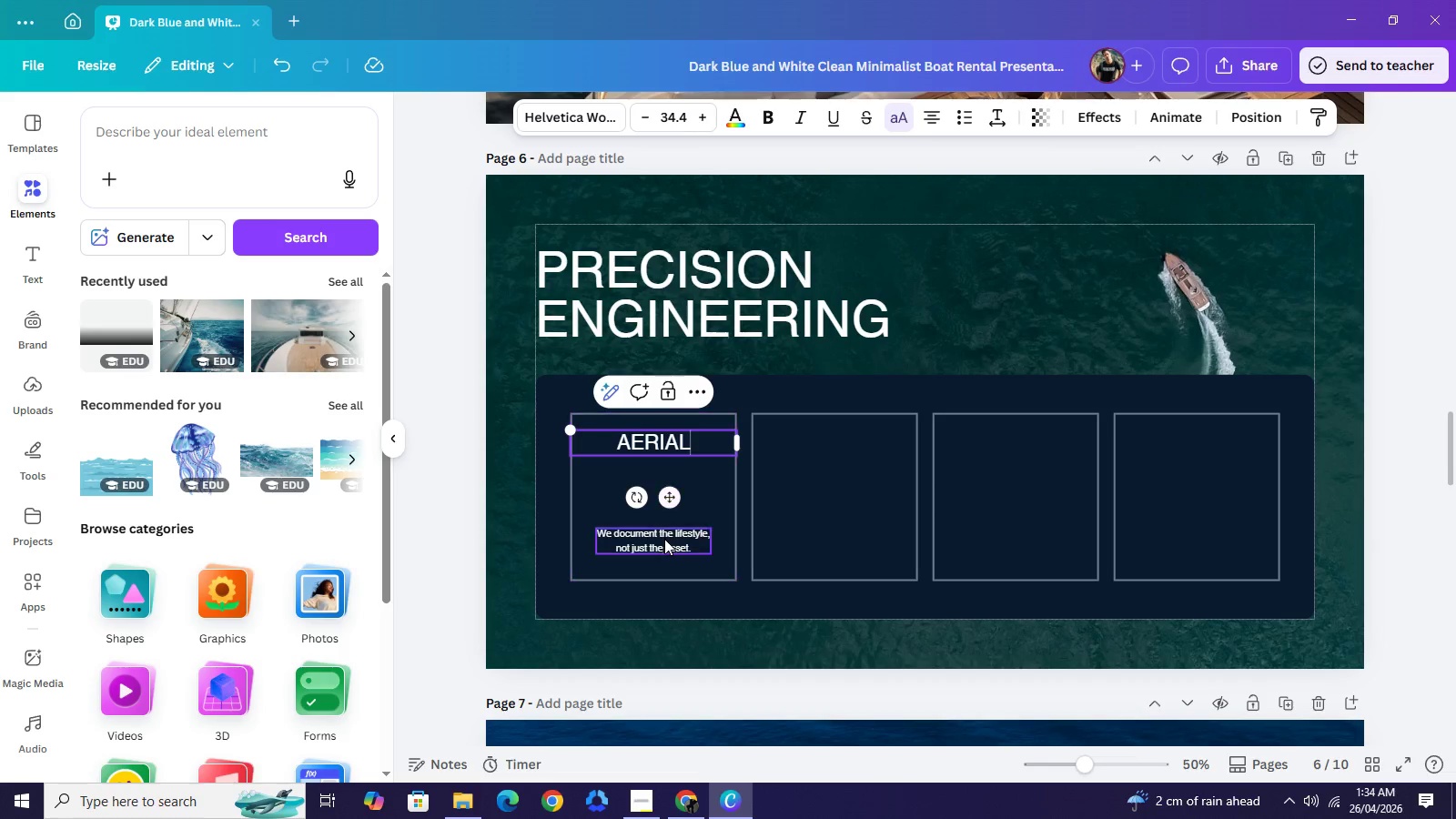 
left_click_drag(start_coordinate=[665, 541], to_coordinate=[663, 503])
 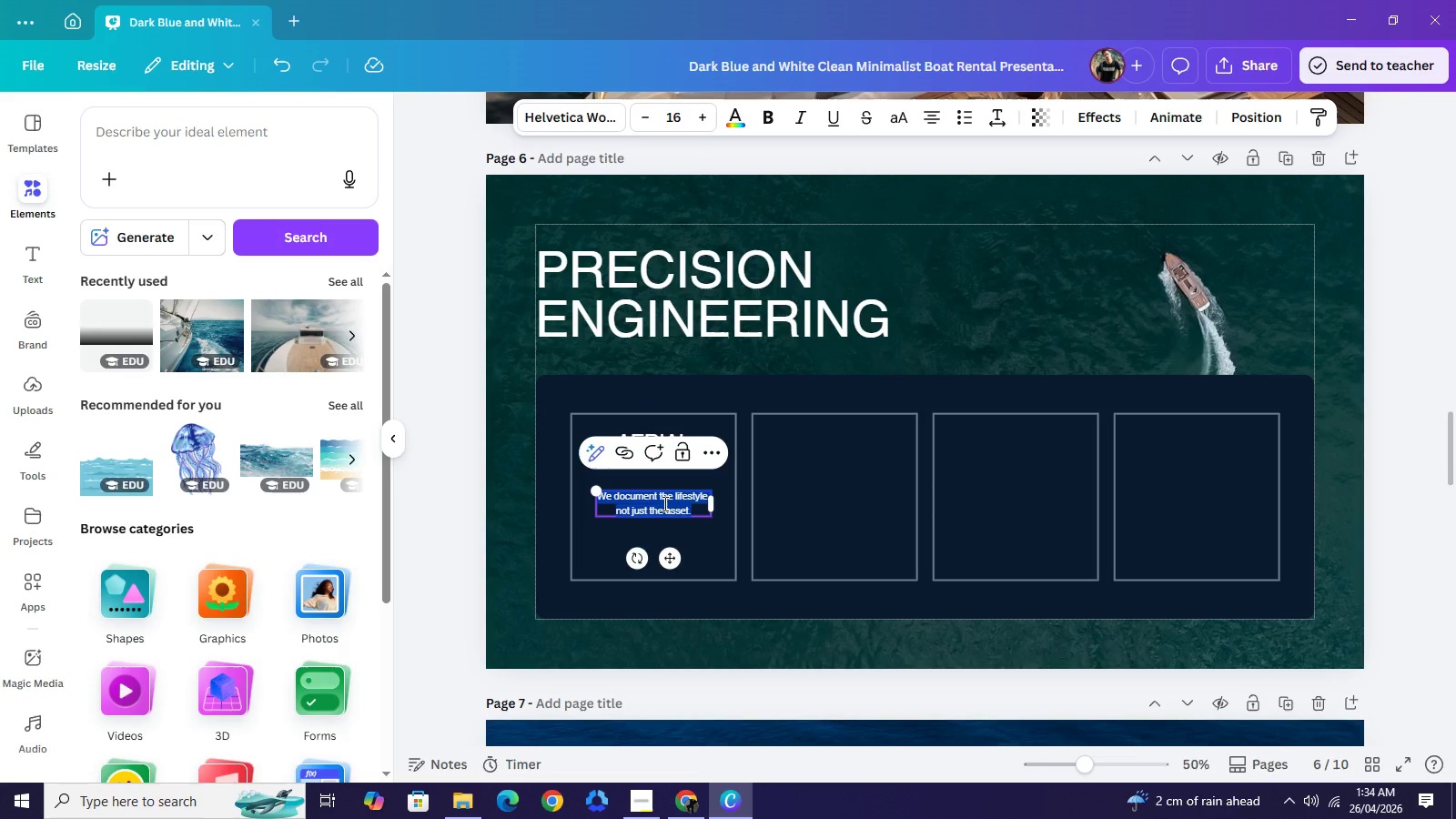 
double_click([663, 503])
 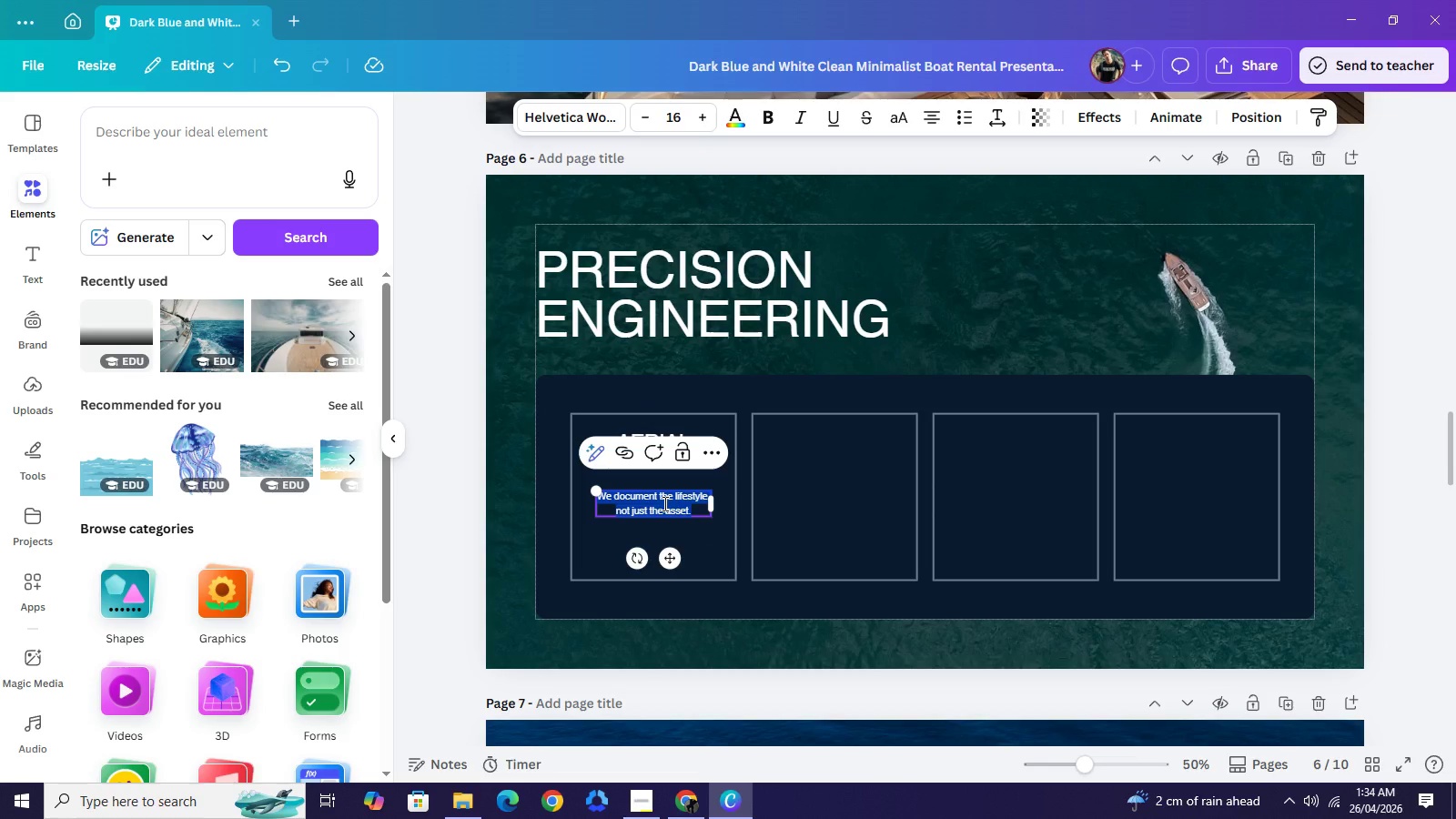 
type(DJI Mai)
 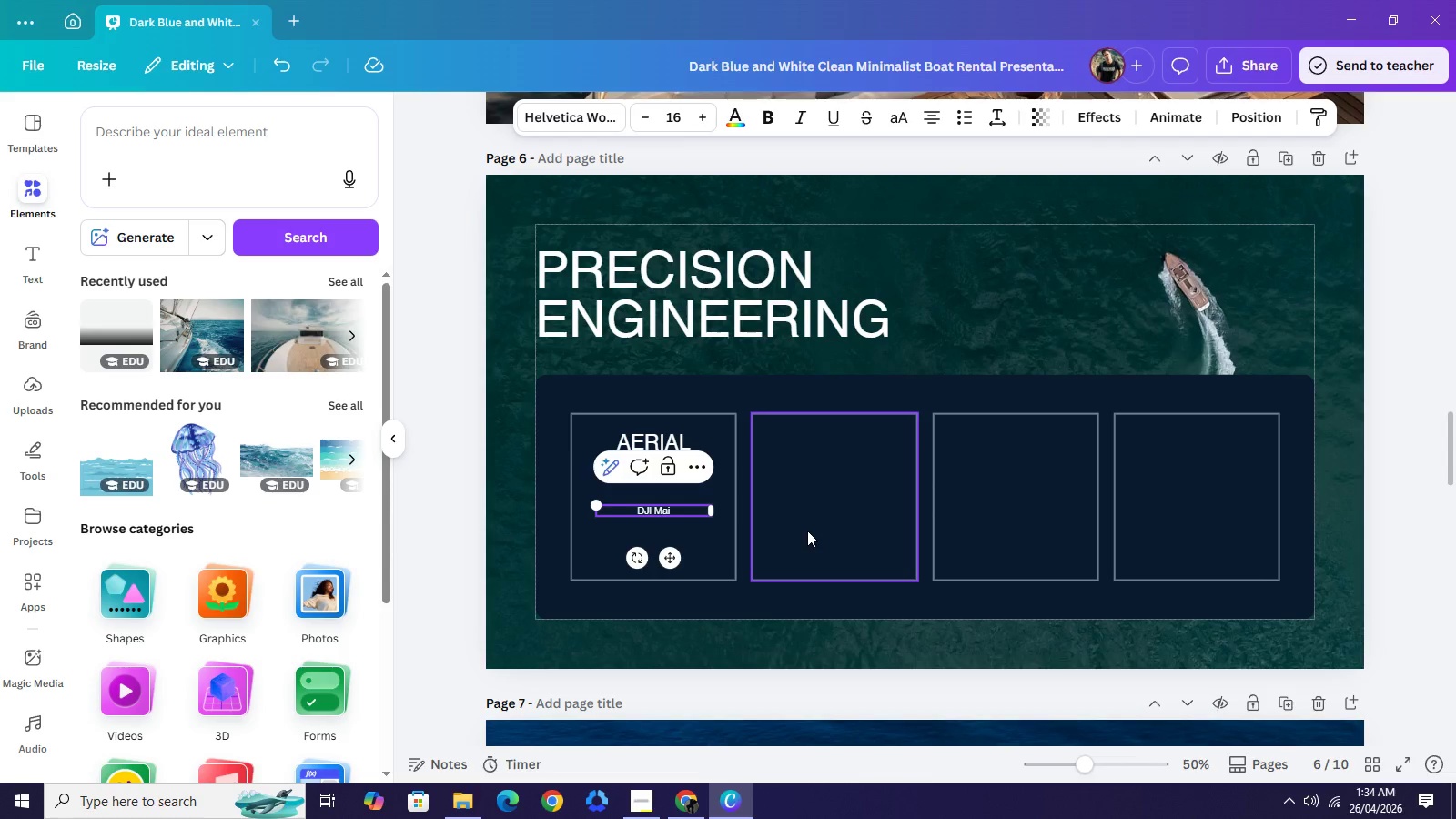 
key(Backspace)
type(vic 3 Pro/)
key(Backspace)
type( / Inspire Series for 5.1k)
 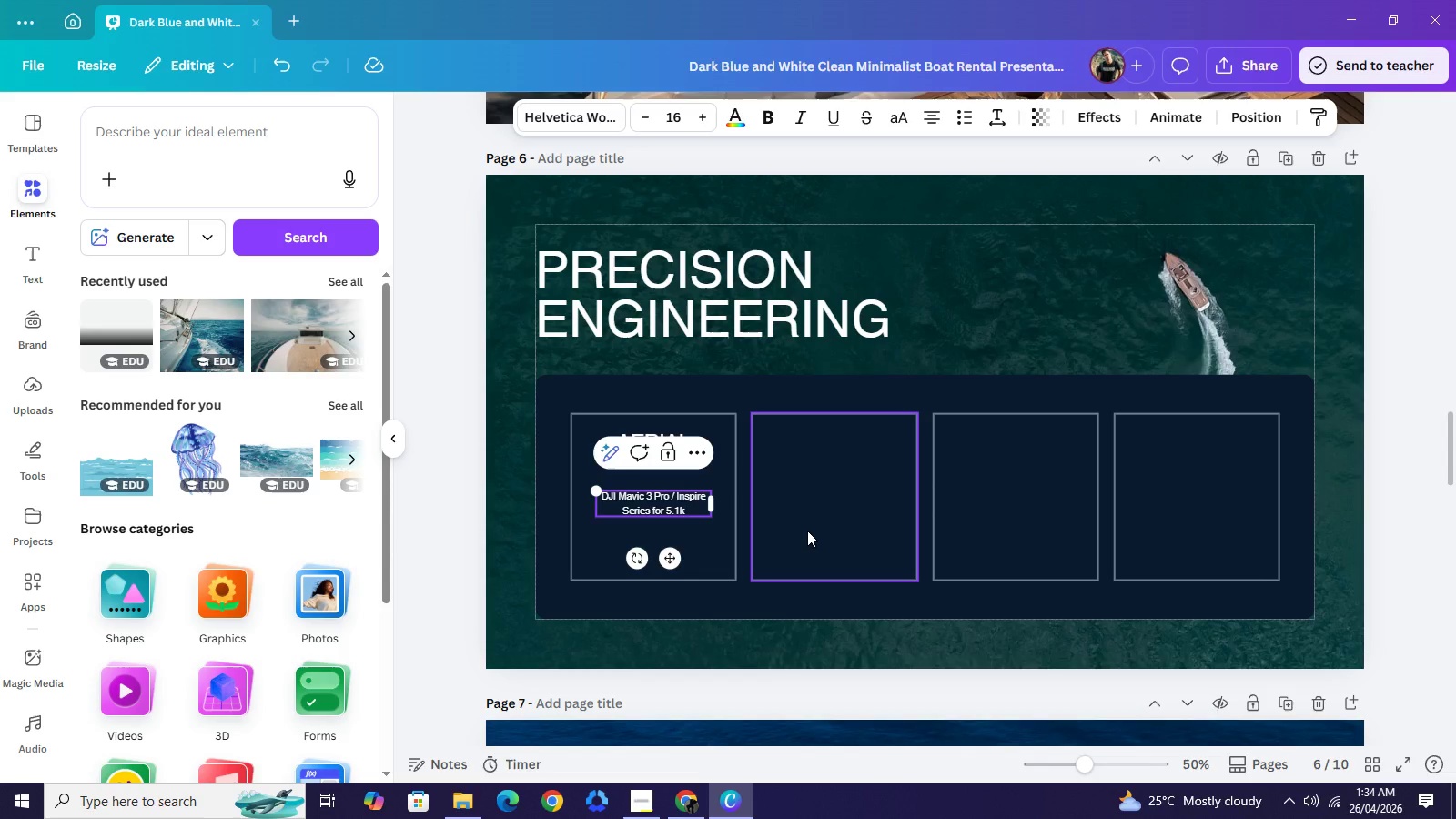 
key(Backspace)
type(K ProRes footage.)
 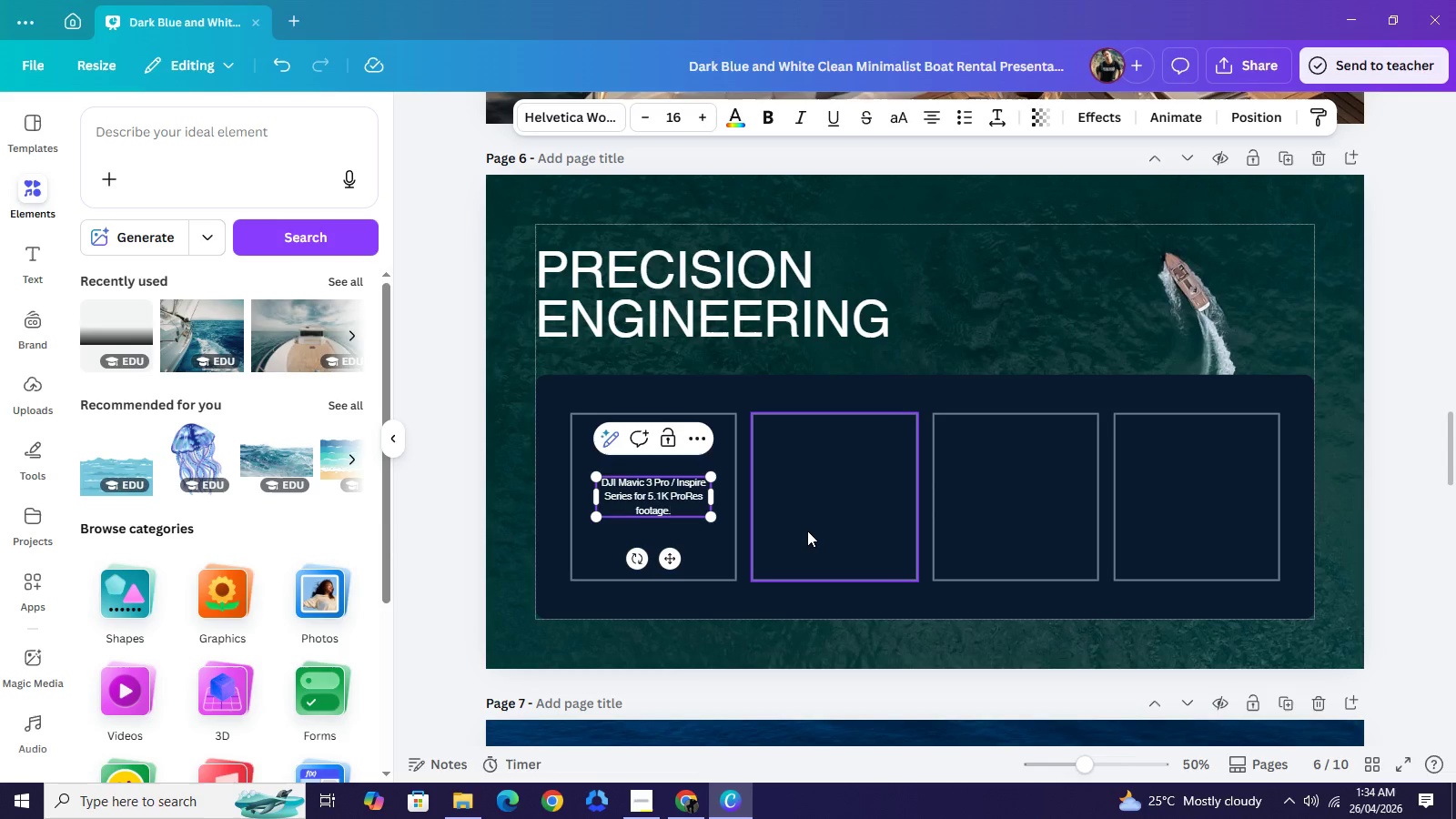 
left_click([822, 512])
 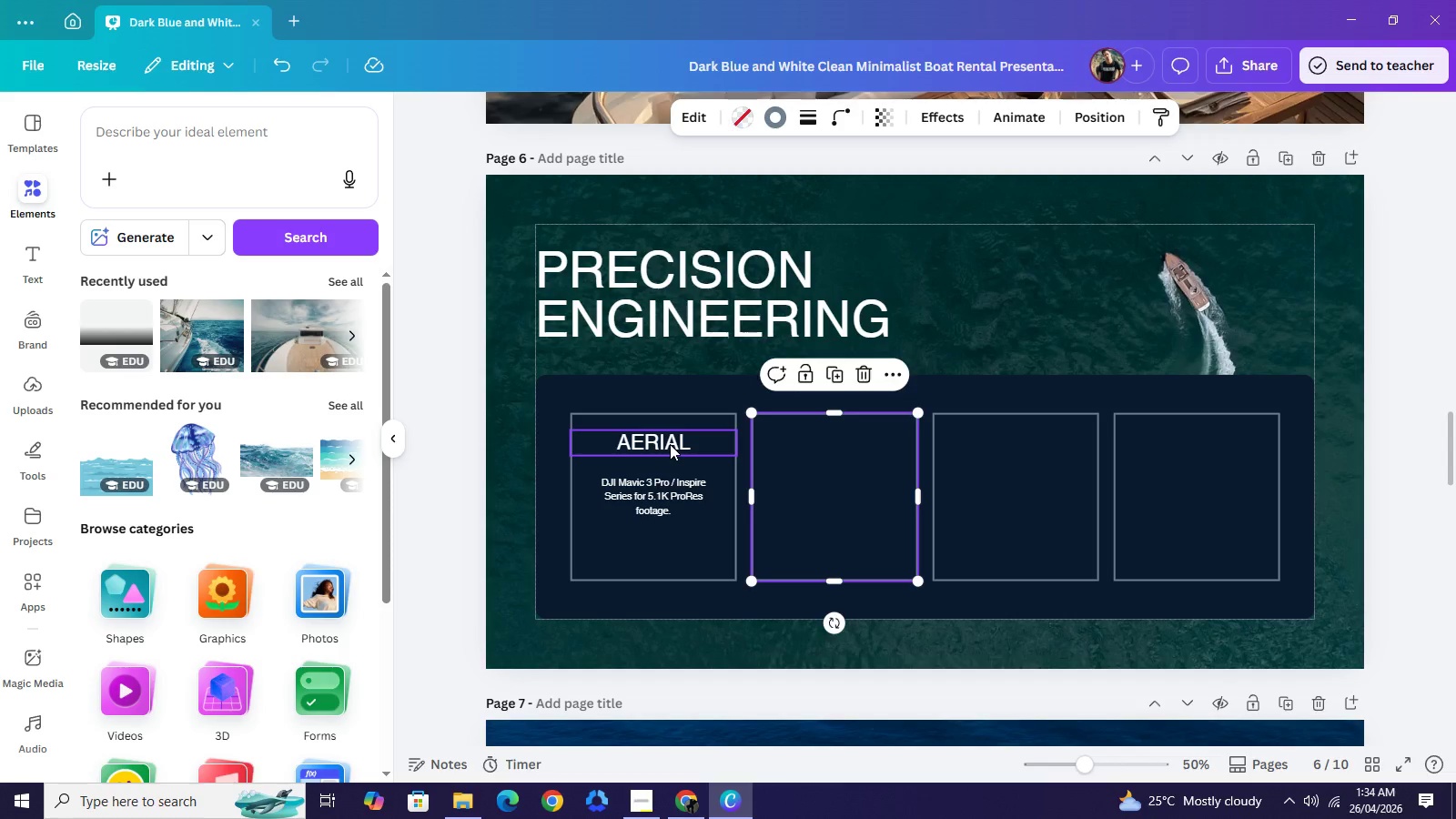 
left_click([670, 444])
 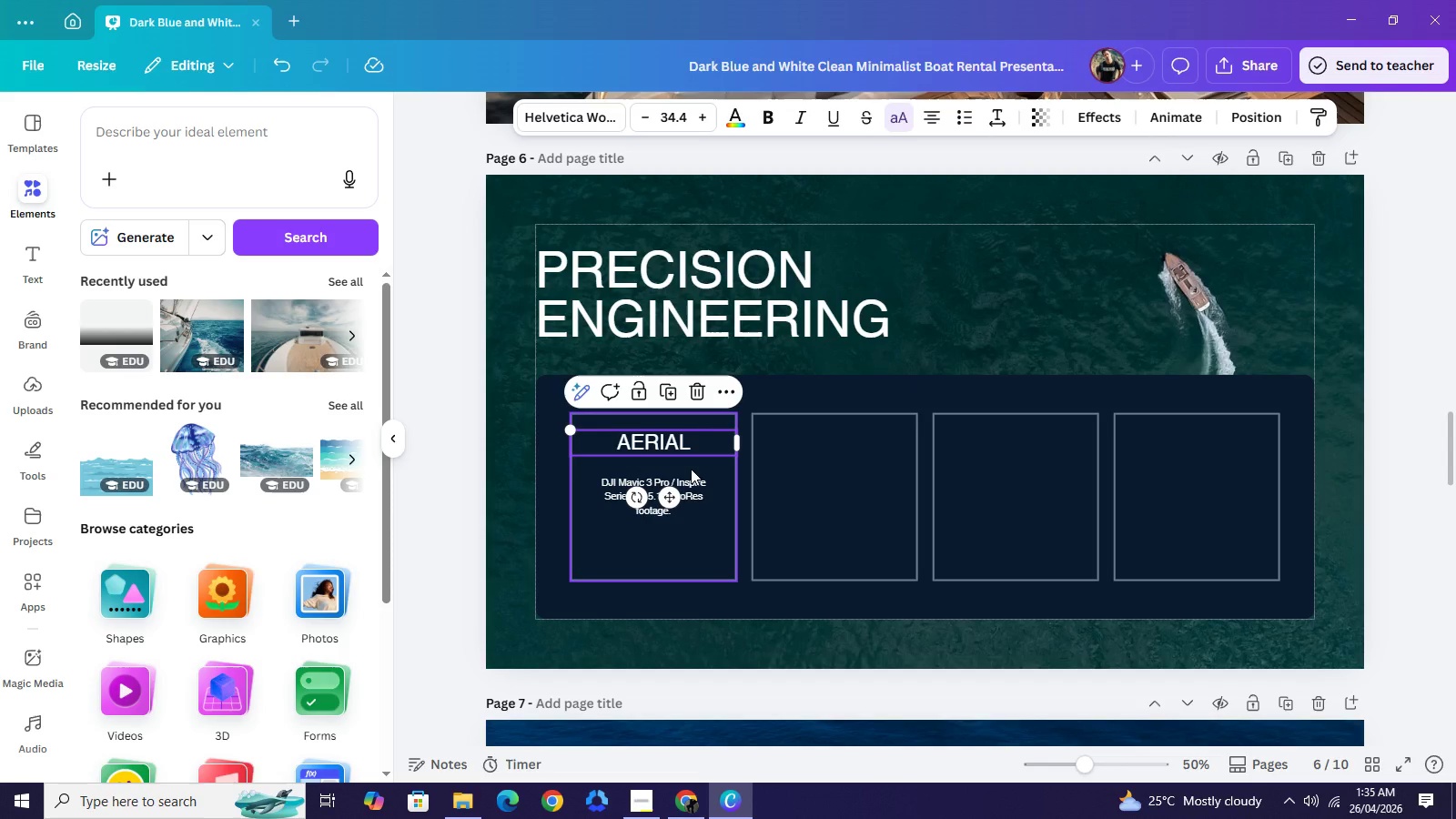 
key(Control+C)
 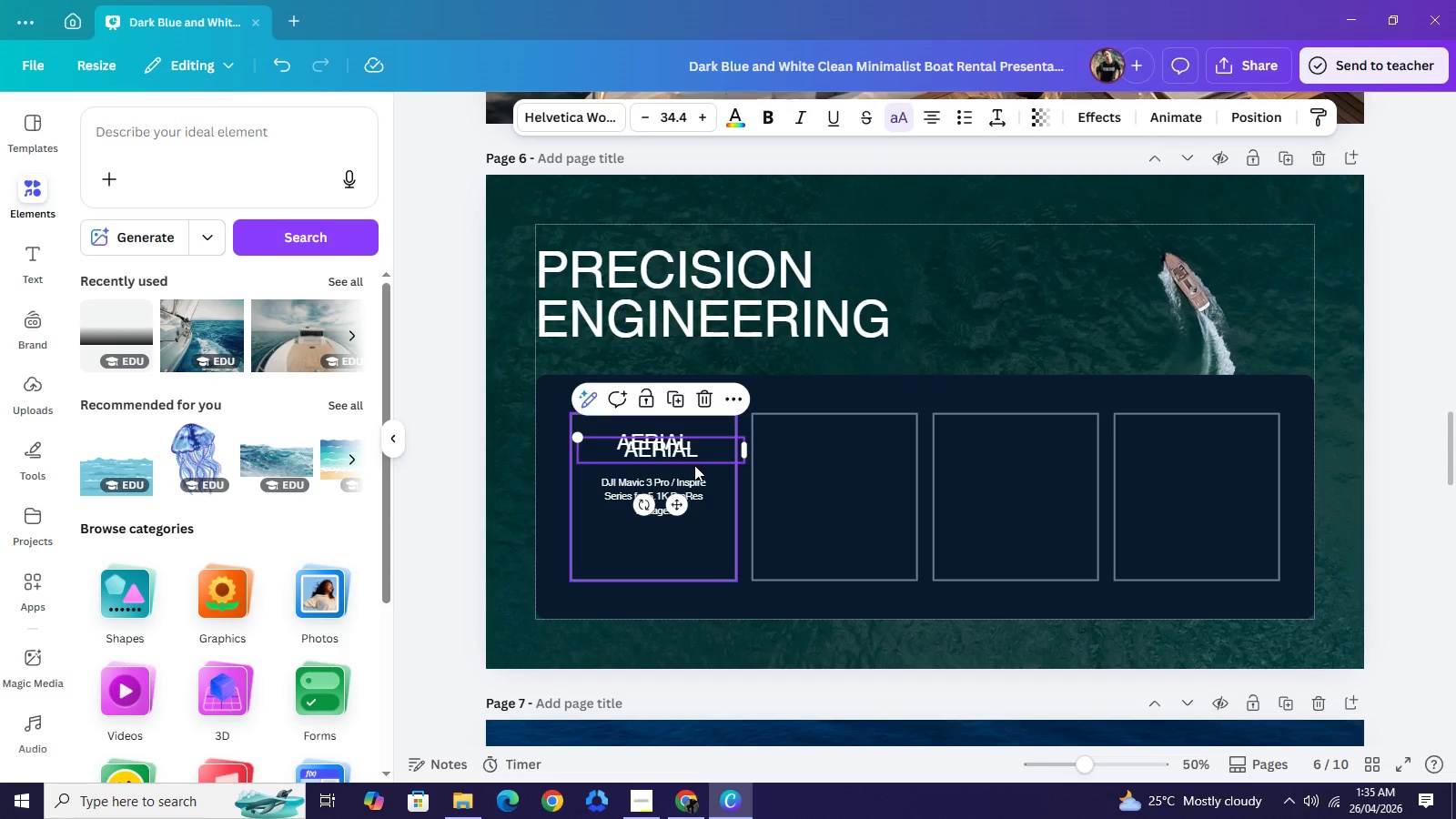 
key(Control+V)
 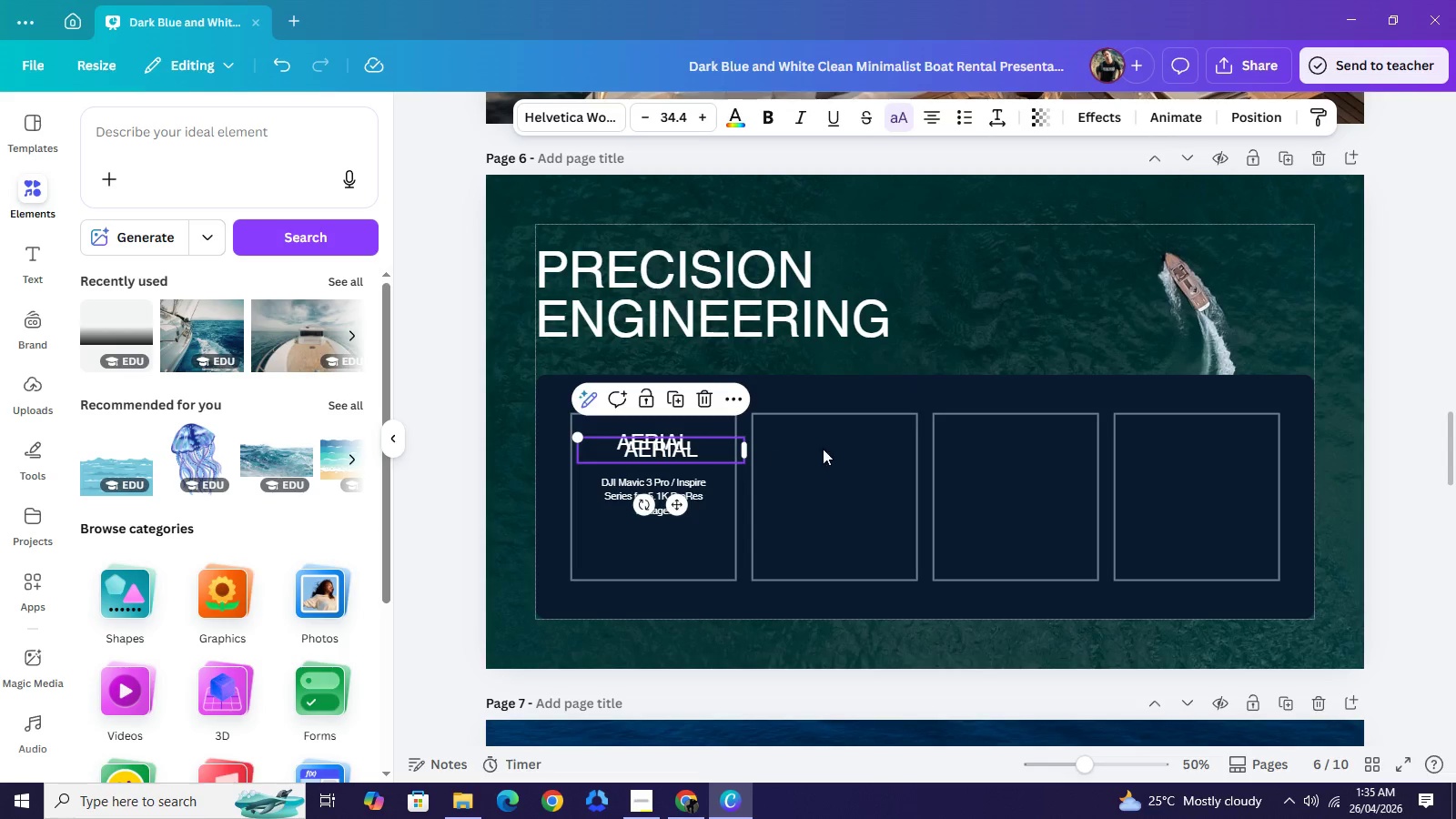 
left_click_drag(start_coordinate=[694, 451], to_coordinate=[868, 448])
 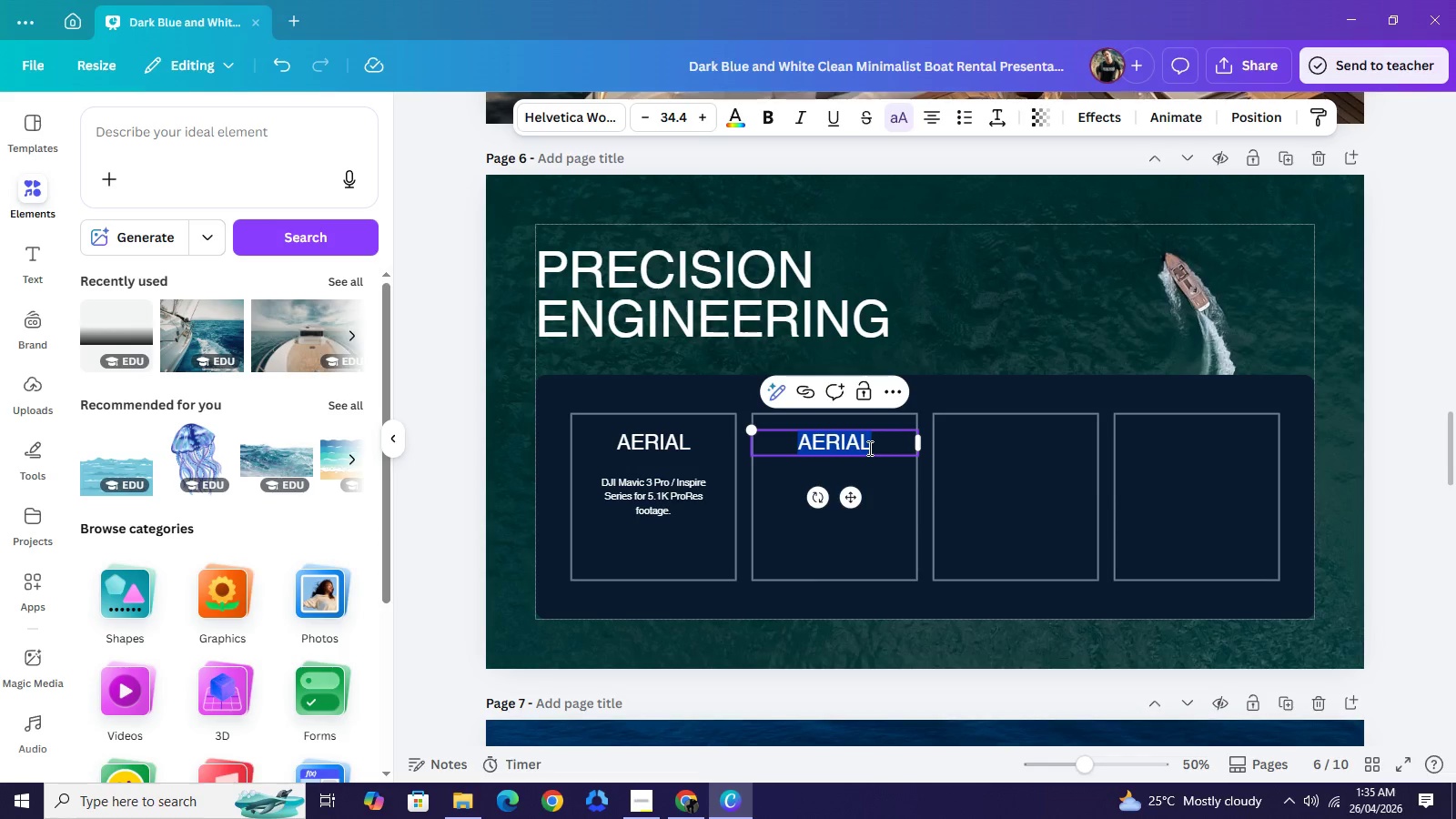 
double_click([868, 448])
 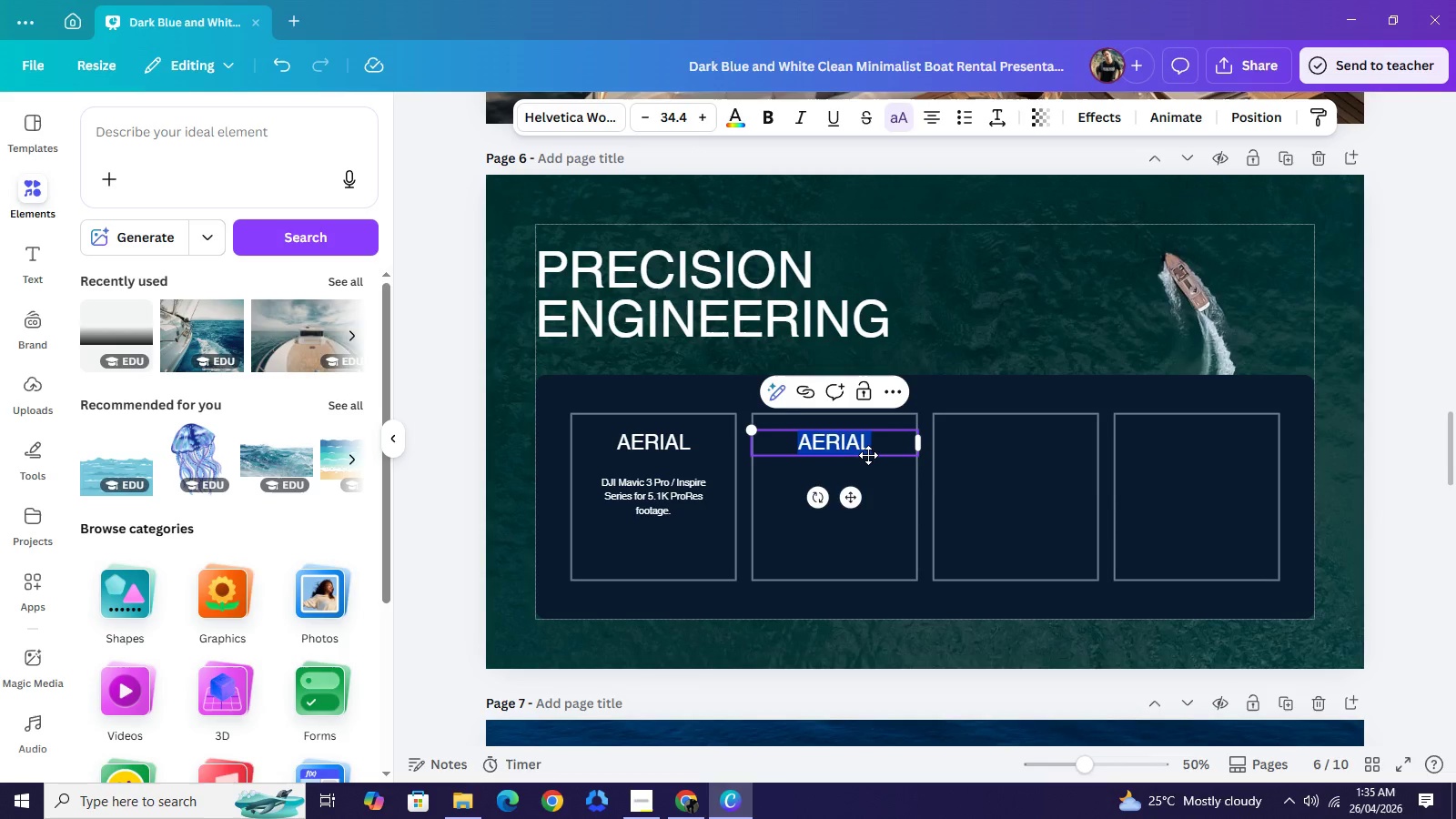 
type(stabilization)
 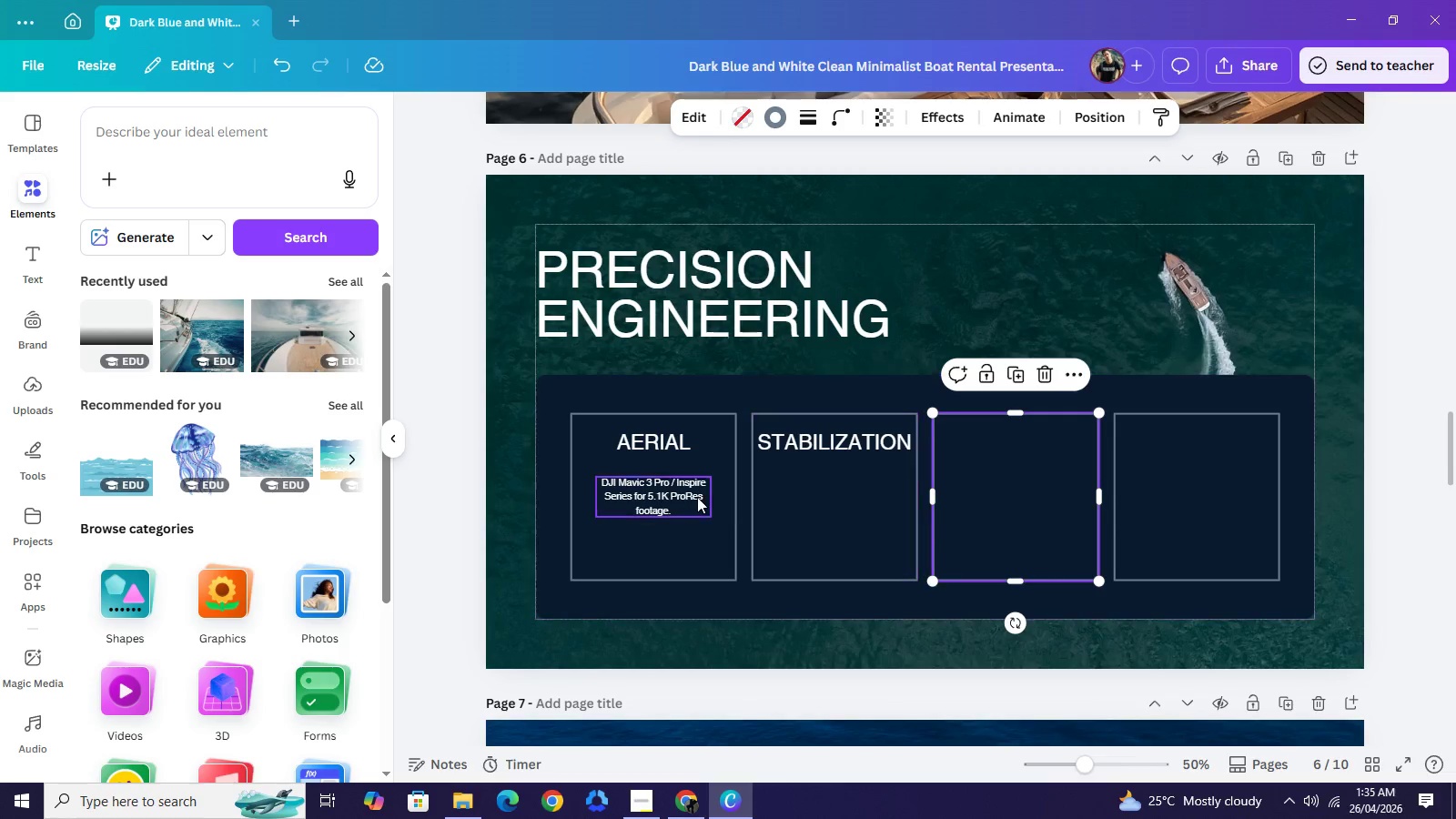 
left_click([690, 493])
 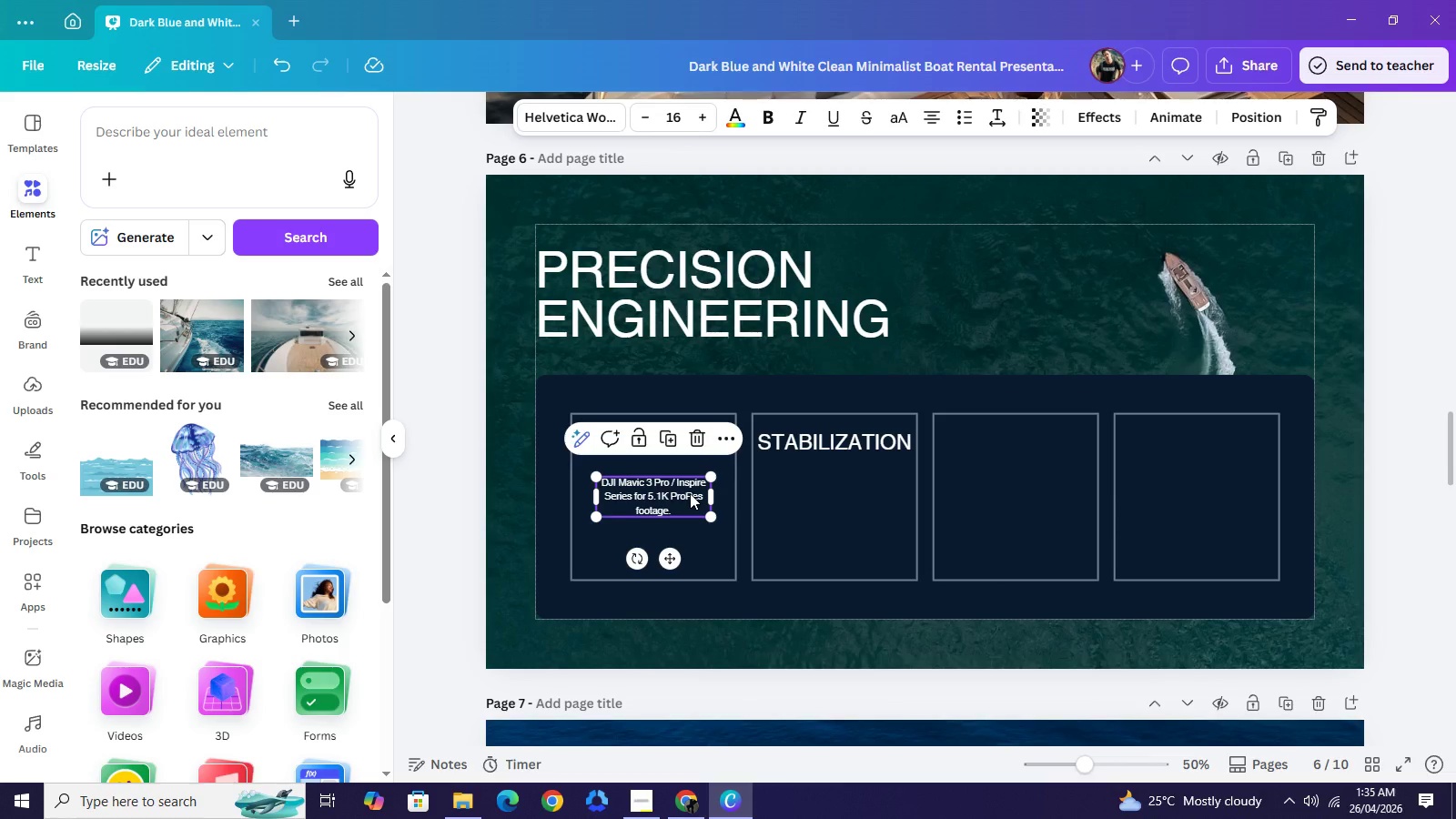 
key(Control+C)
 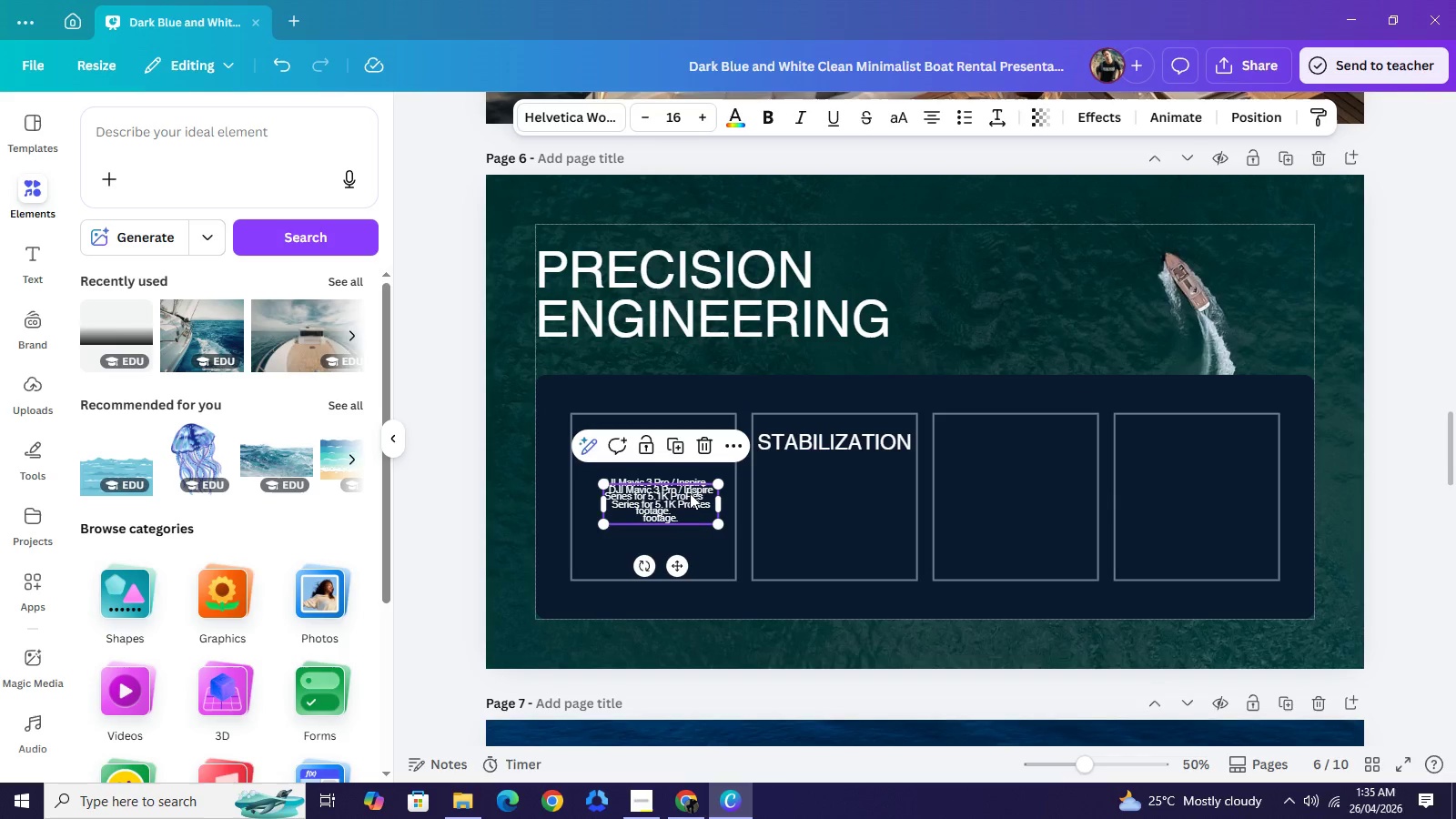 
key(Control+V)
 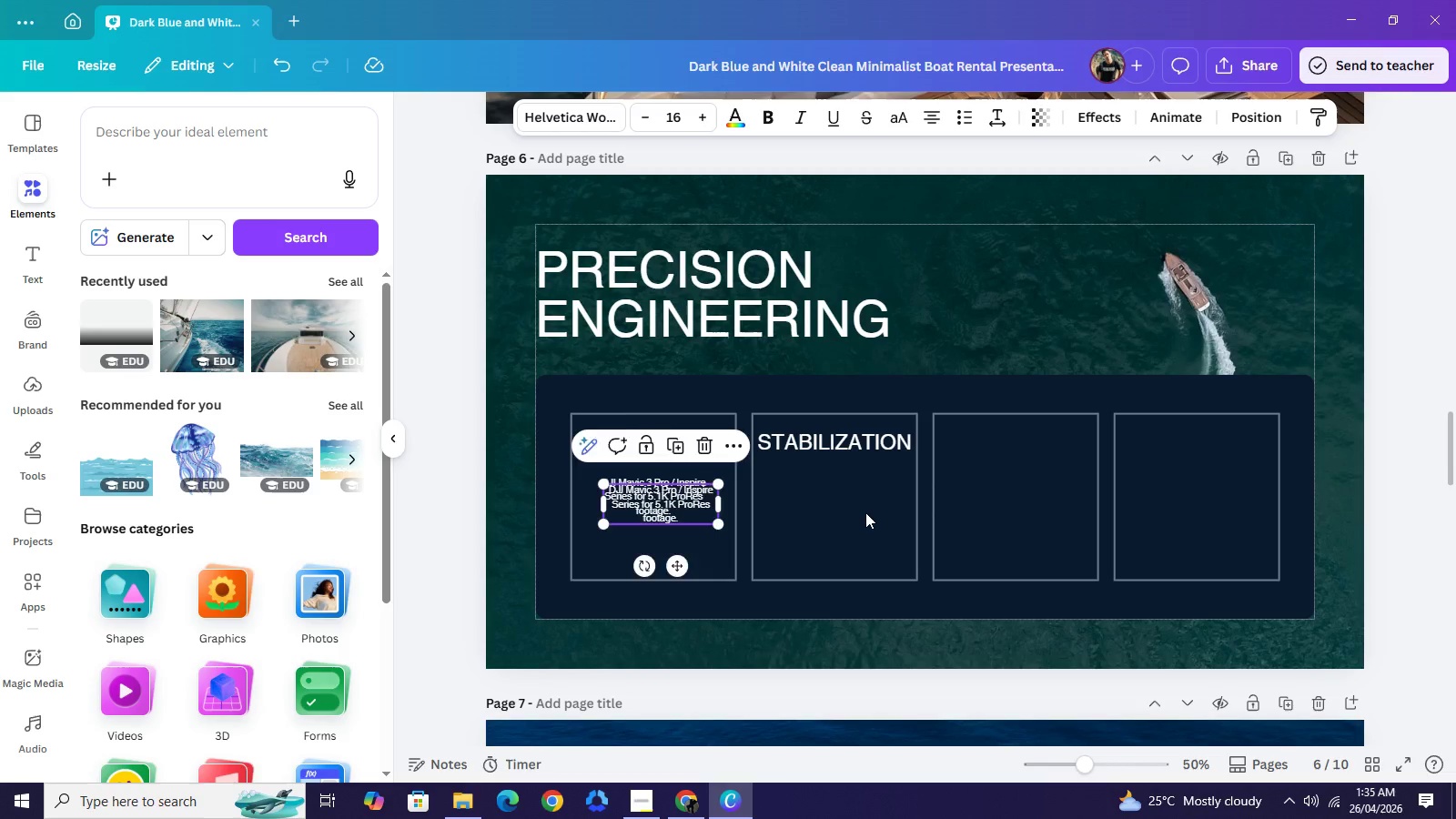 
left_click_drag(start_coordinate=[690, 496], to_coordinate=[865, 487])
 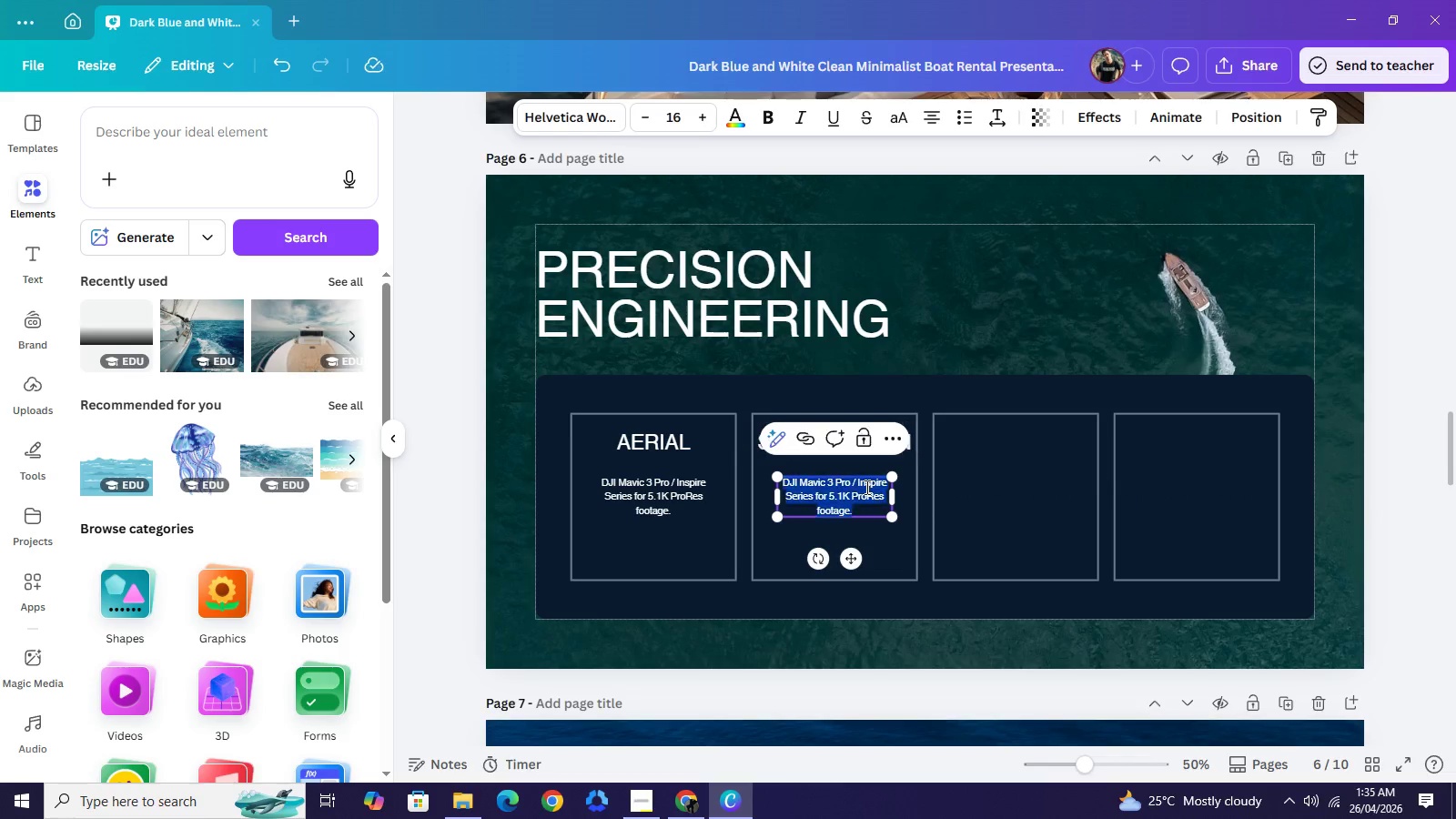 
double_click([865, 487])
 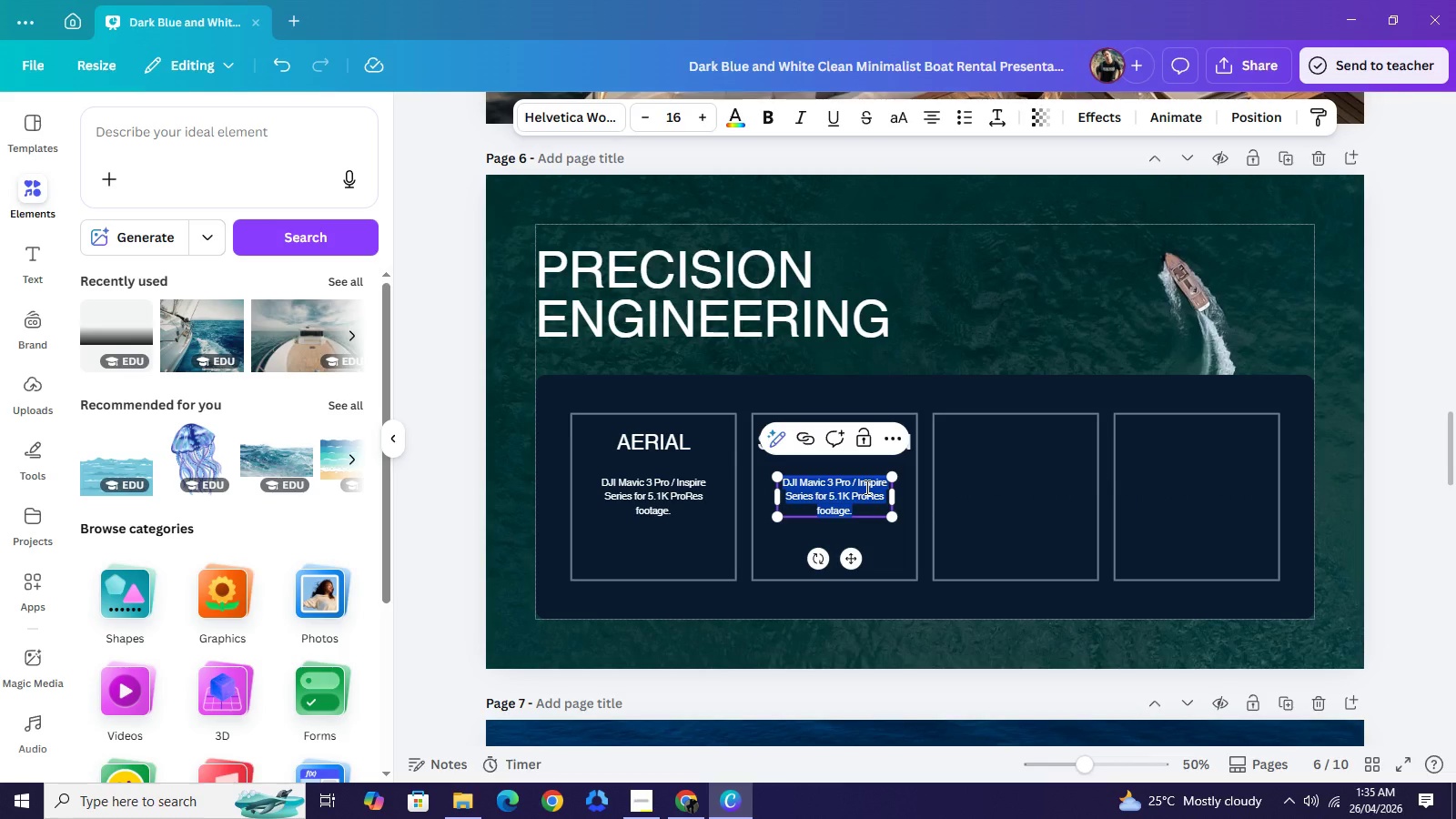 
type(ROnin-)
key(Backspace)
key(Backspace)
key(Backspace)
key(Backspace)
key(Backspace)
type(onin-S 3 )
 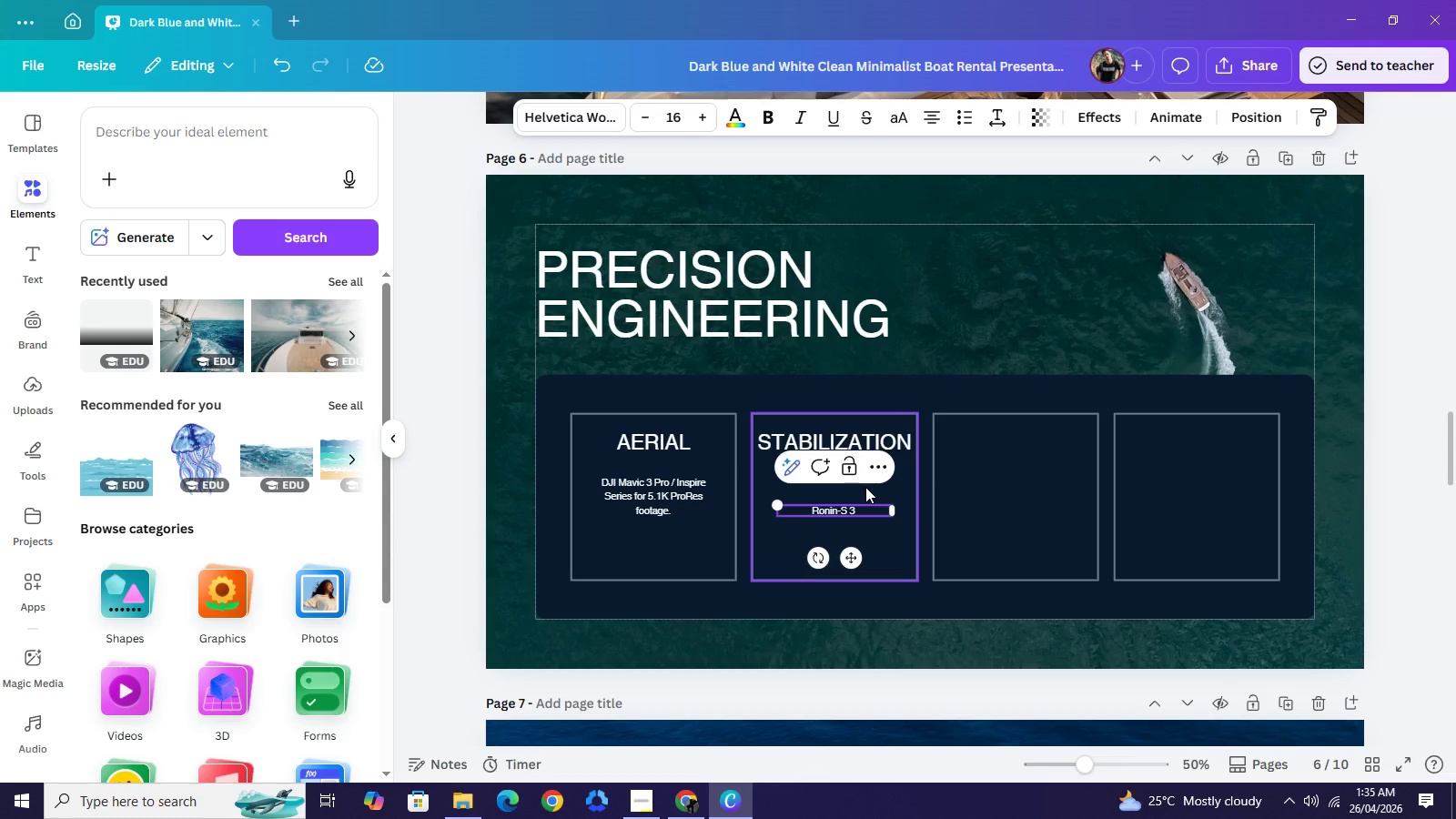 
key(Backspace)
type(-axis gimbals for fluid, vibration-free walking tours.)
 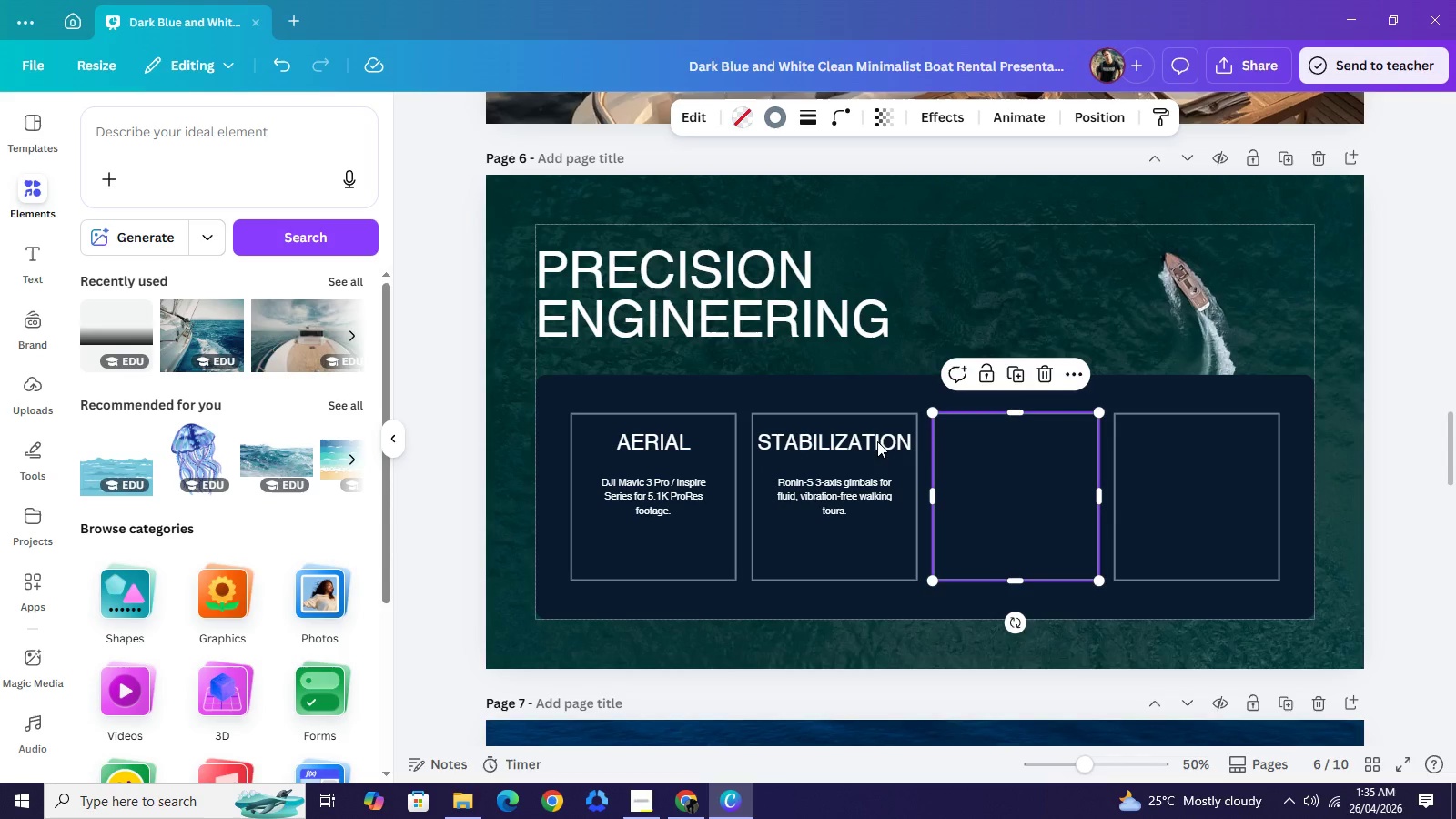 
left_click([873, 434])
 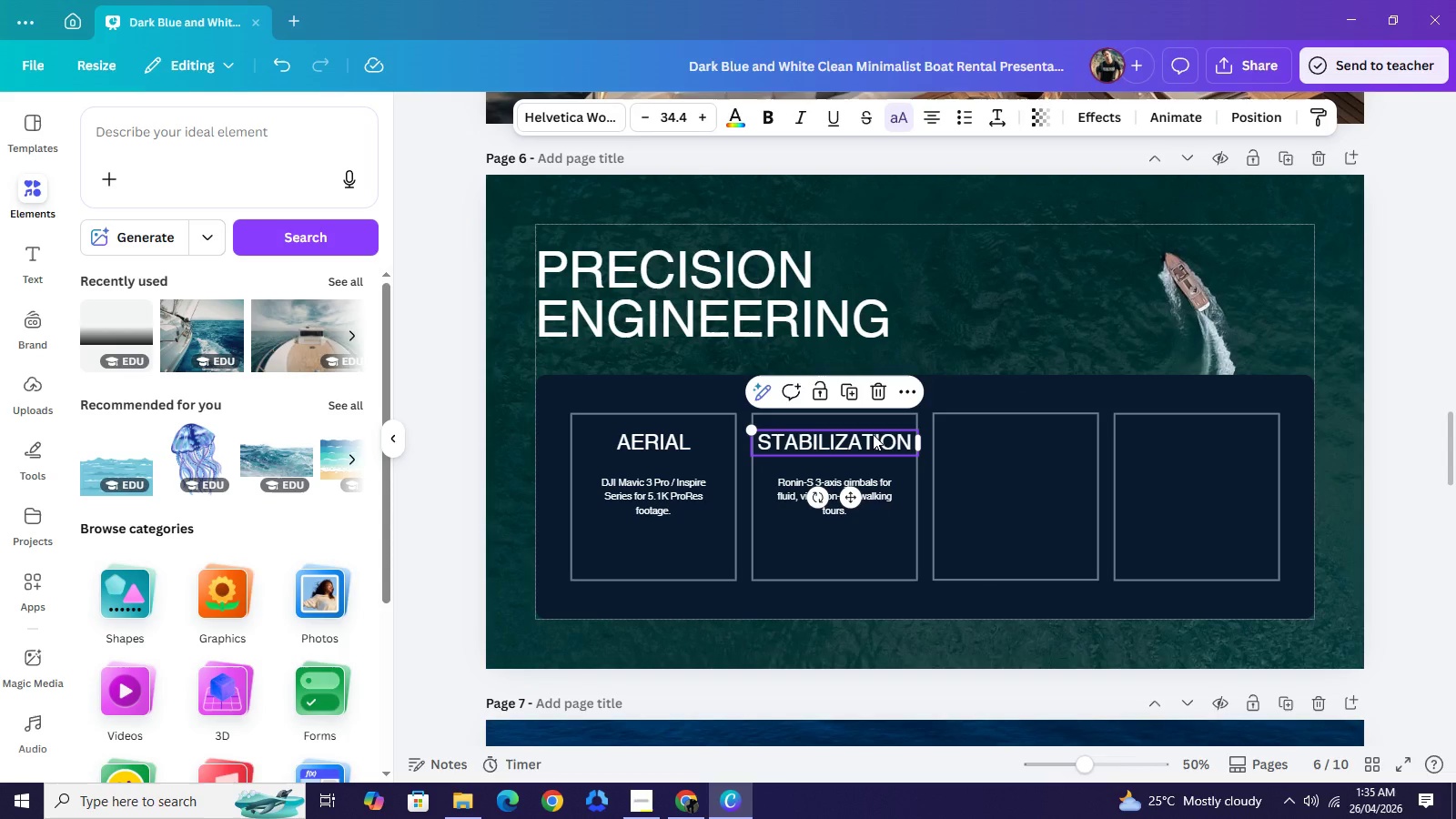 
key(Control+C)
 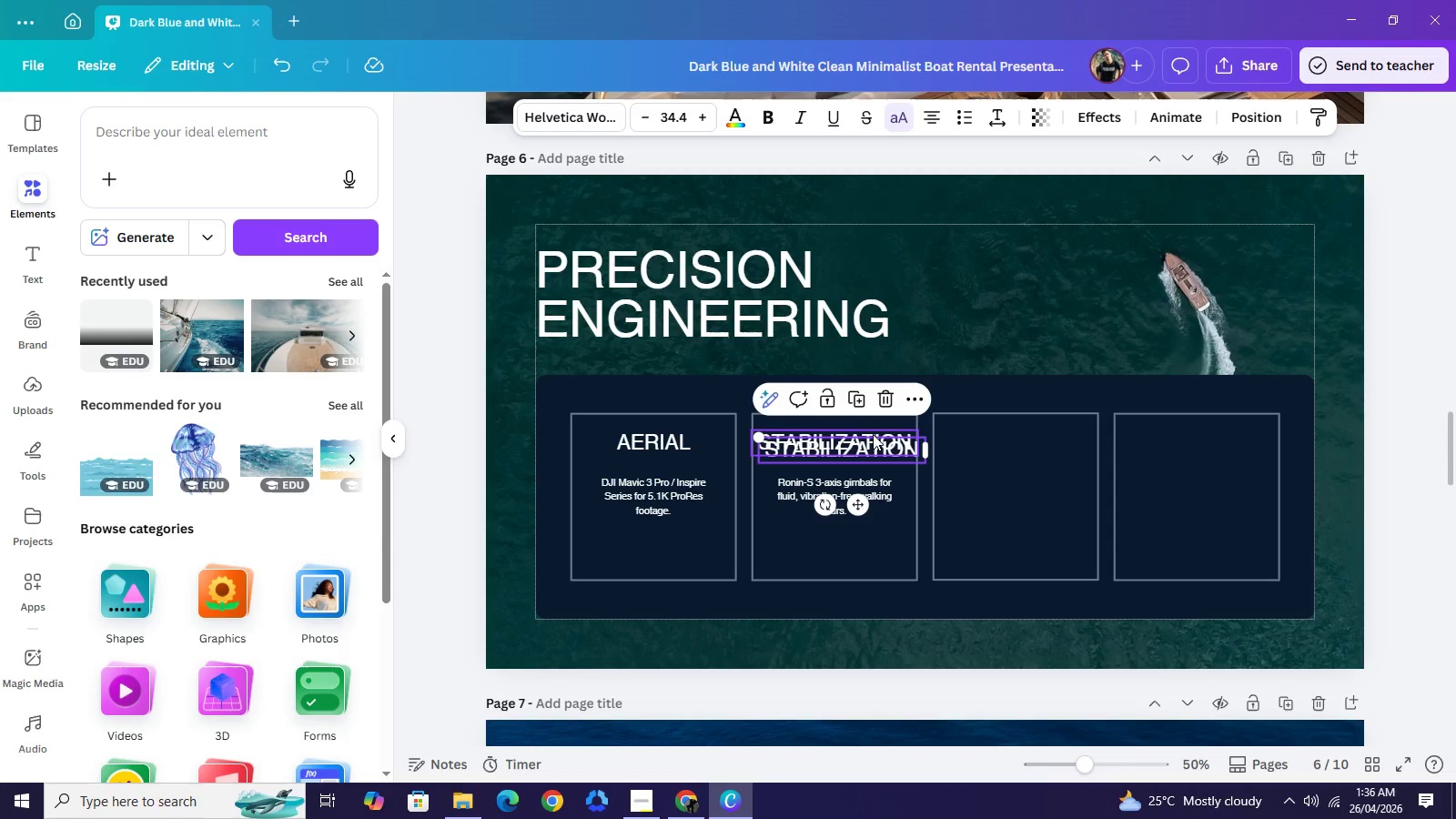 
key(Control+V)
 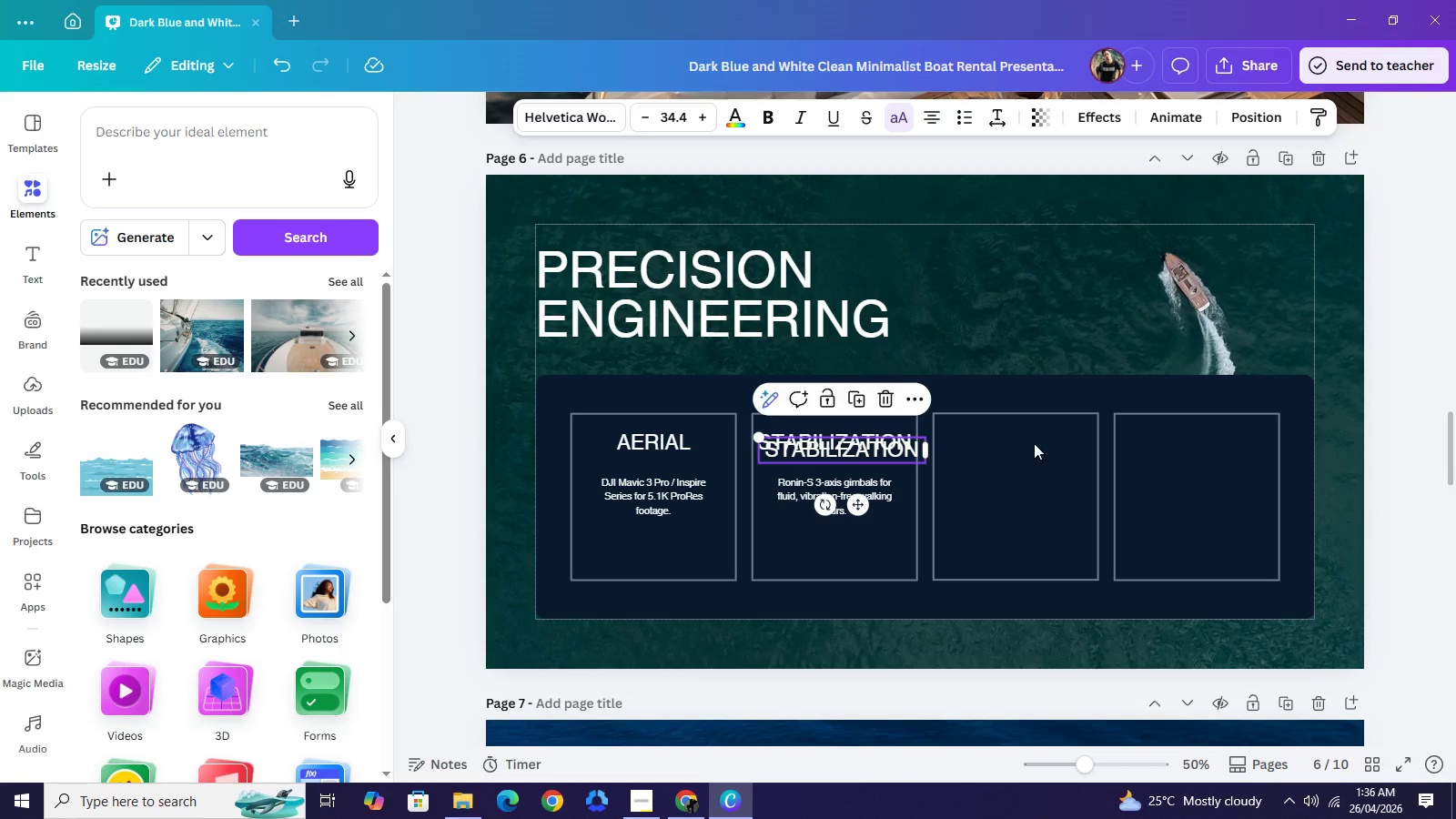 
left_click_drag(start_coordinate=[873, 439], to_coordinate=[1049, 433])
 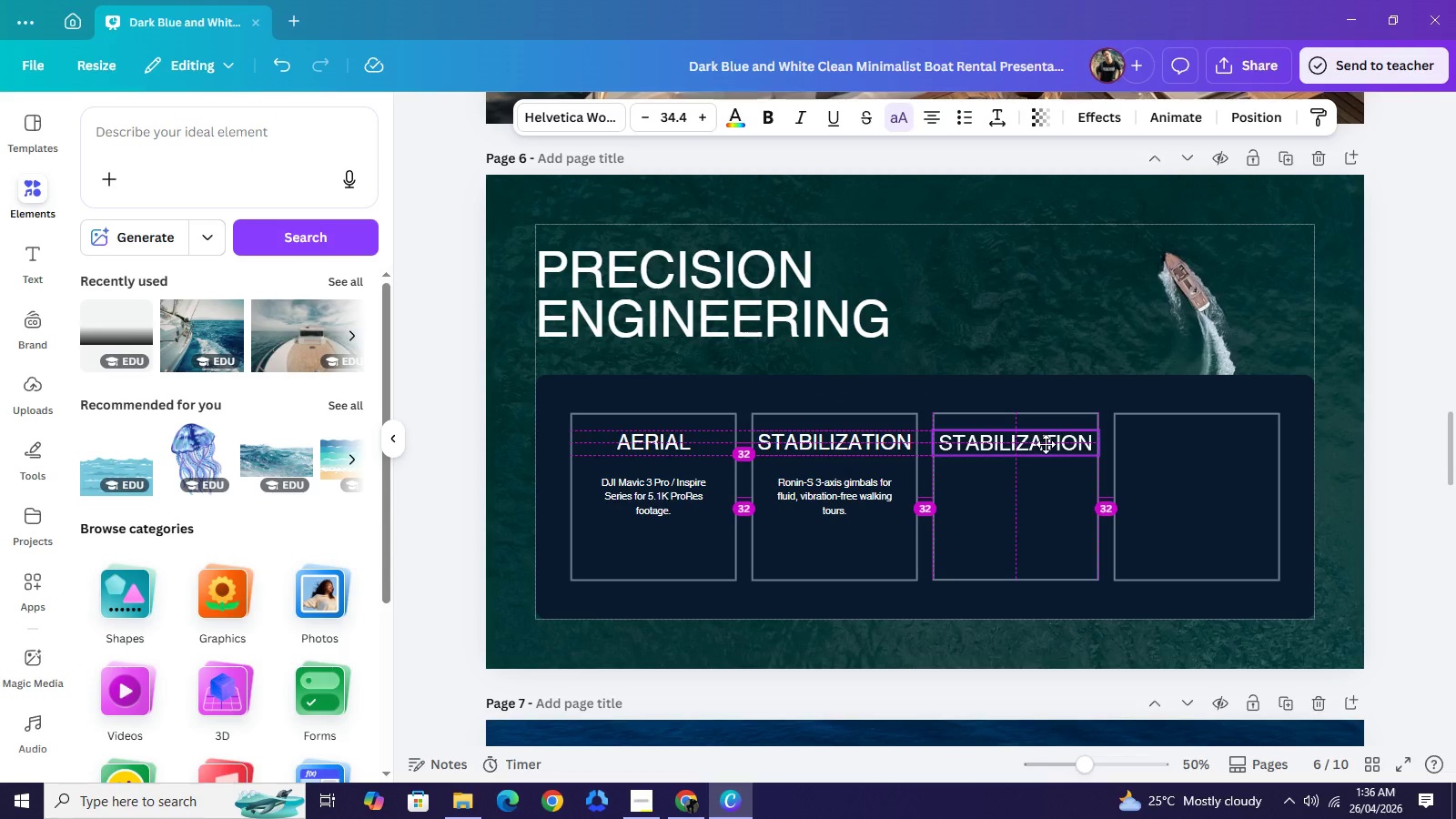 
double_click([1046, 443])
 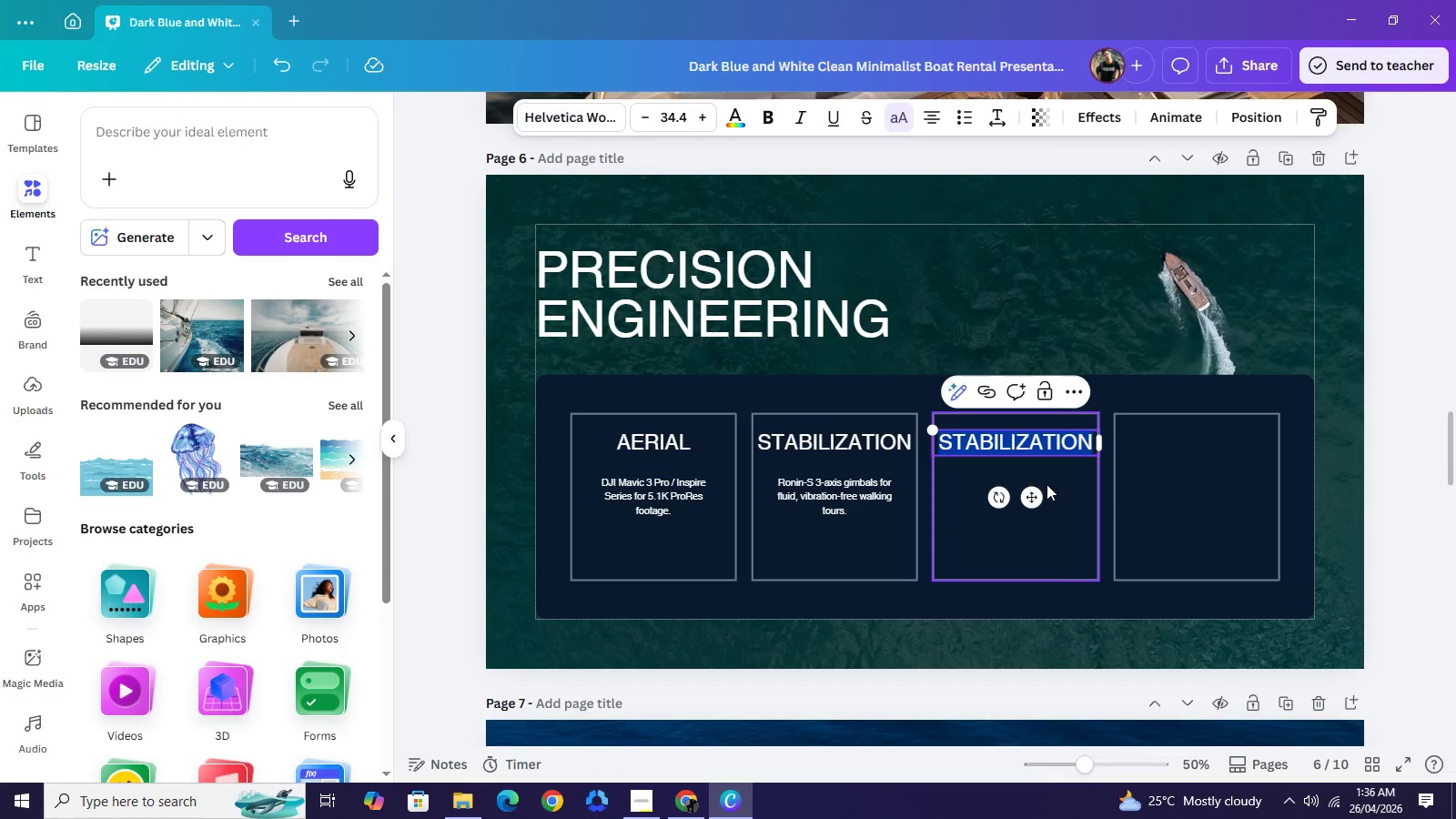 
left_click([1046, 484])
 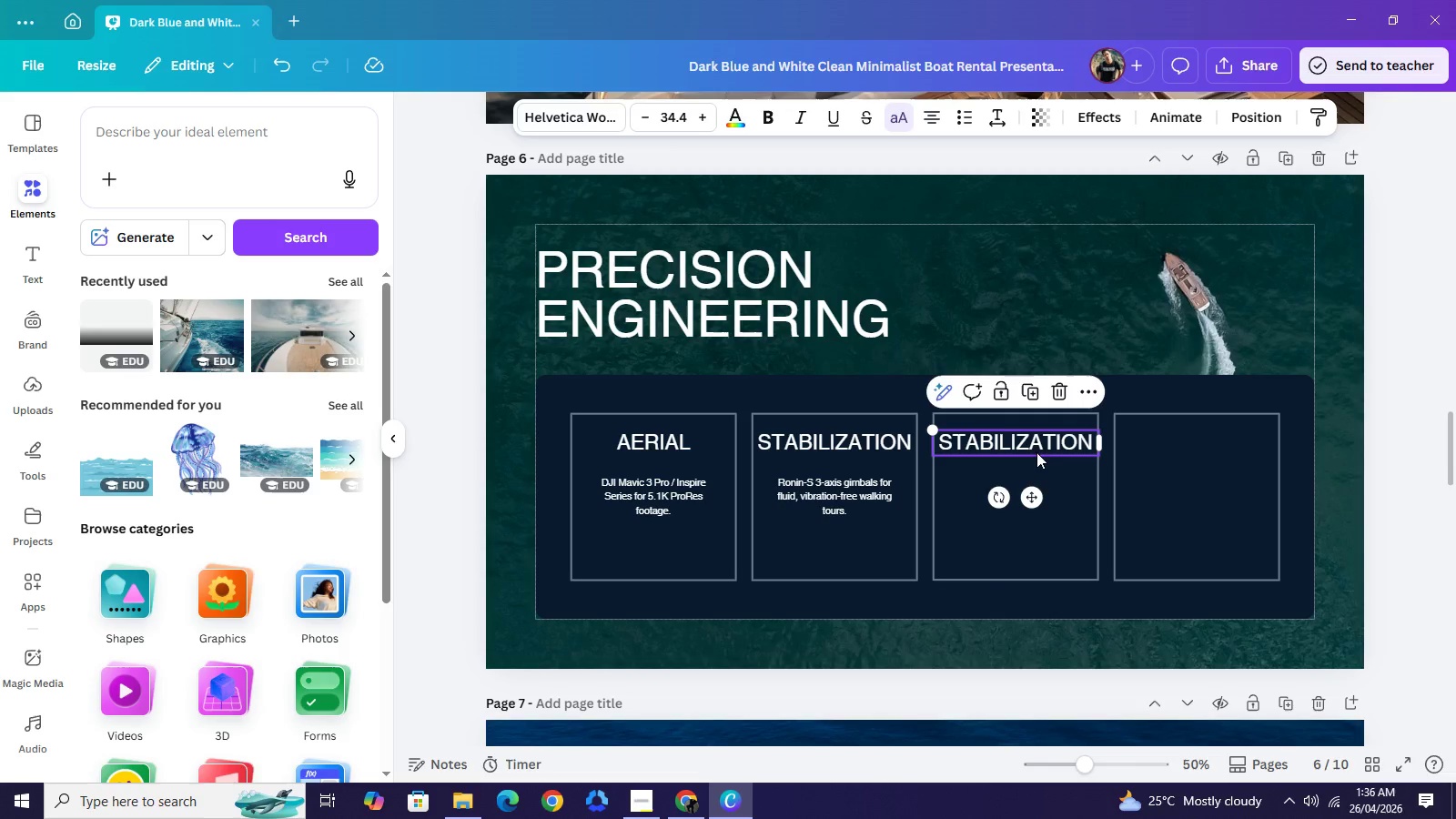 
left_click_drag(start_coordinate=[1036, 444], to_coordinate=[1041, 445])
 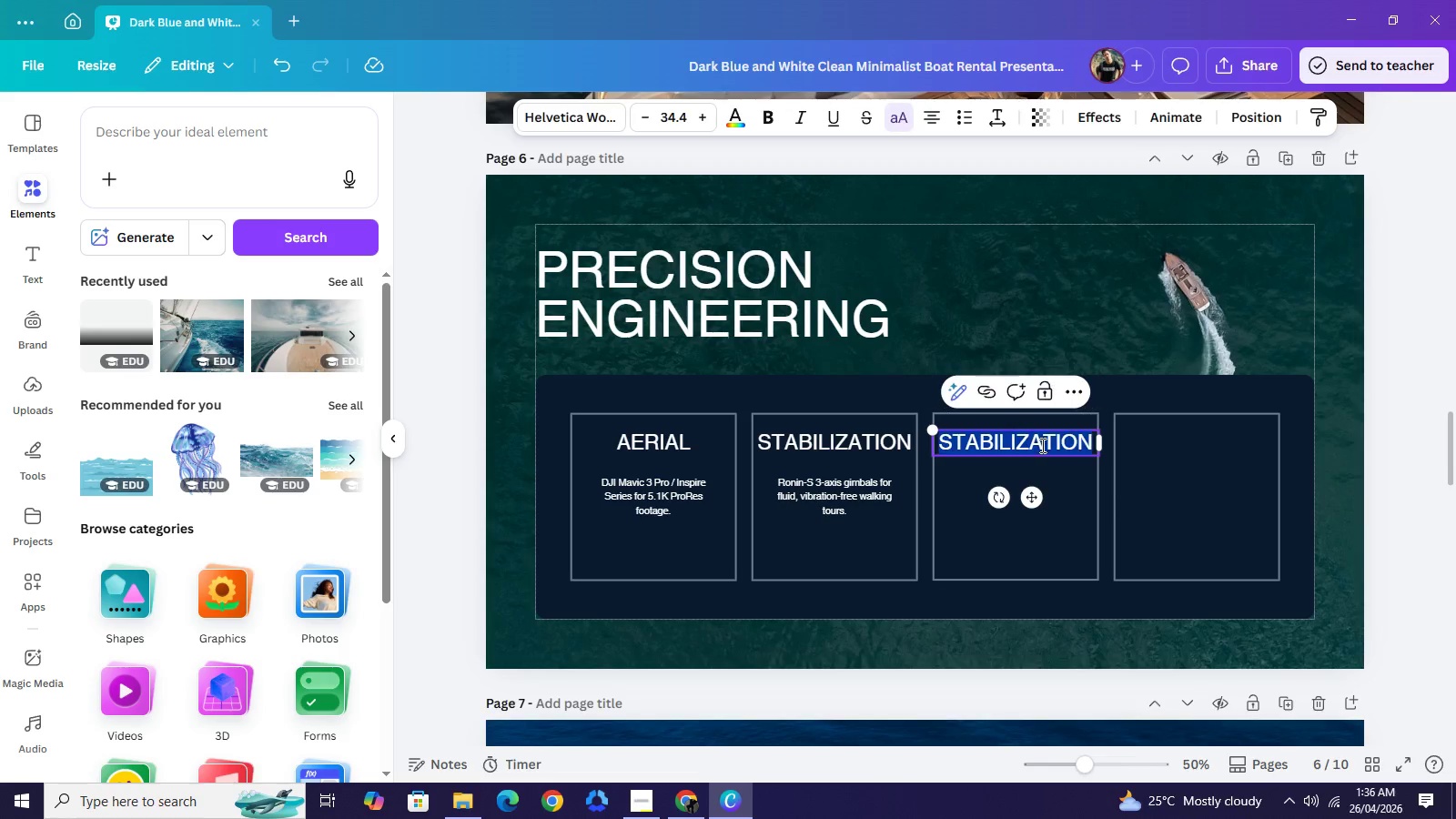 
double_click([1041, 445])
 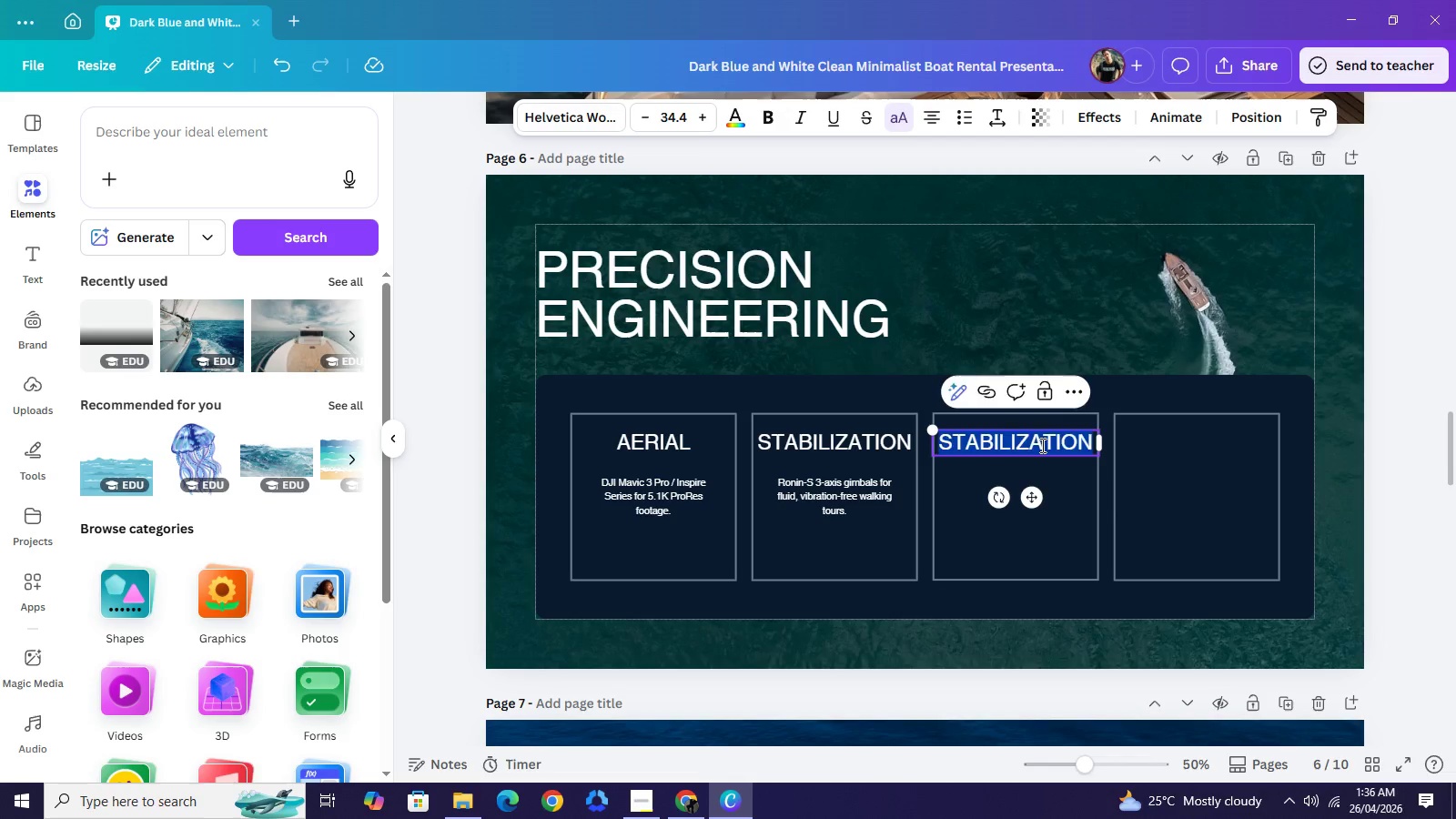 
type(UNDERWATER)
 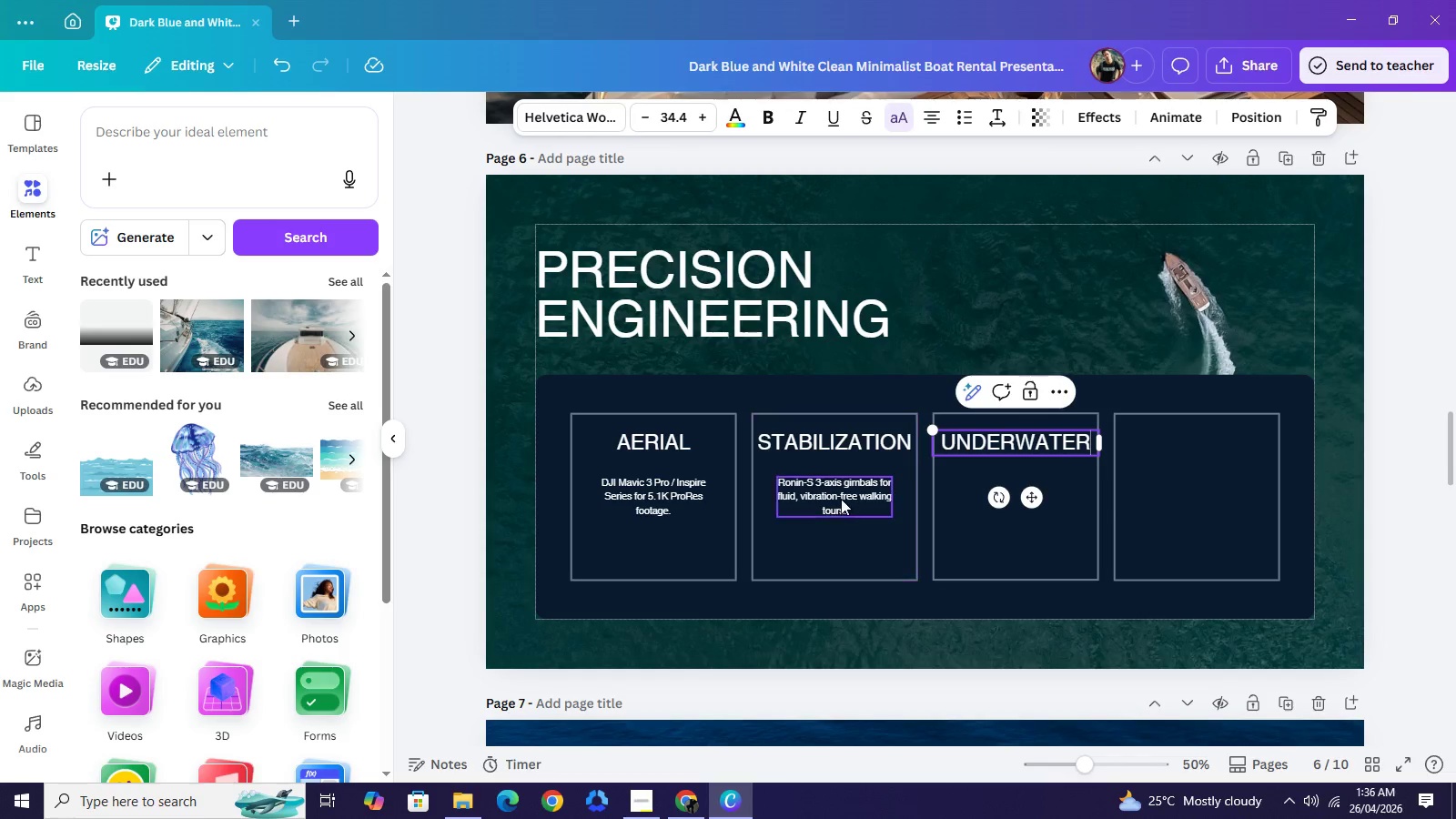 
left_click([841, 499])
 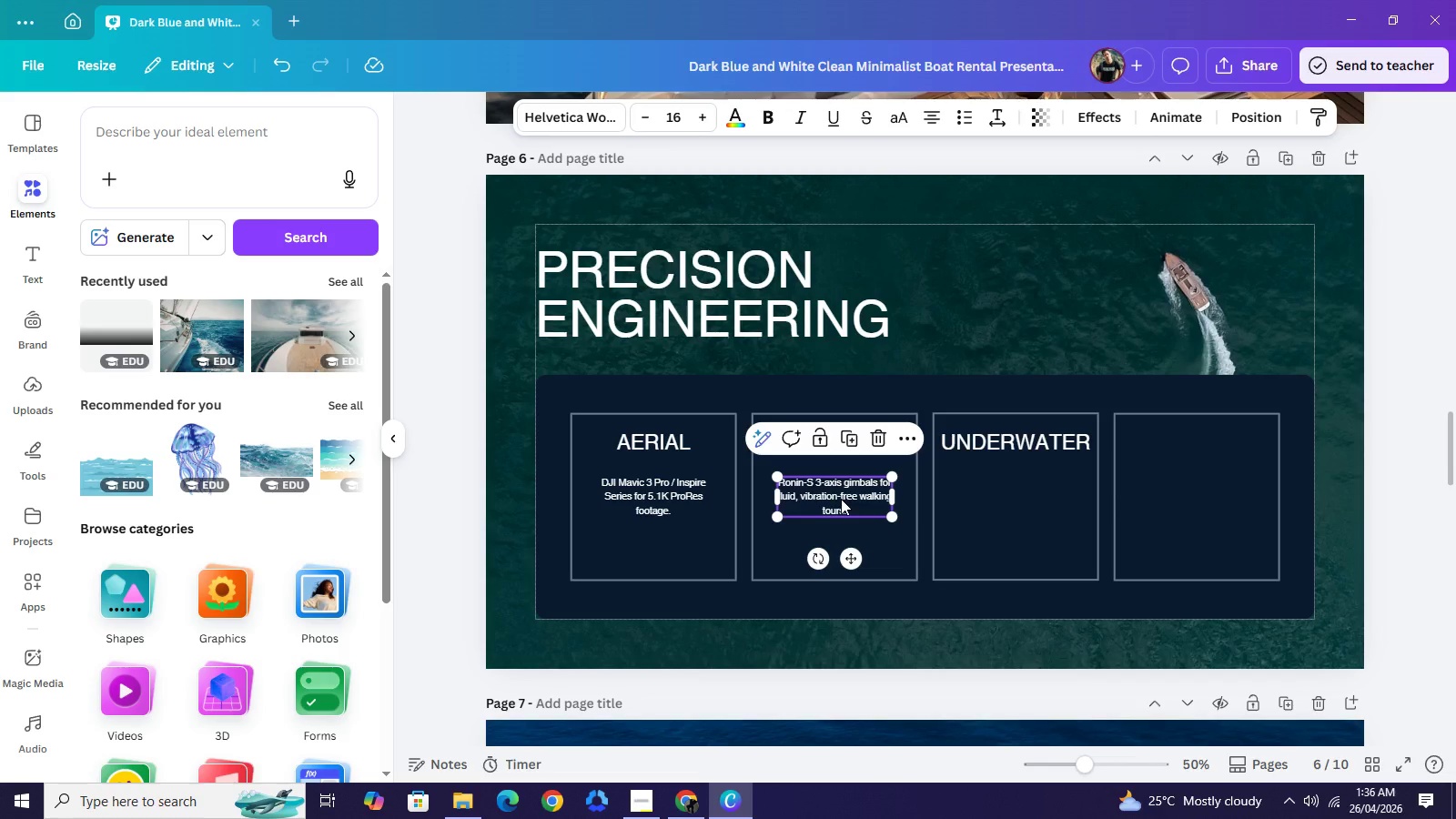 
key(Control+C)
 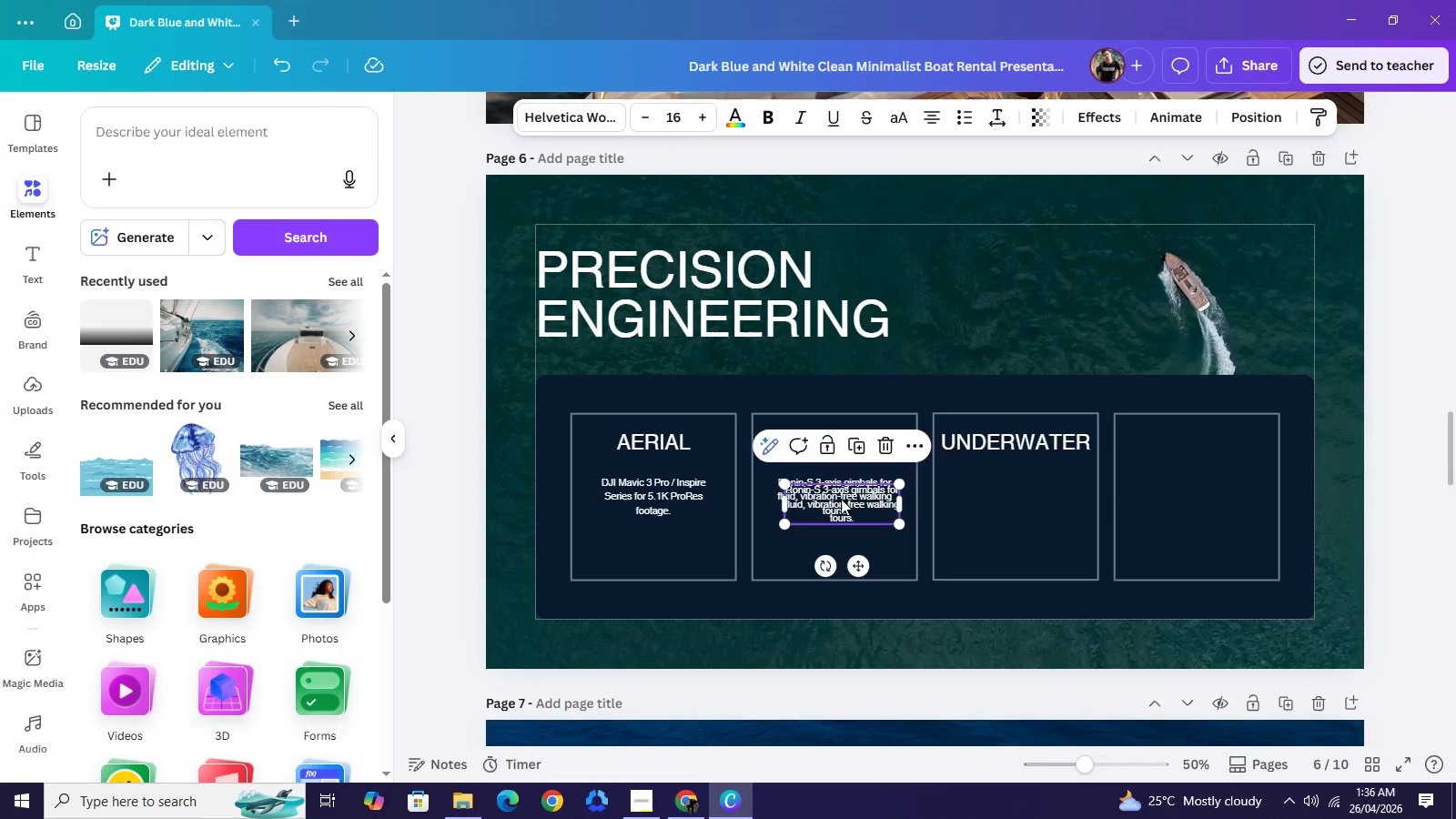 
key(Control+V)
 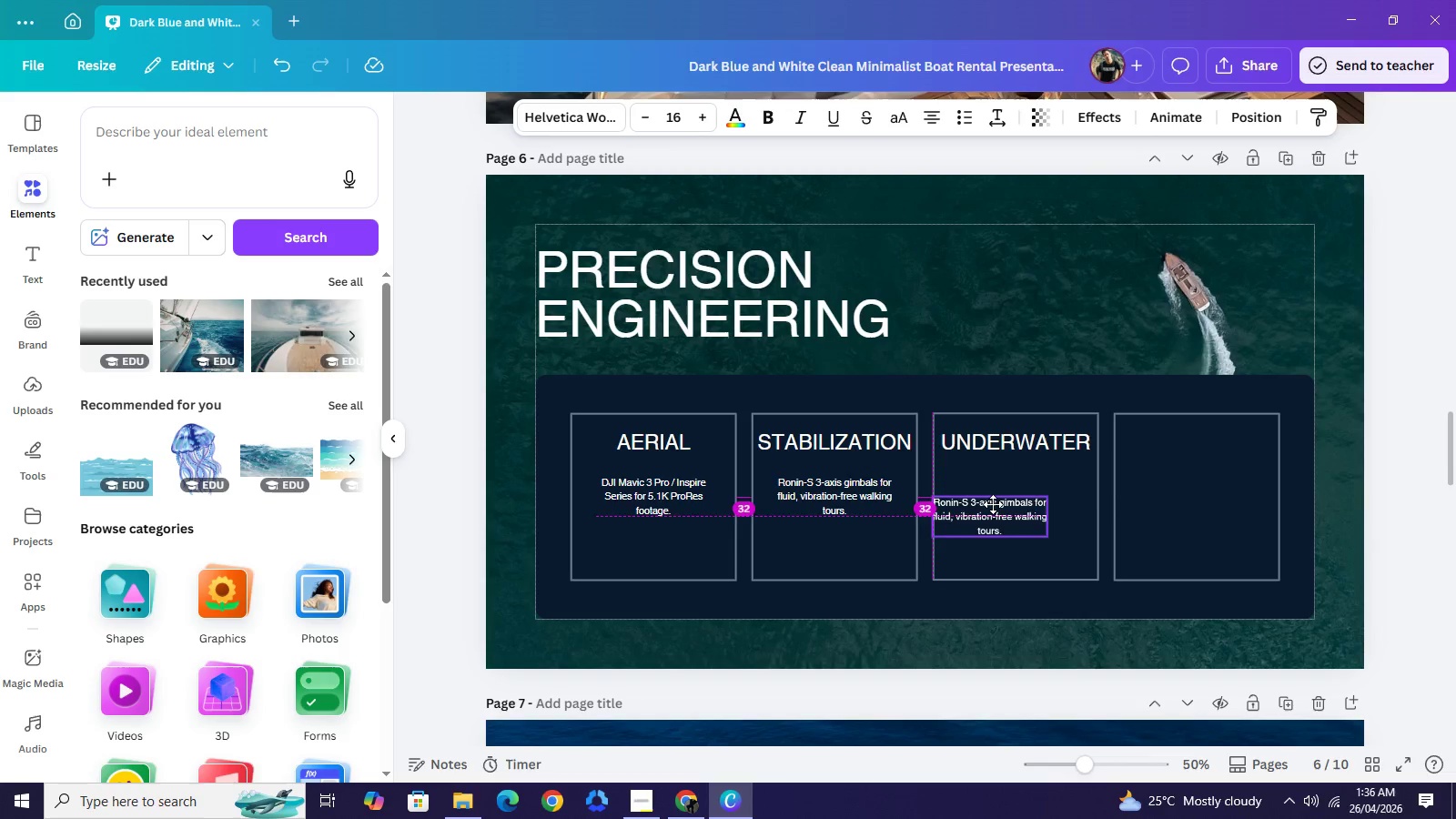 
left_click_drag(start_coordinate=[841, 499], to_coordinate=[1012, 494])
 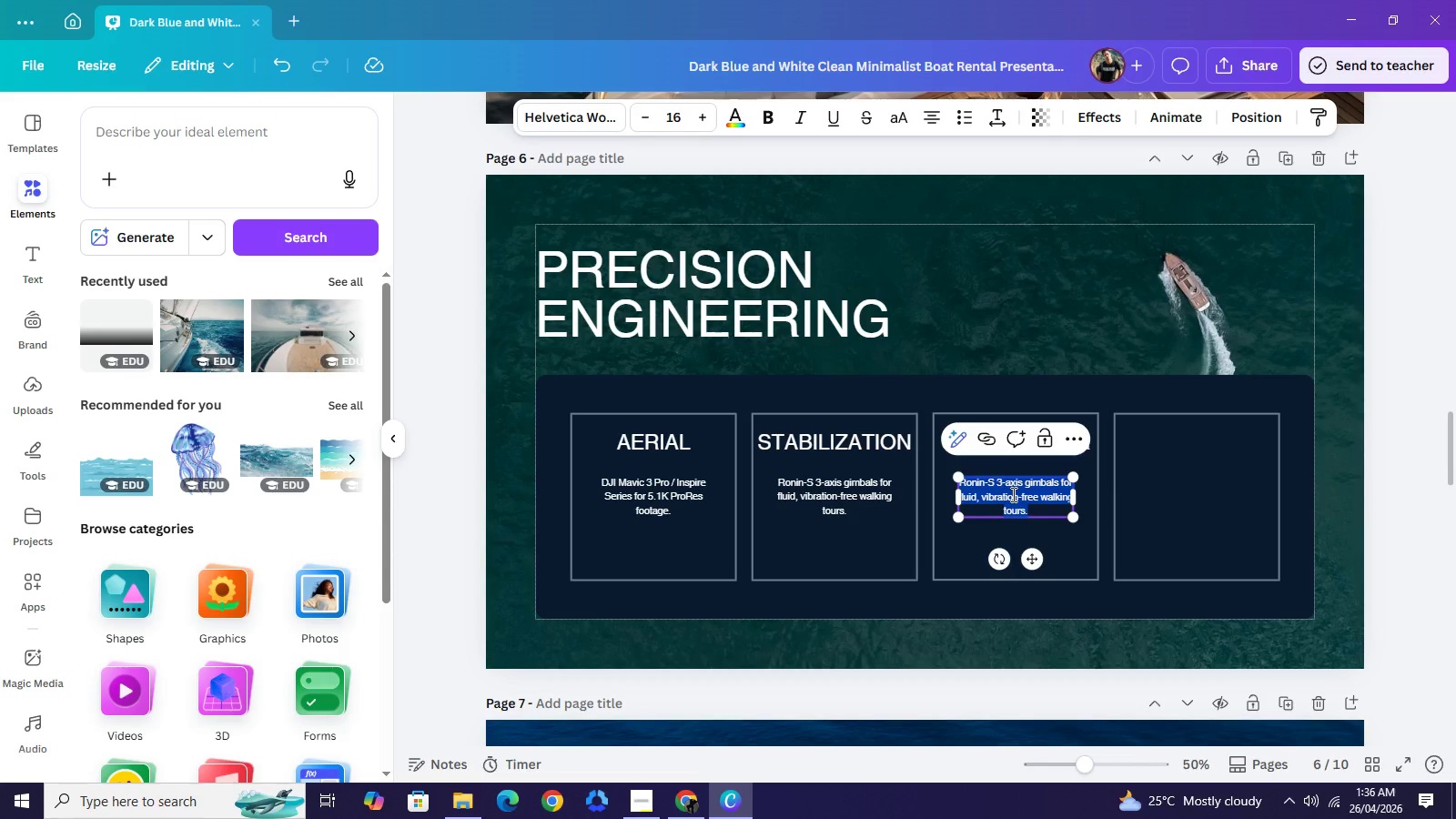 
double_click([1012, 494])
 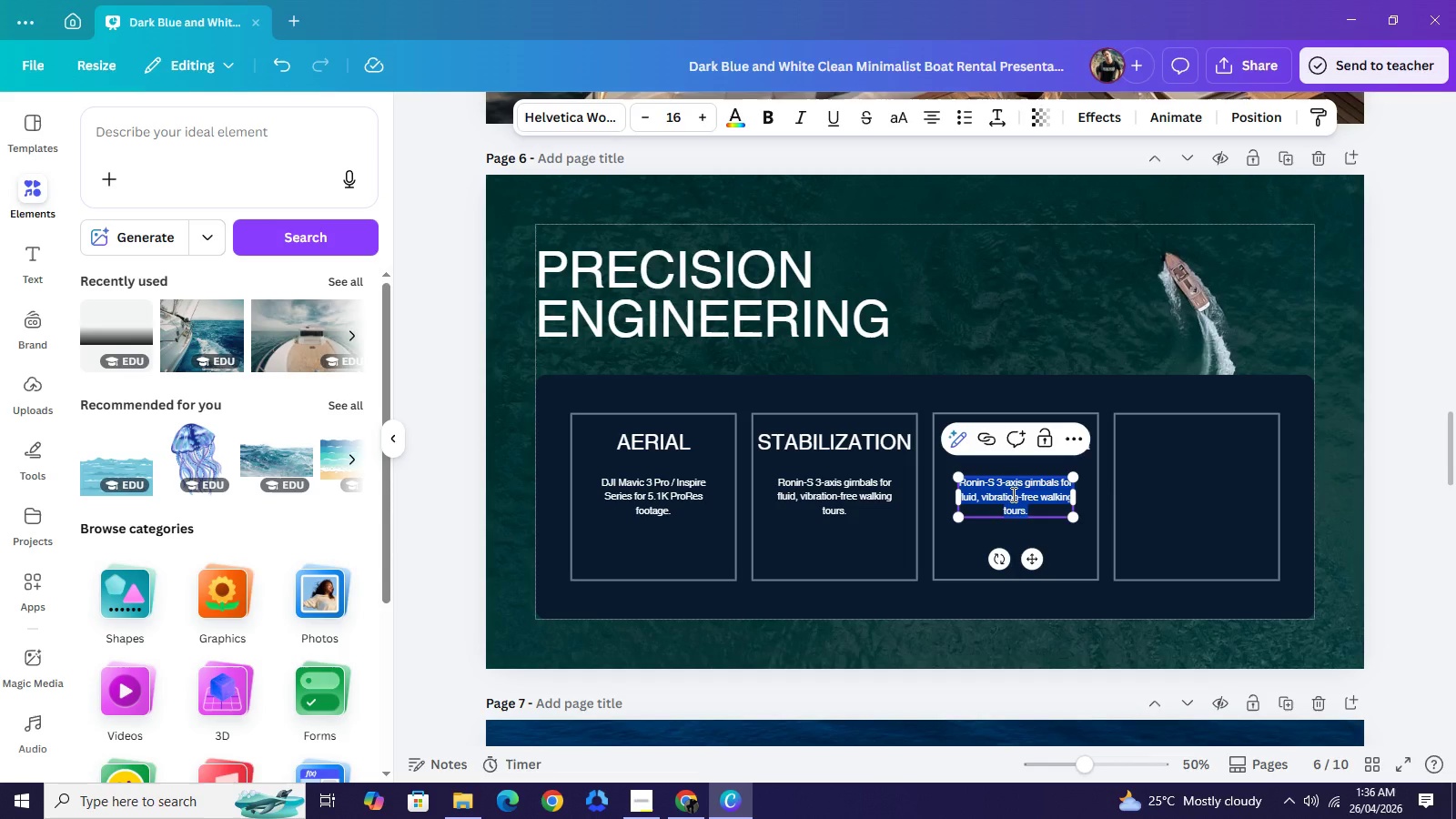 
type(s)
key(Backspace)
type(Specialized housings for "hull-to-surface" transt)
key(Backspace)
type(itions.)
 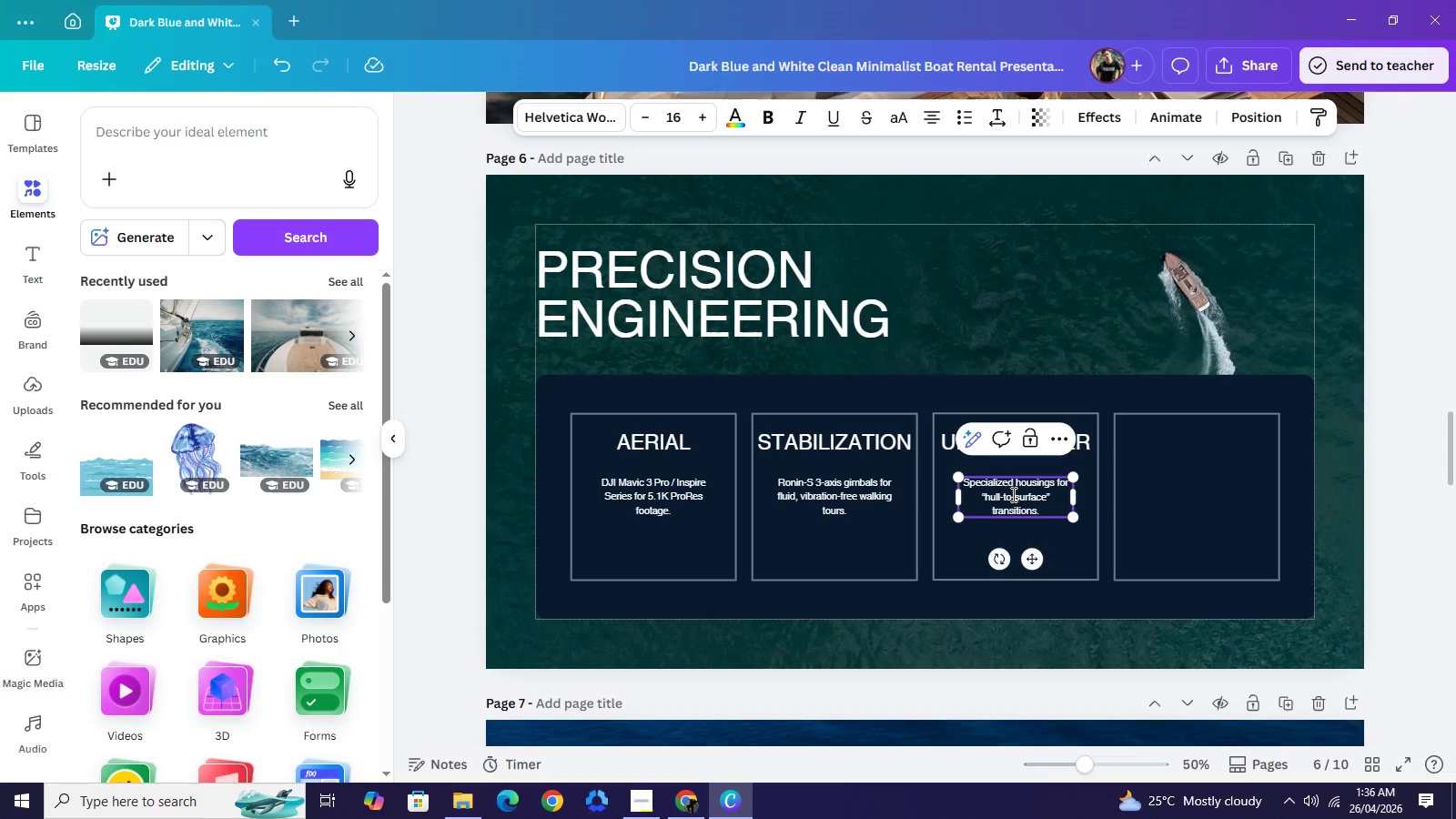 
left_click([1077, 446])
 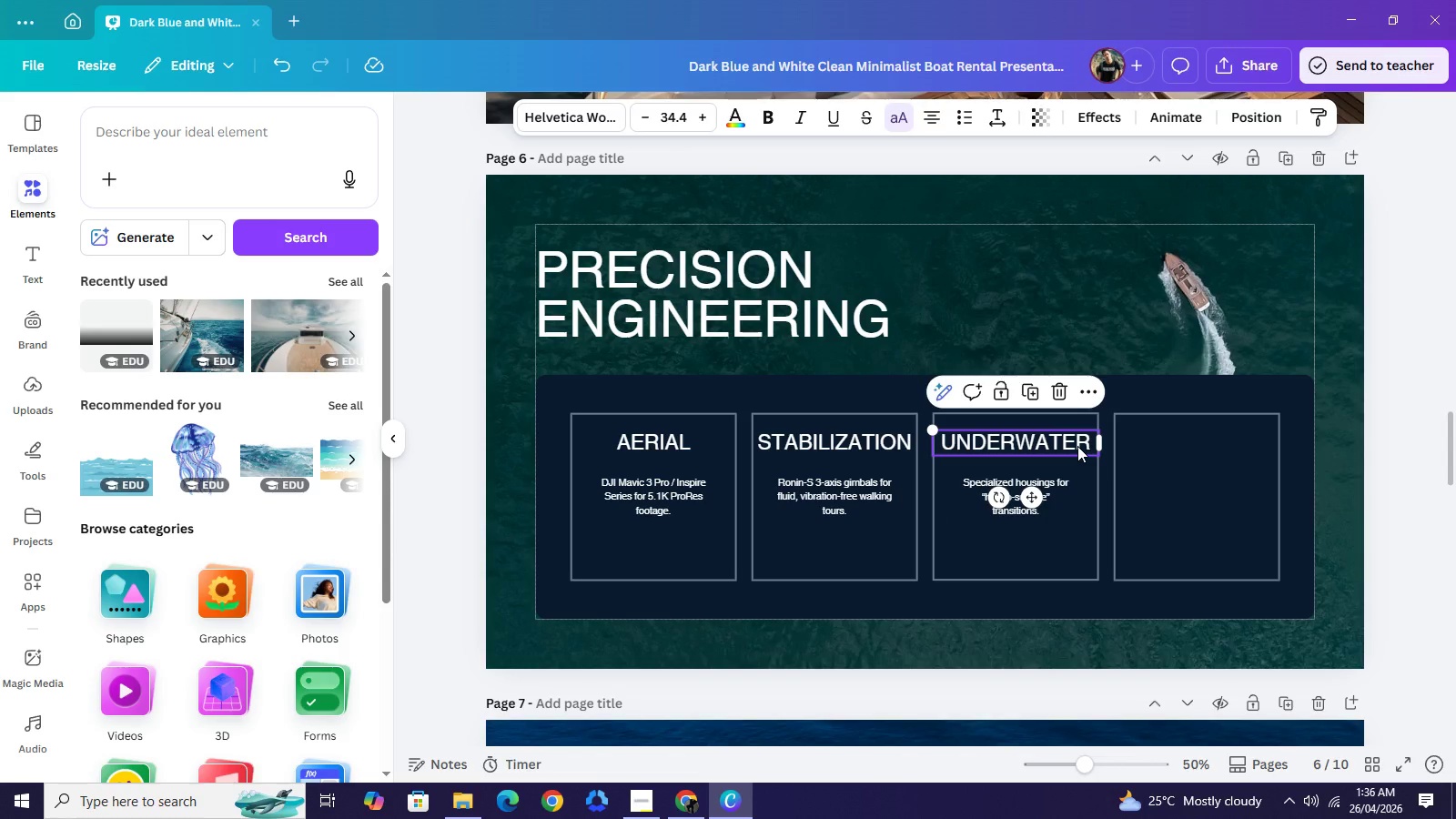 
key(Control+C)
 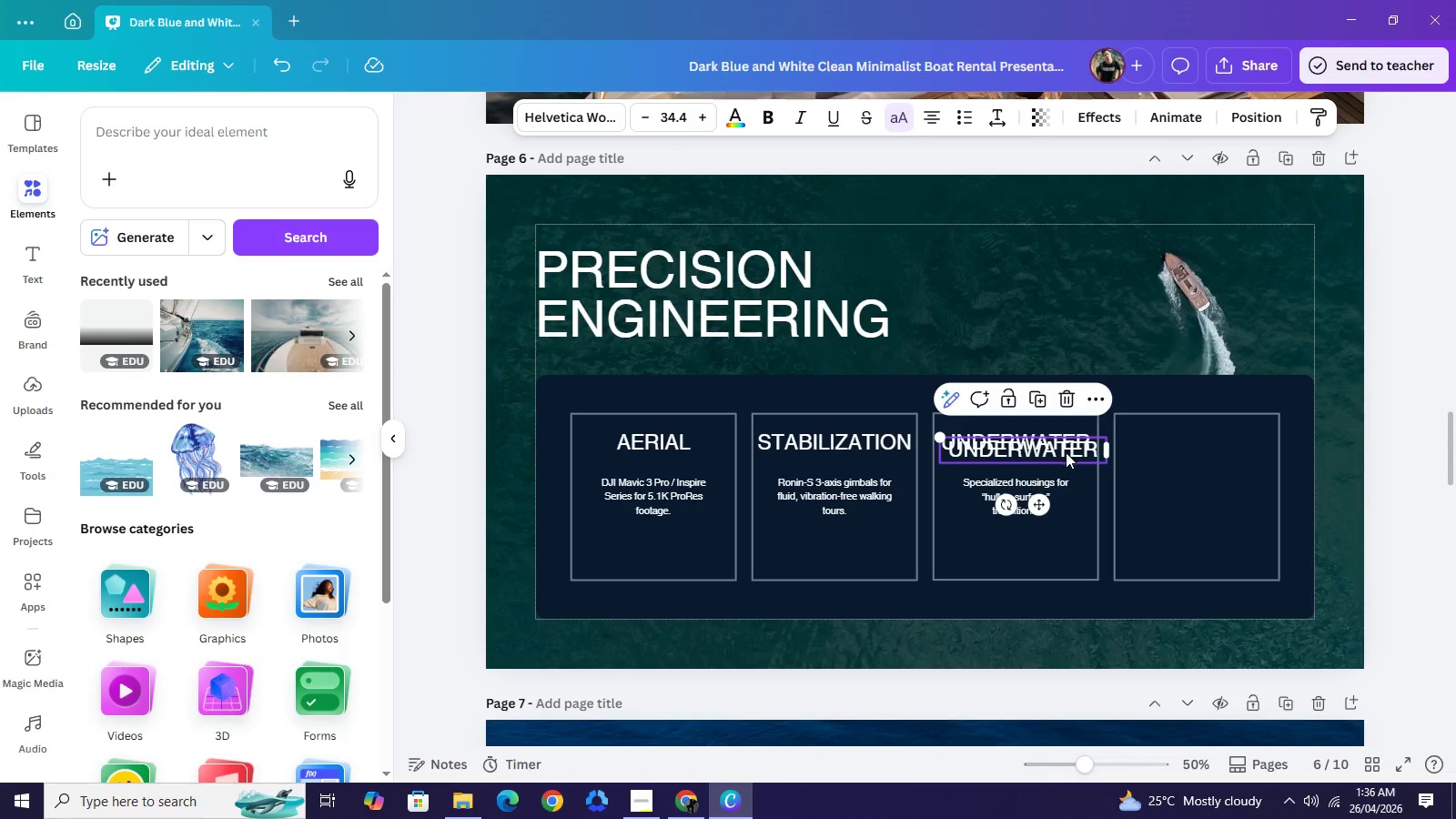 
key(Control+V)
 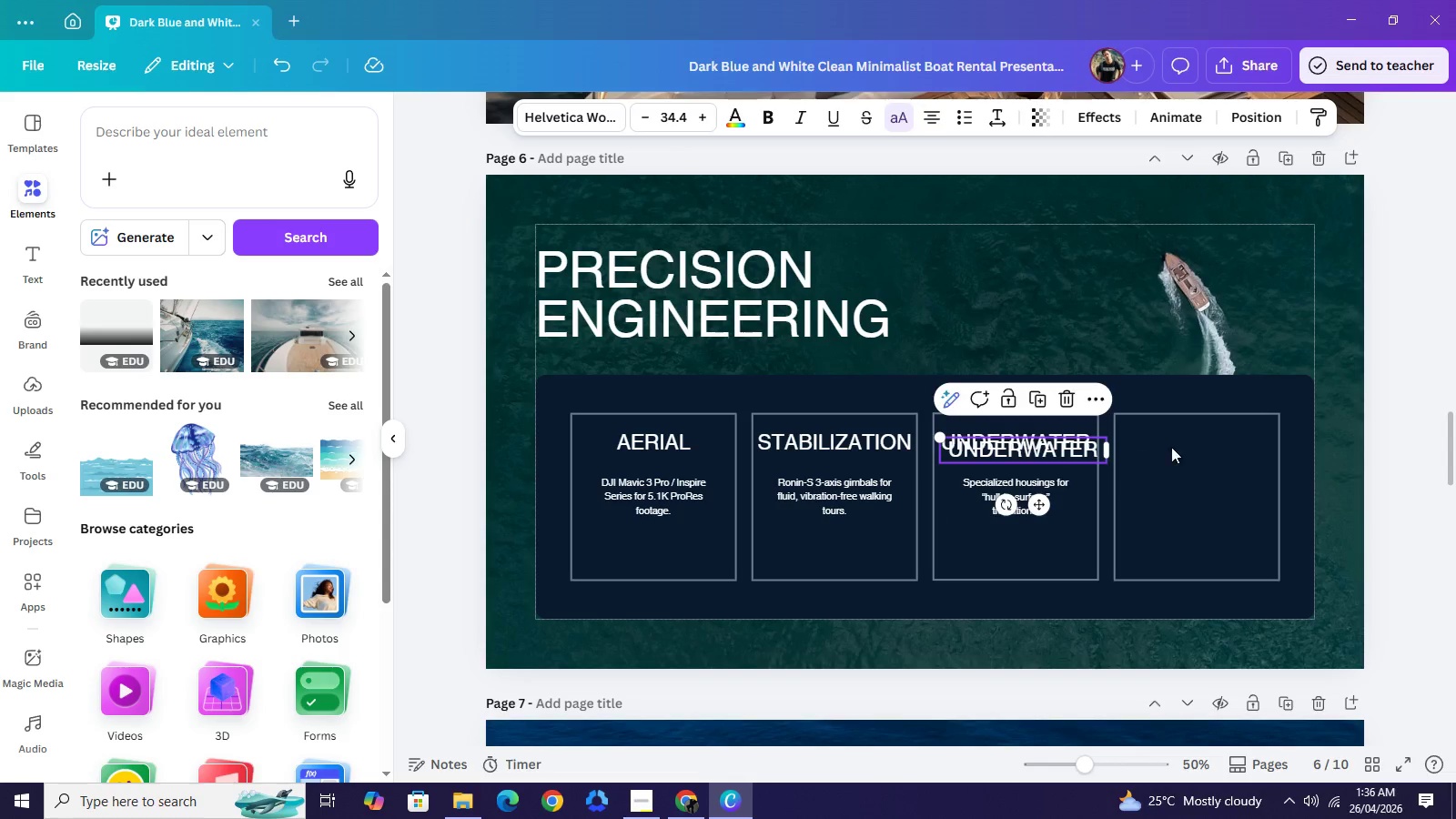 
left_click_drag(start_coordinate=[1057, 448], to_coordinate=[1235, 444])
 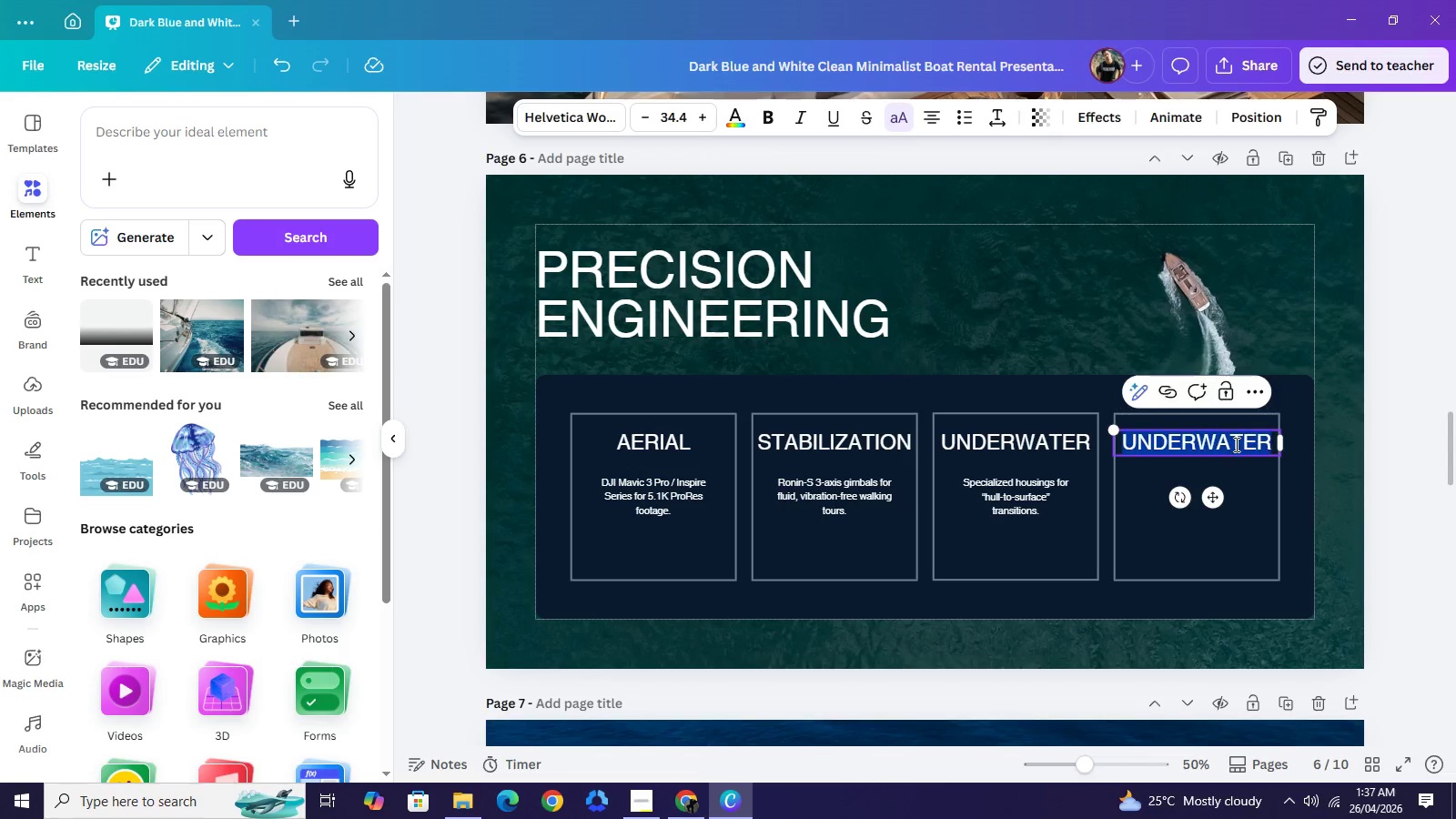 
double_click([1235, 444])
 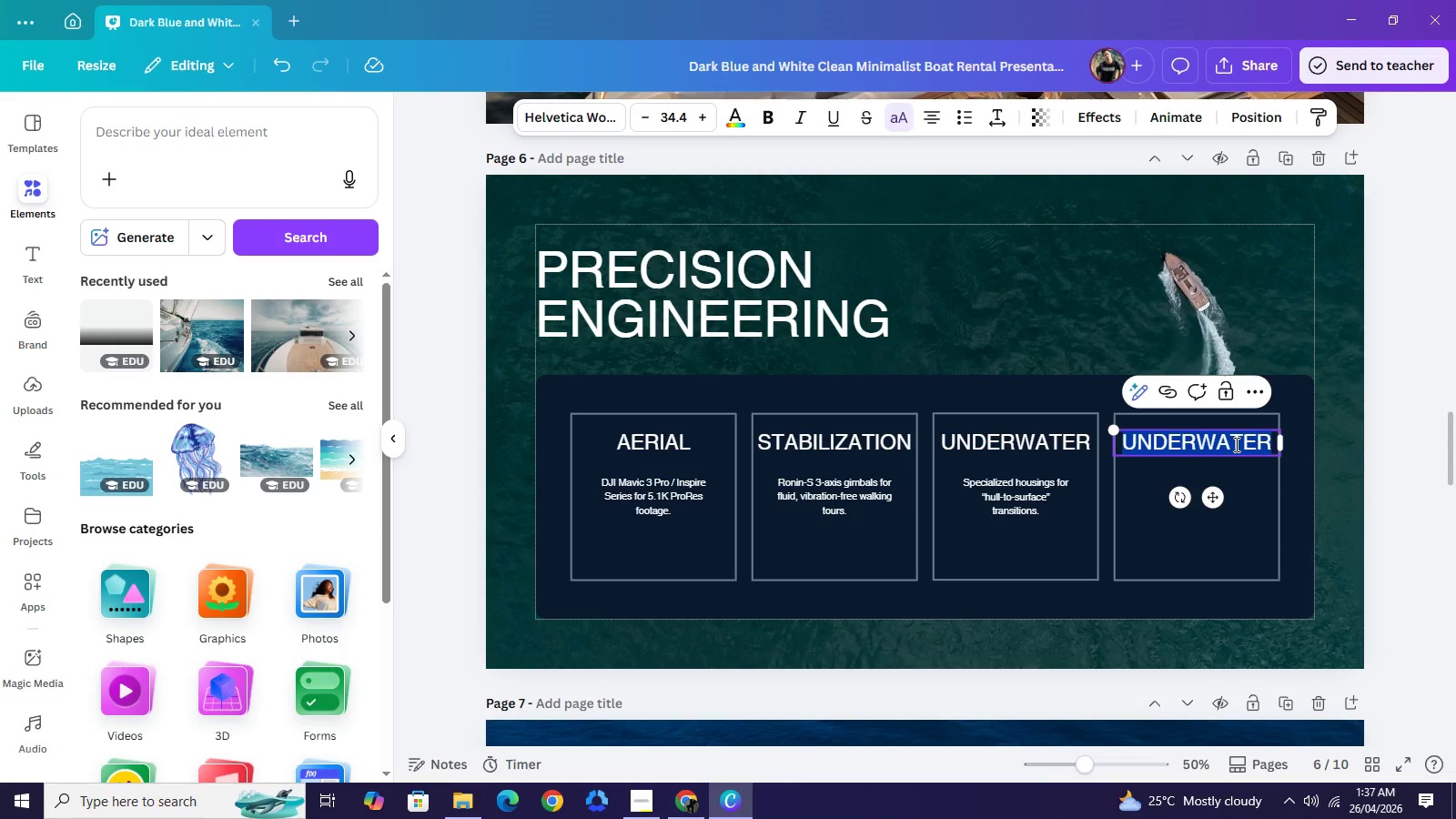 
type(post-)
 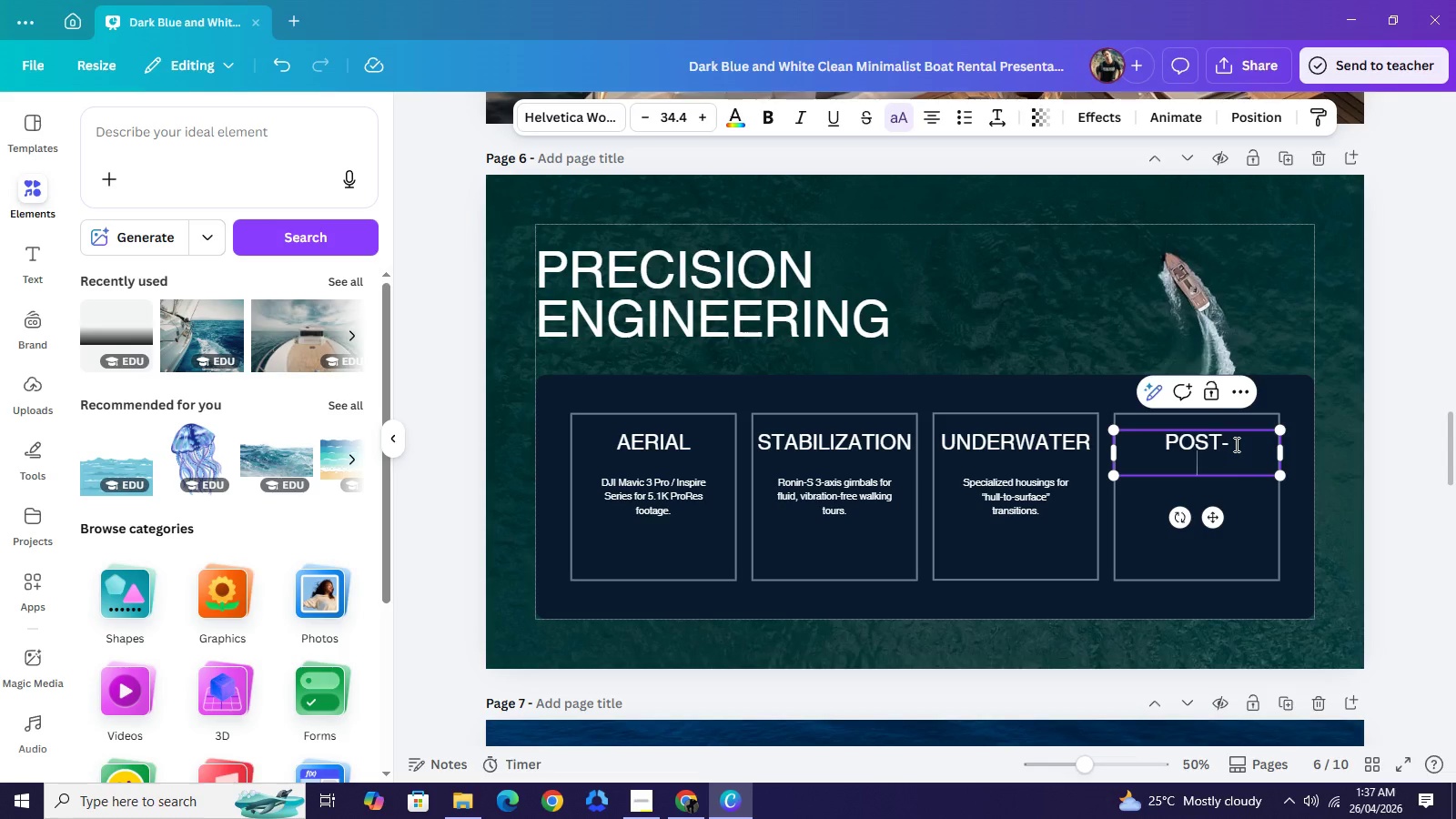 
key(Enter)
 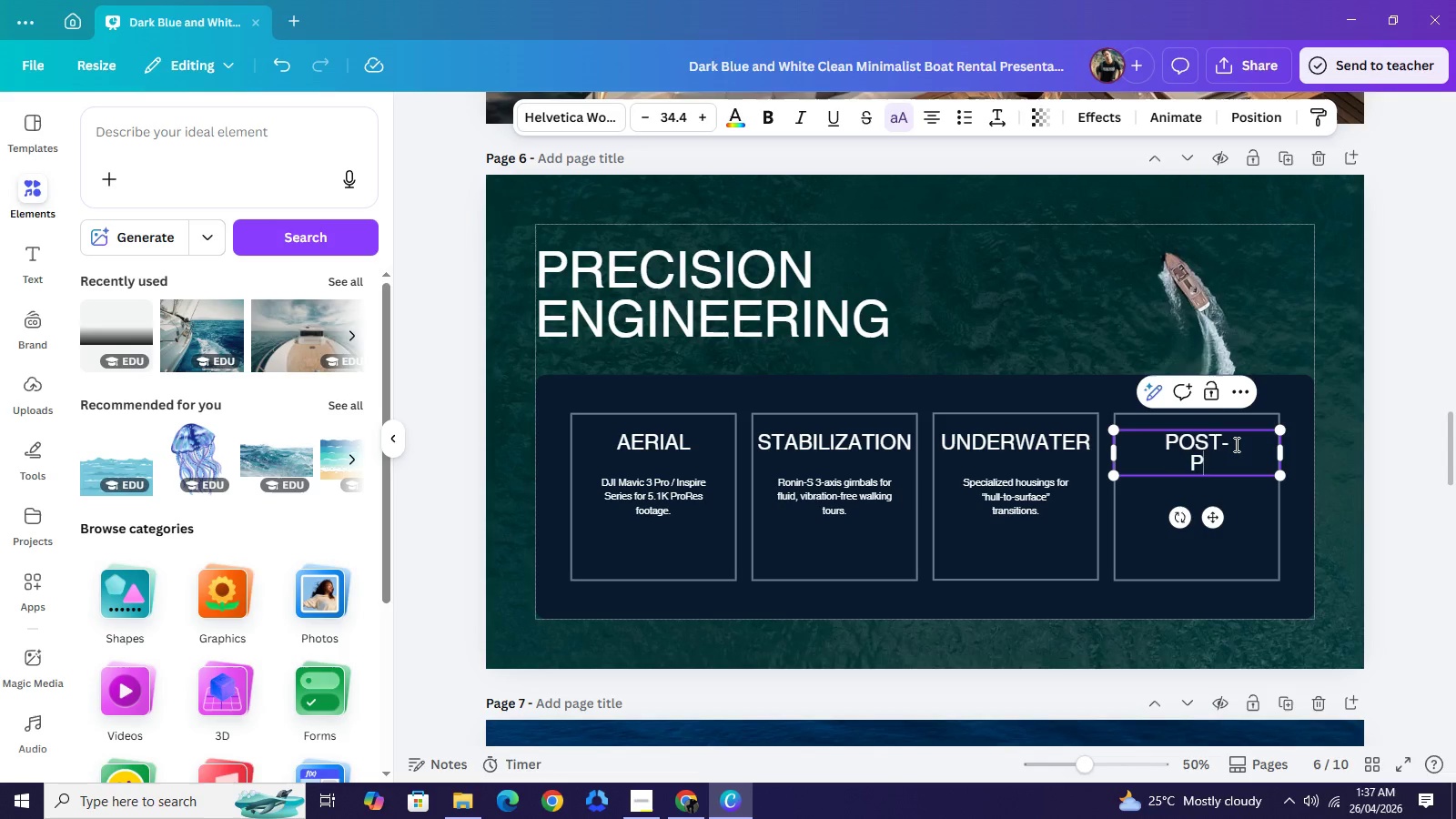 
type(production)
 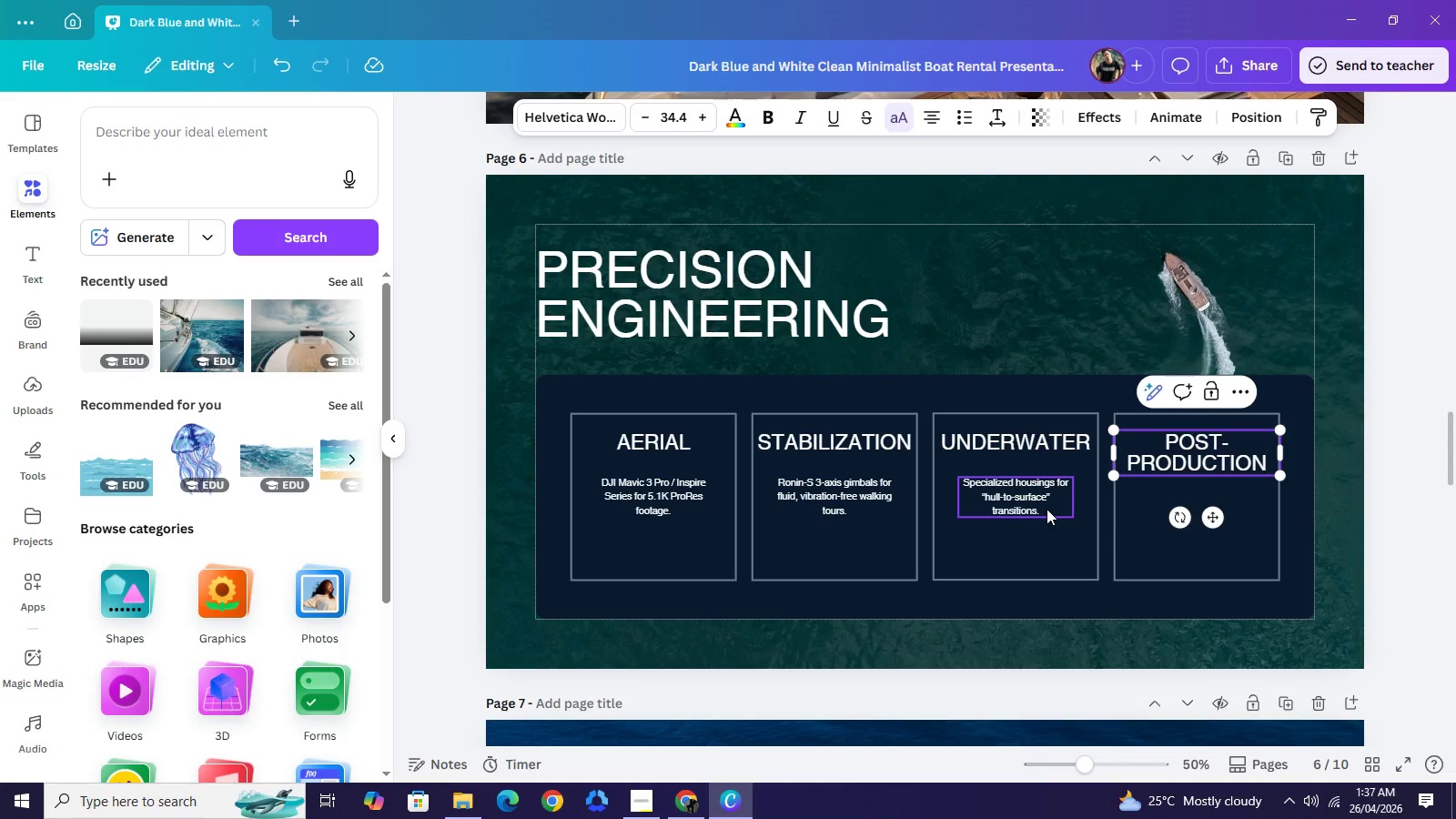 
left_click([1046, 509])
 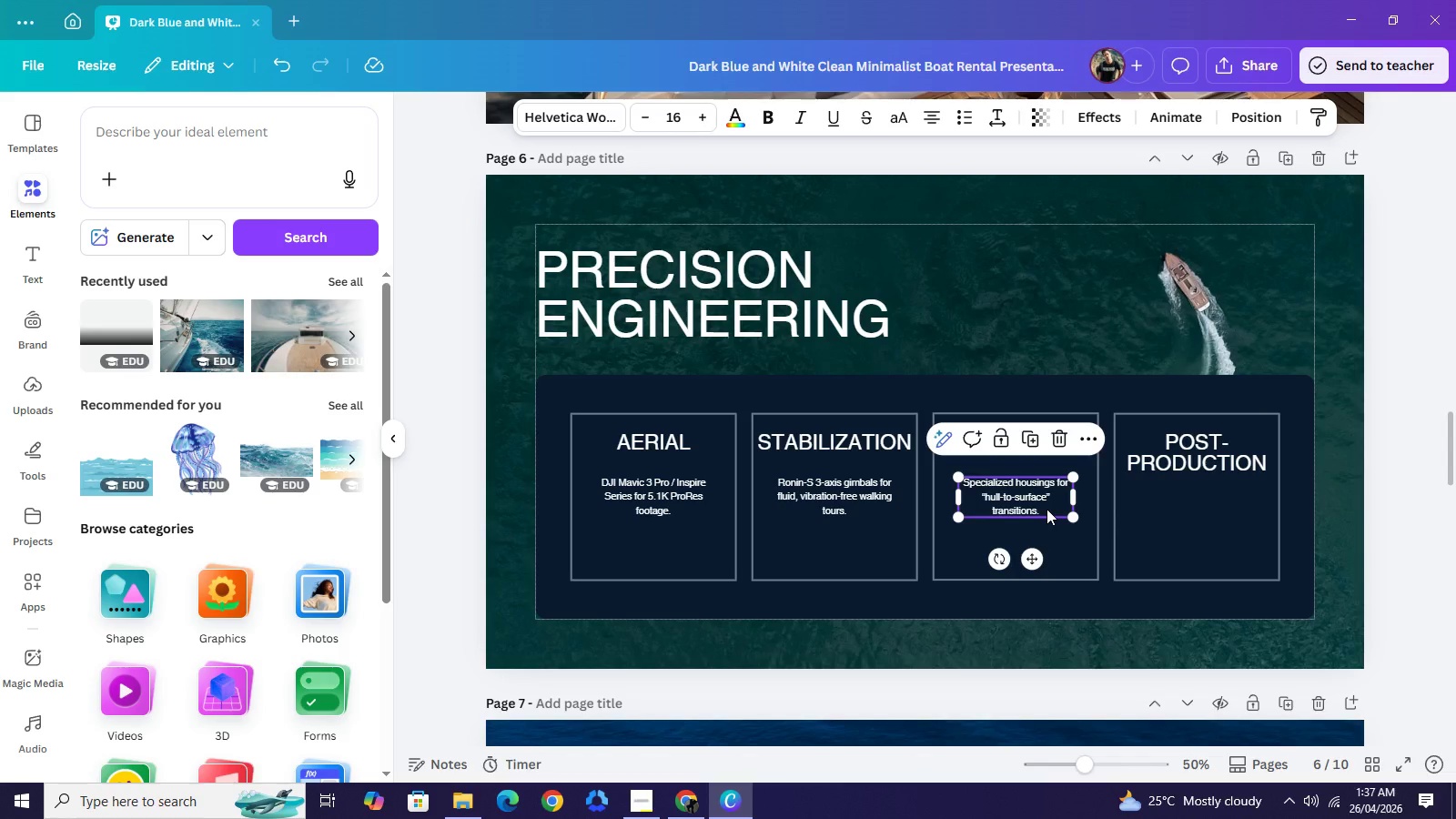 
key(Control+C)
 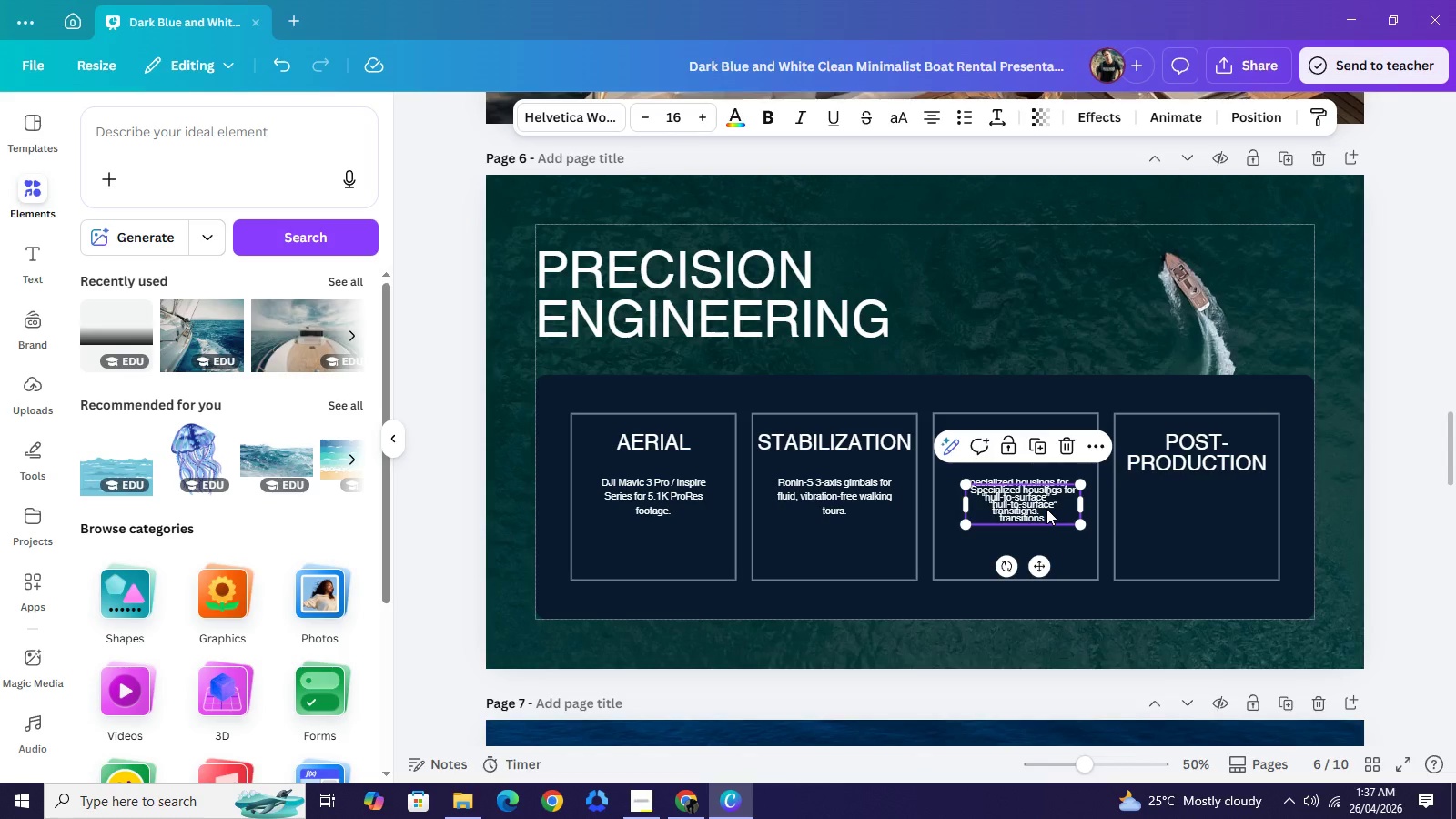 
key(Control+V)
 